 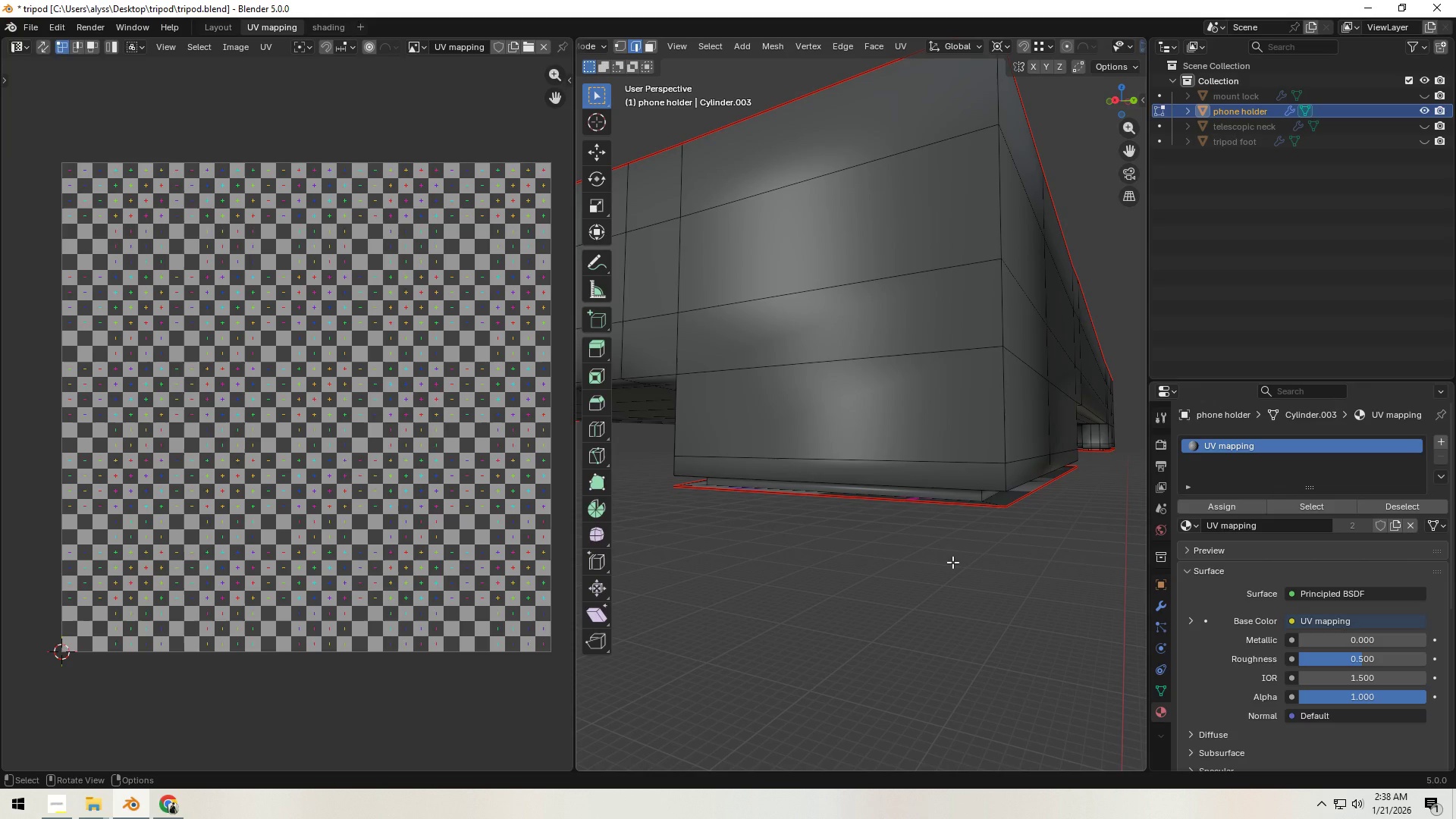 
scroll: coordinate [947, 561], scroll_direction: down, amount: 3.0
 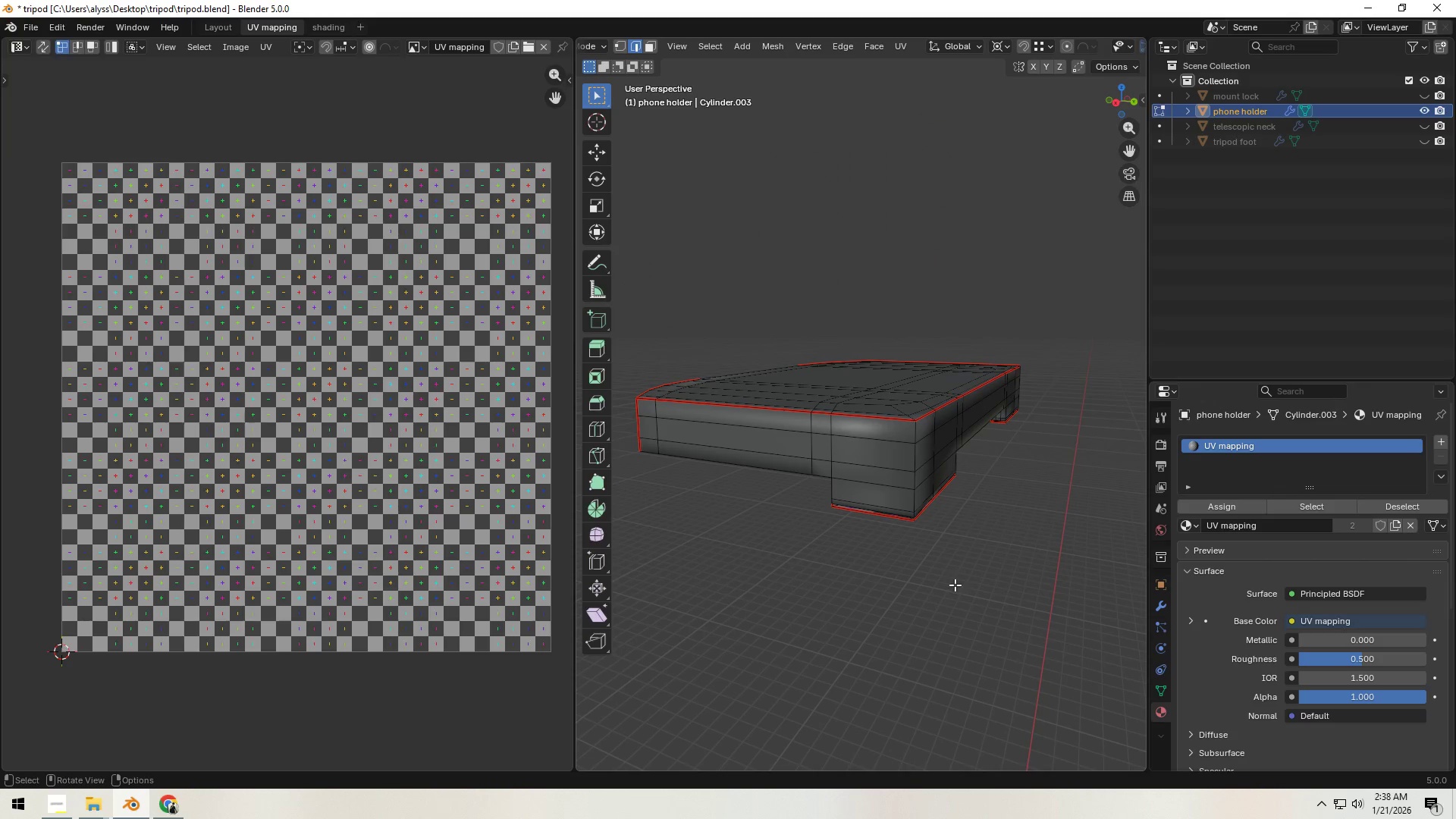 
hold_key(key=AltLeft, duration=0.64)
left_click([861, 429])
 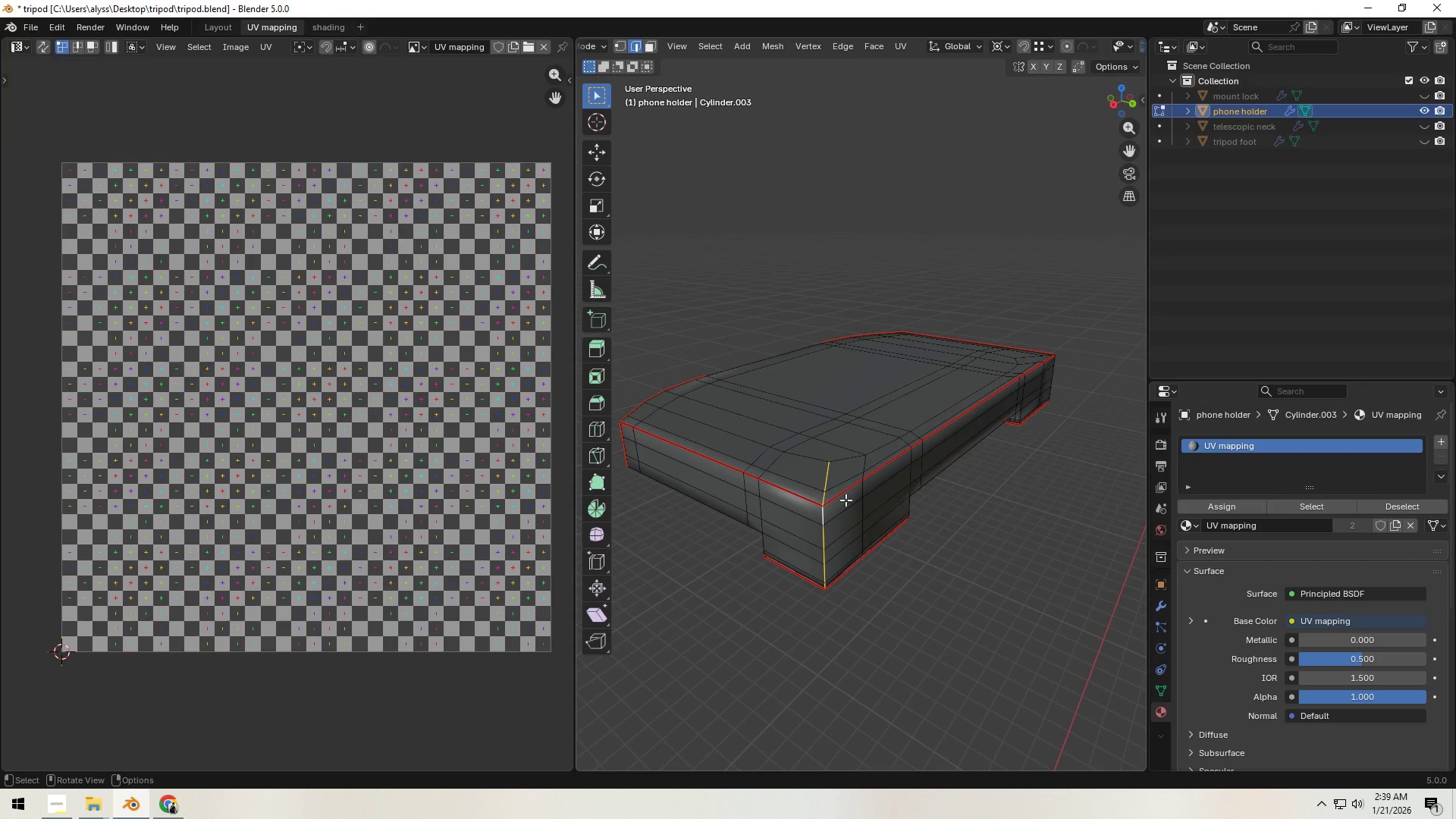 
left_click([824, 476])
 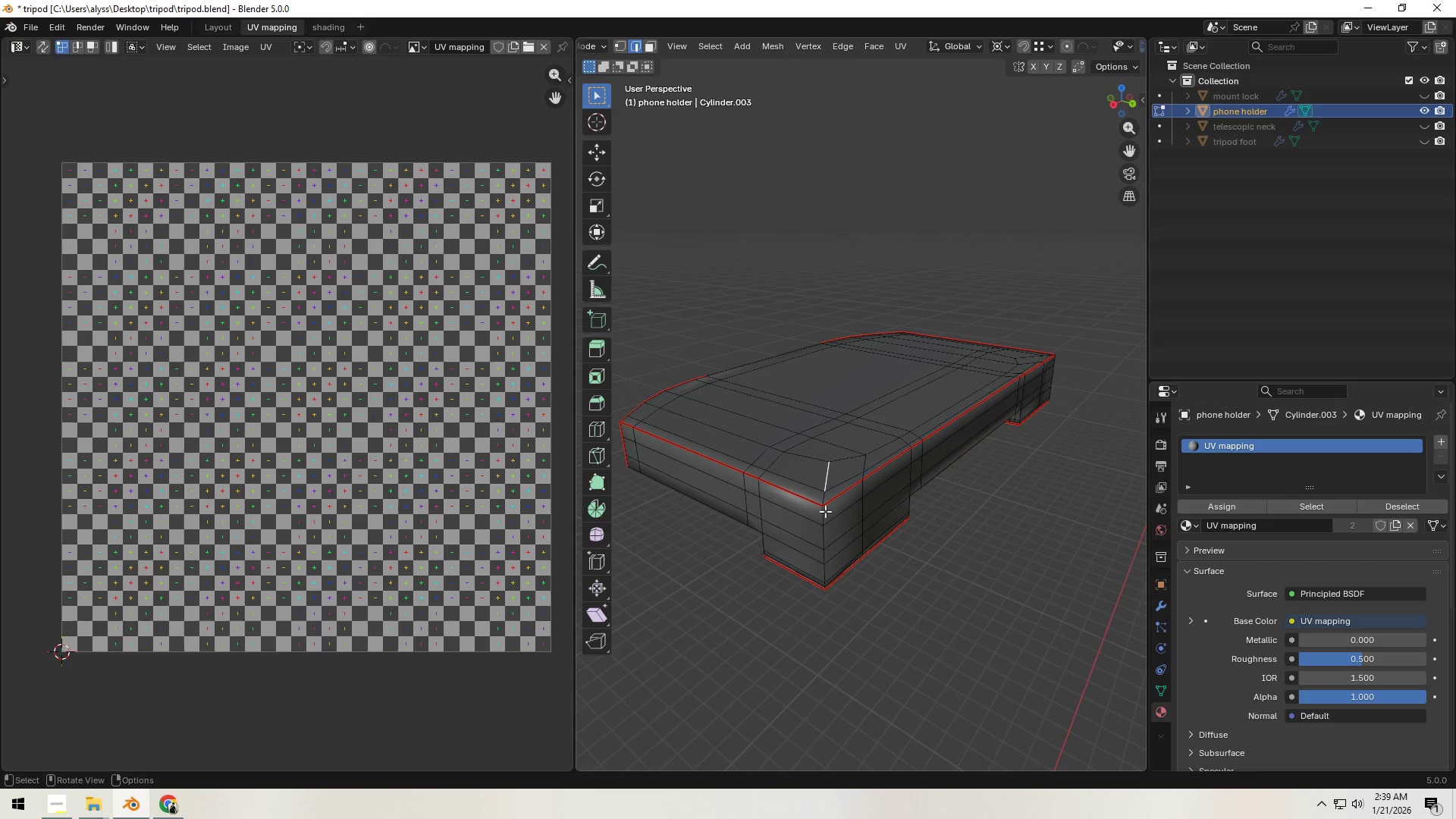 
hold_key(key=AltLeft, duration=0.61)
left_click([821, 520])
 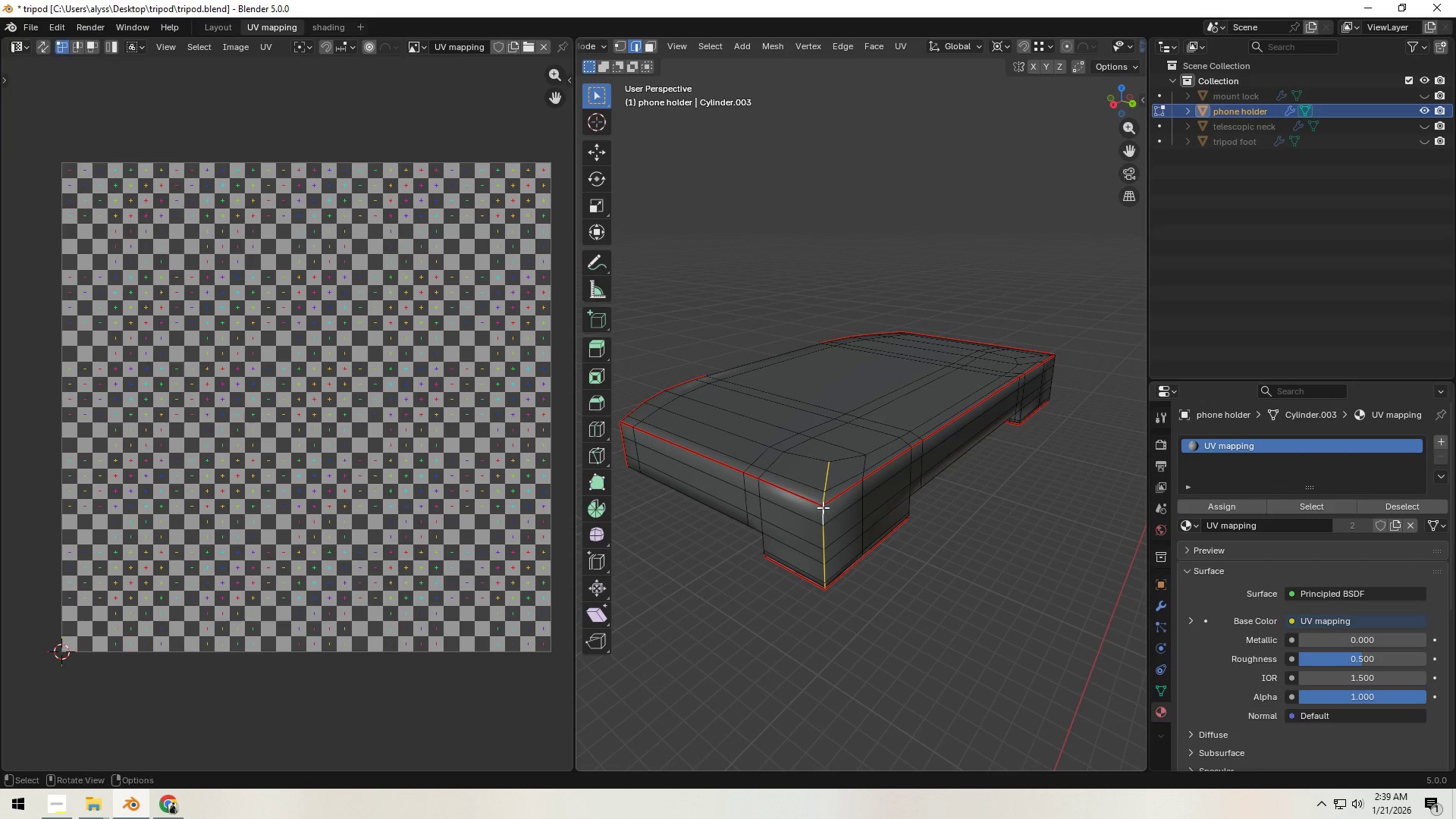 
hold_key(key=ShiftLeft, duration=0.92)
left_click([824, 495])
 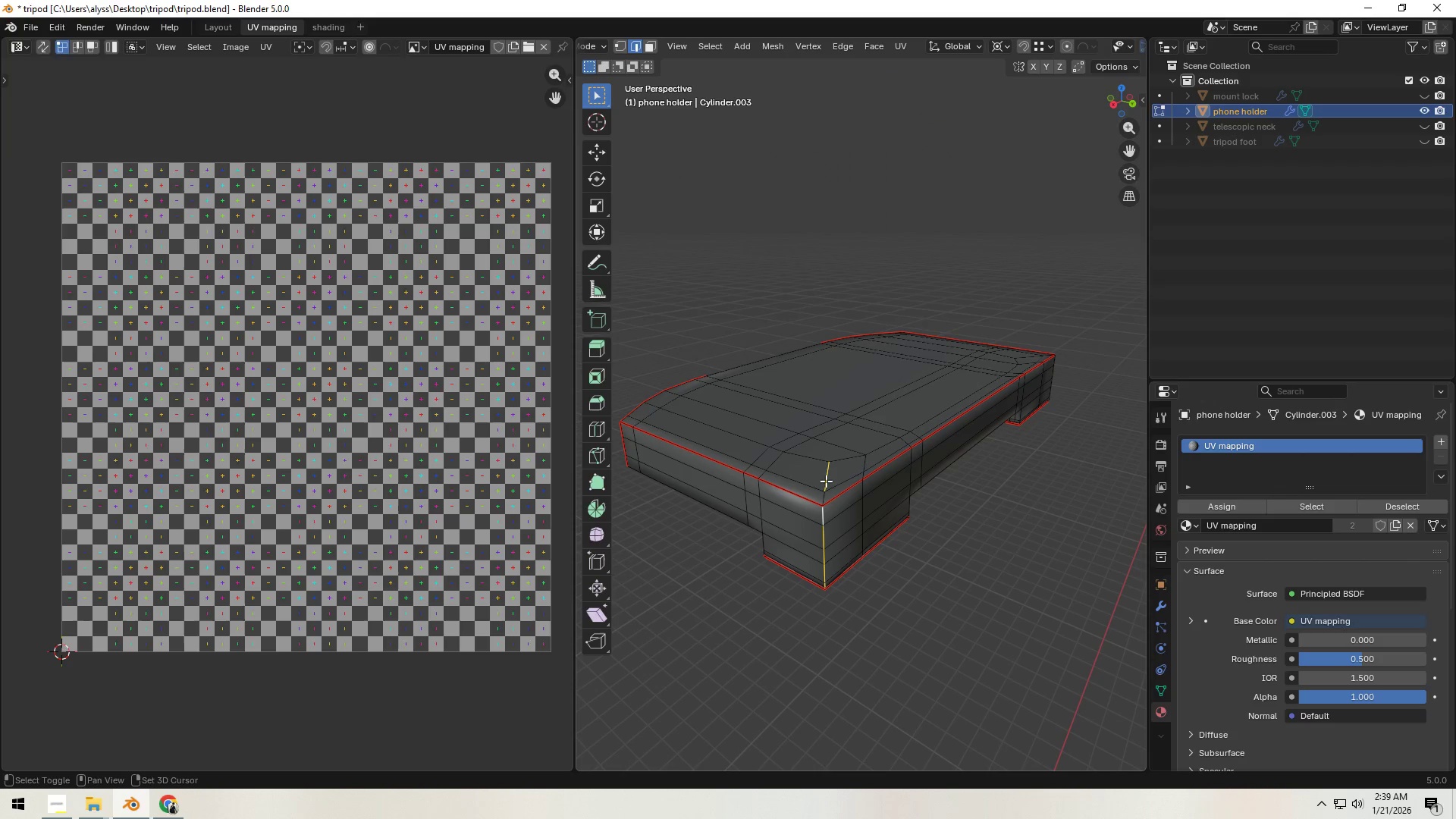 
double_click([826, 479])
 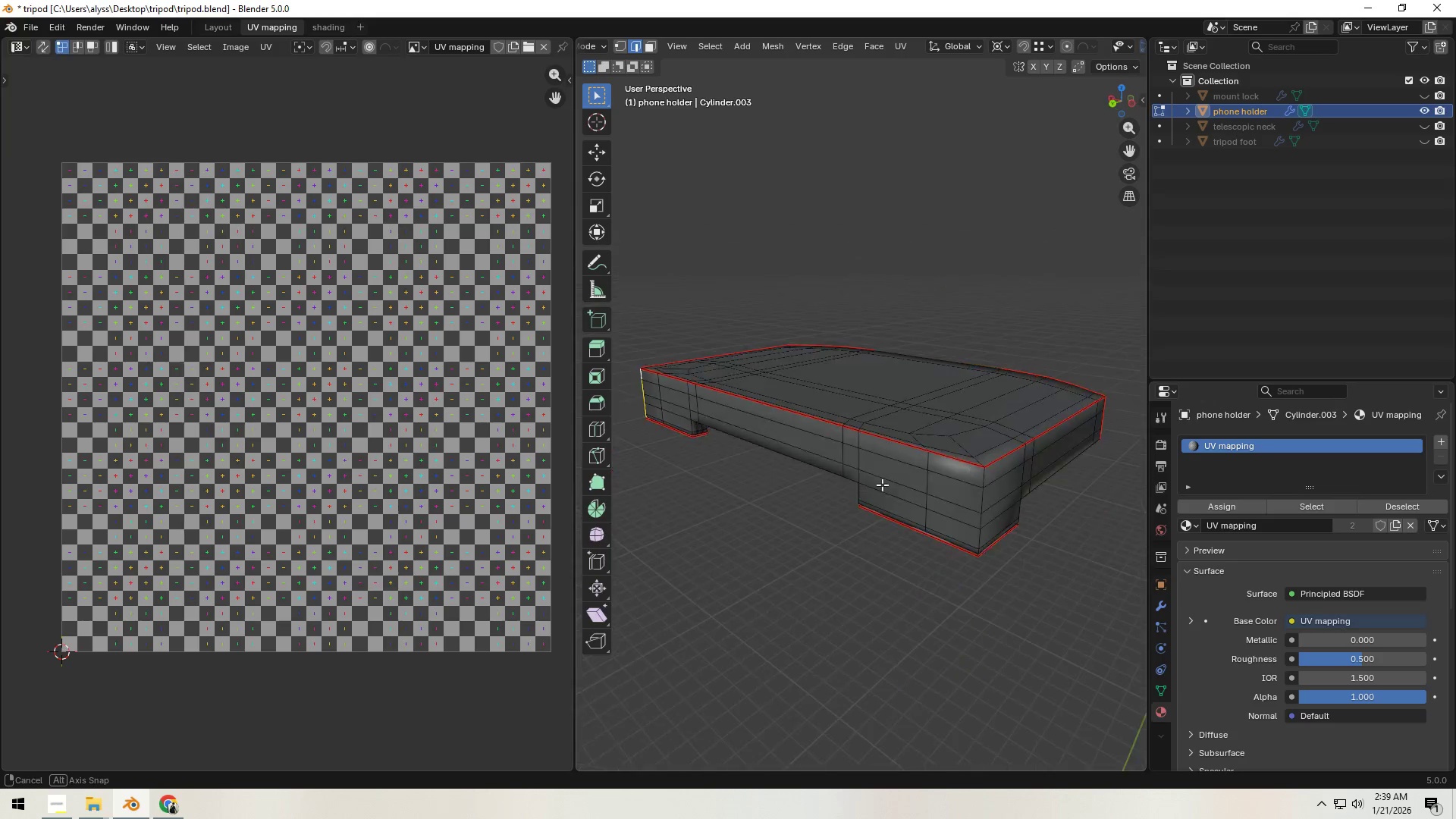 
hold_key(key=ShiftLeft, duration=2.0)
hold_key(key=AltLeft, duration=0.55)
left_click([846, 472])
 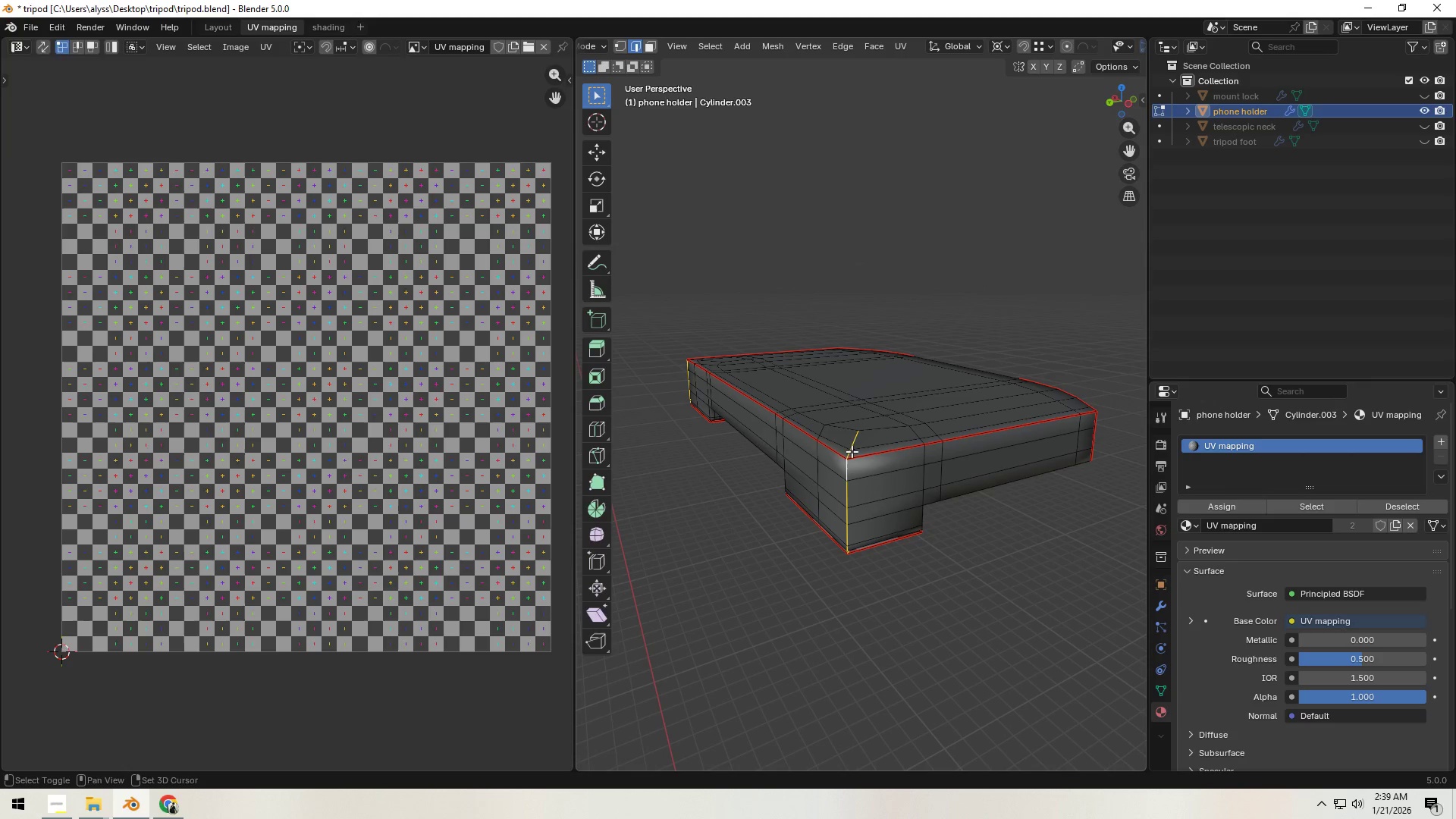 
left_click([852, 439])
 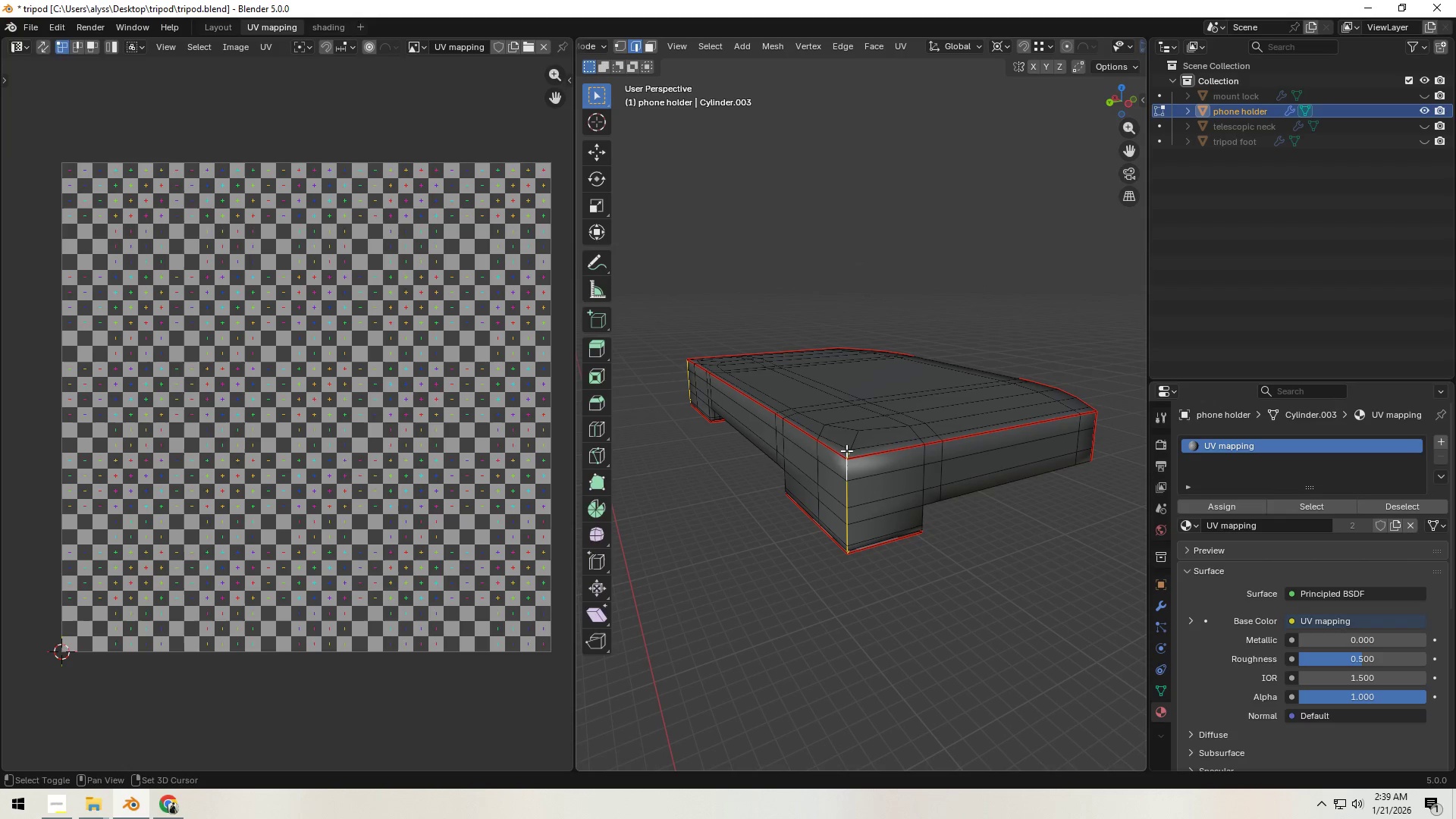 
left_click([846, 451])
 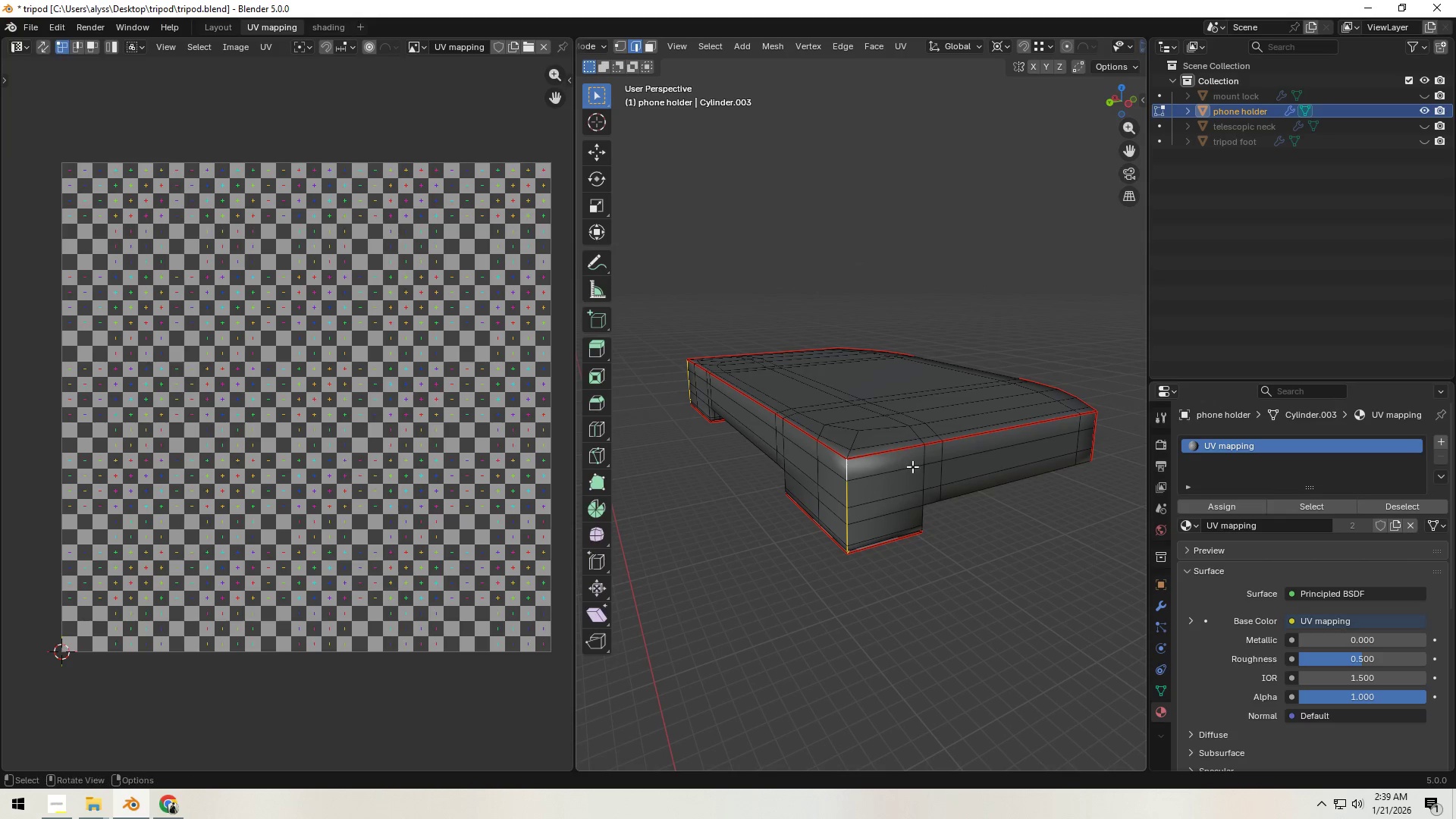 
key(Control+ControlLeft)
 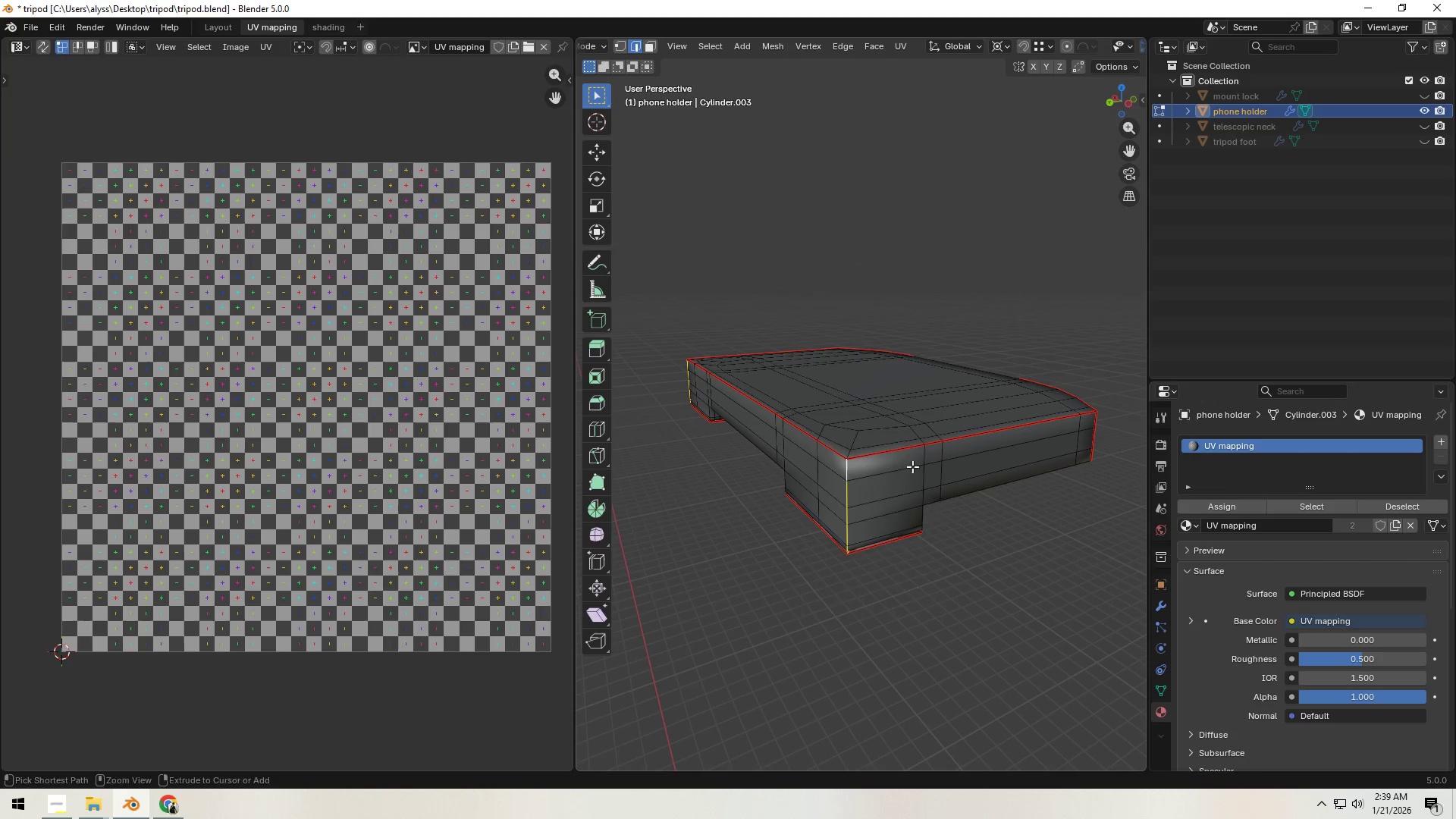 
key(Control+E)
 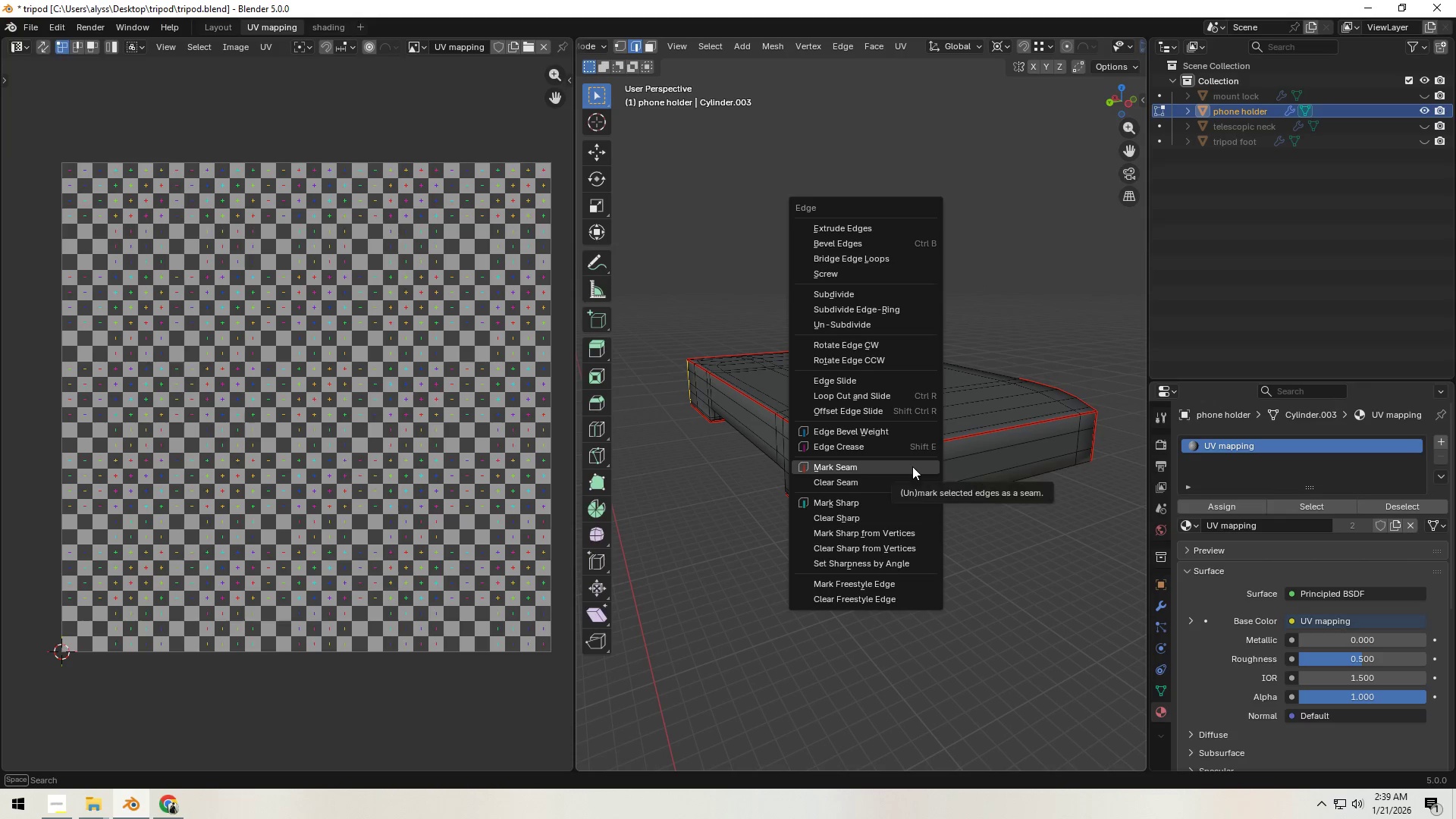 
left_click([912, 466])
 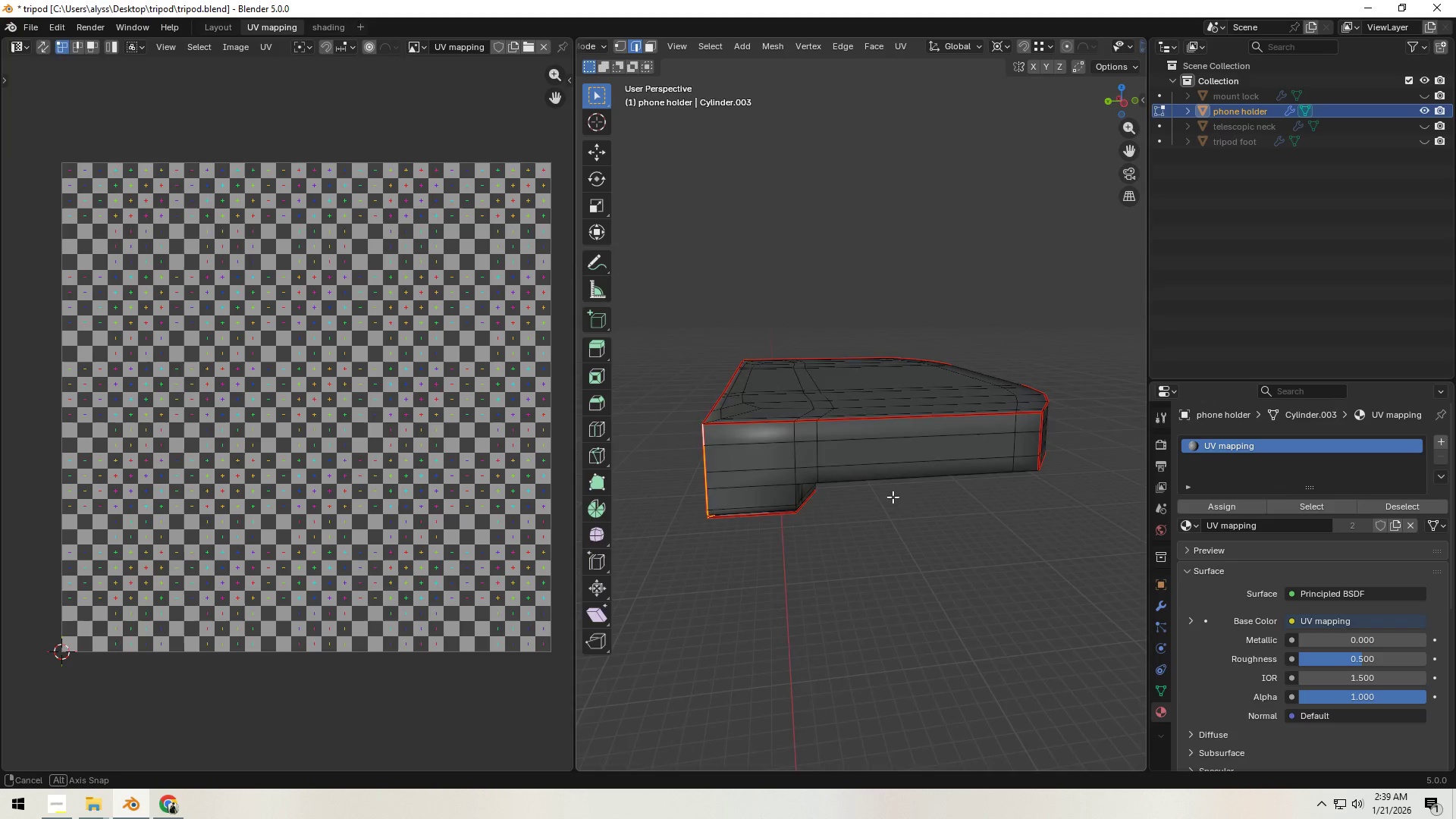 
key(Shift+ShiftLeft)
 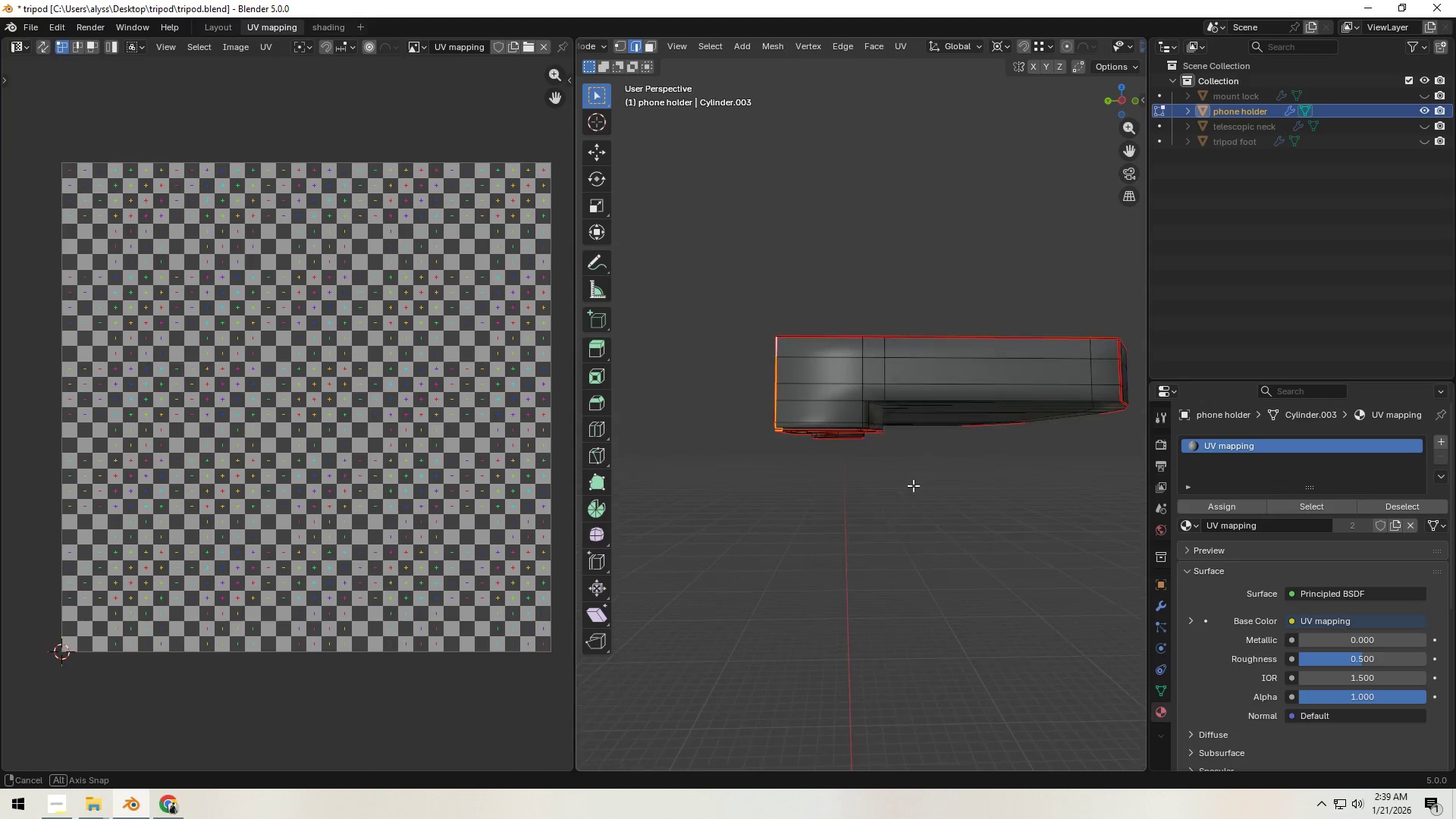 
scroll: coordinate [911, 466], scroll_direction: up, amount: 3.0
 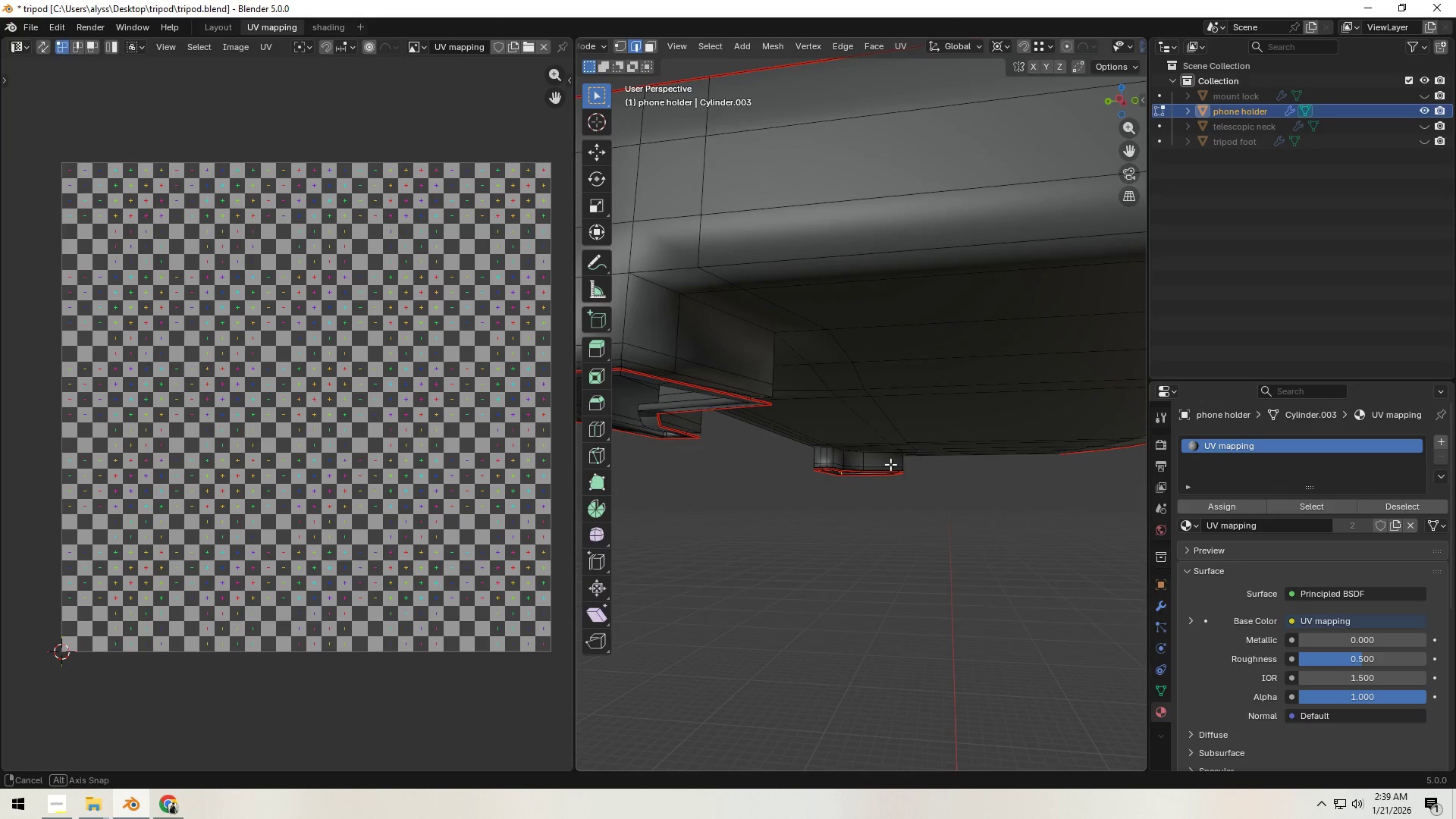 
scroll: coordinate [889, 468], scroll_direction: down, amount: 2.0
 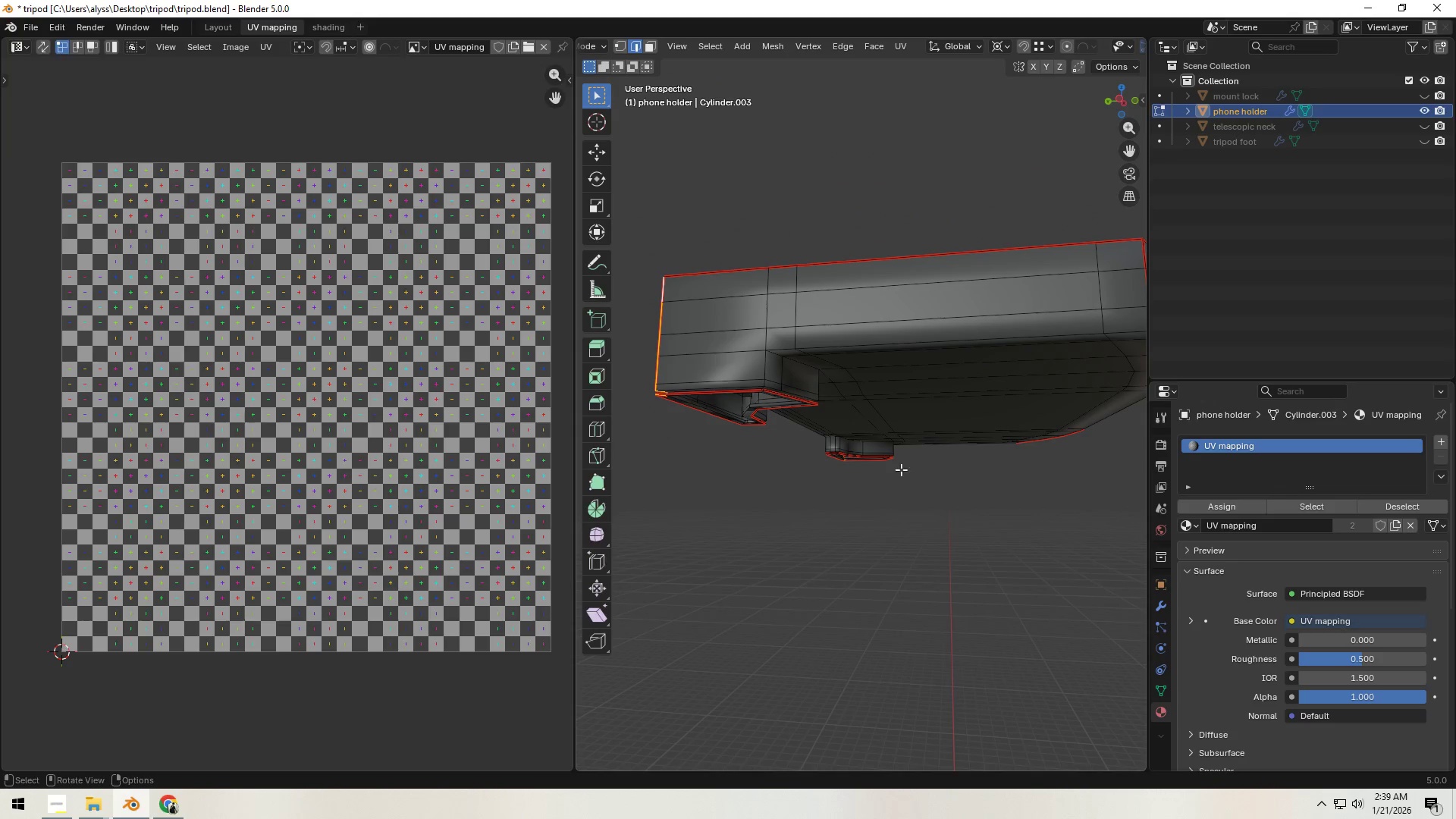 
hold_key(key=ShiftLeft, duration=0.42)
 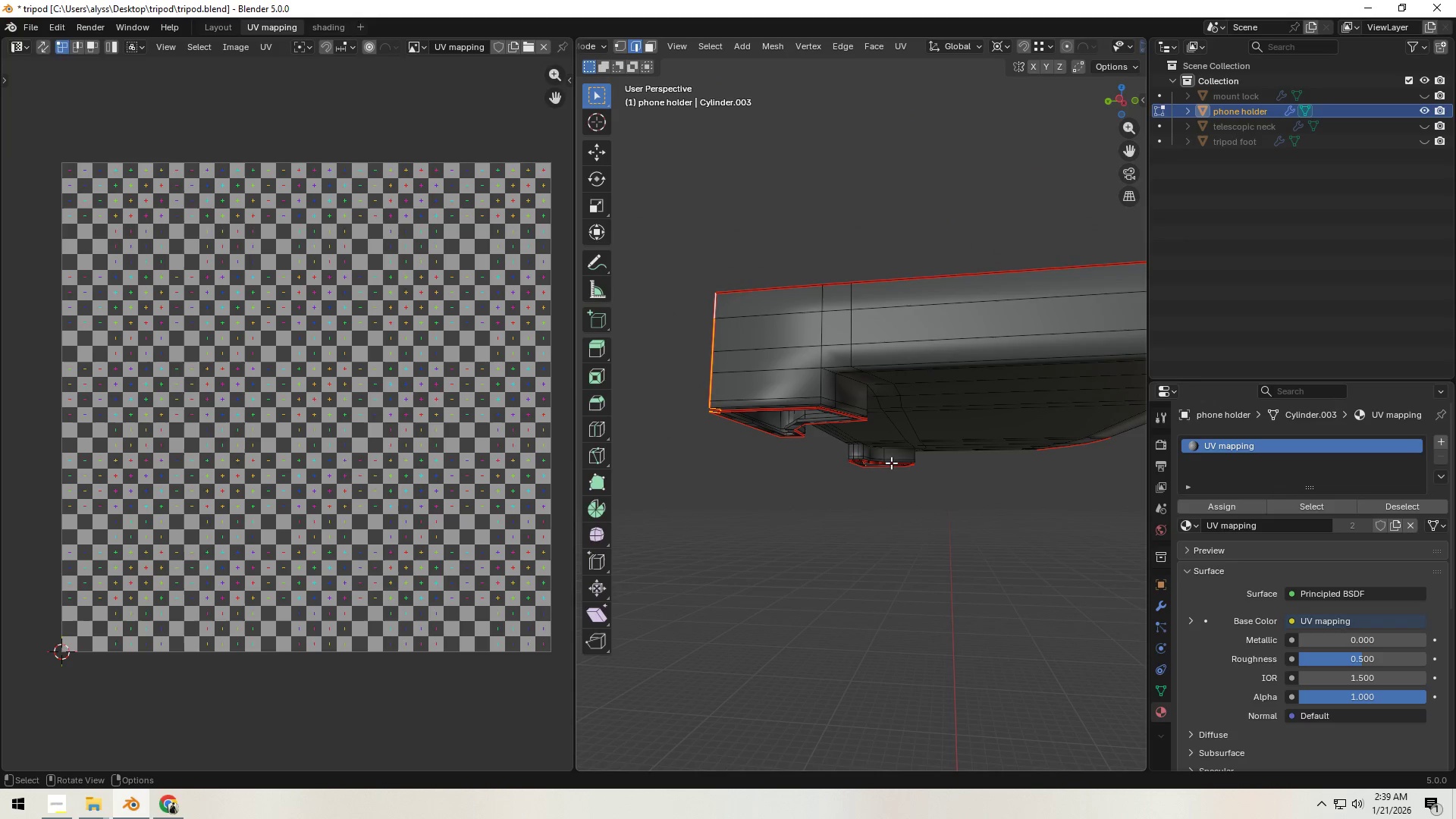 
scroll: coordinate [899, 456], scroll_direction: up, amount: 1.0
 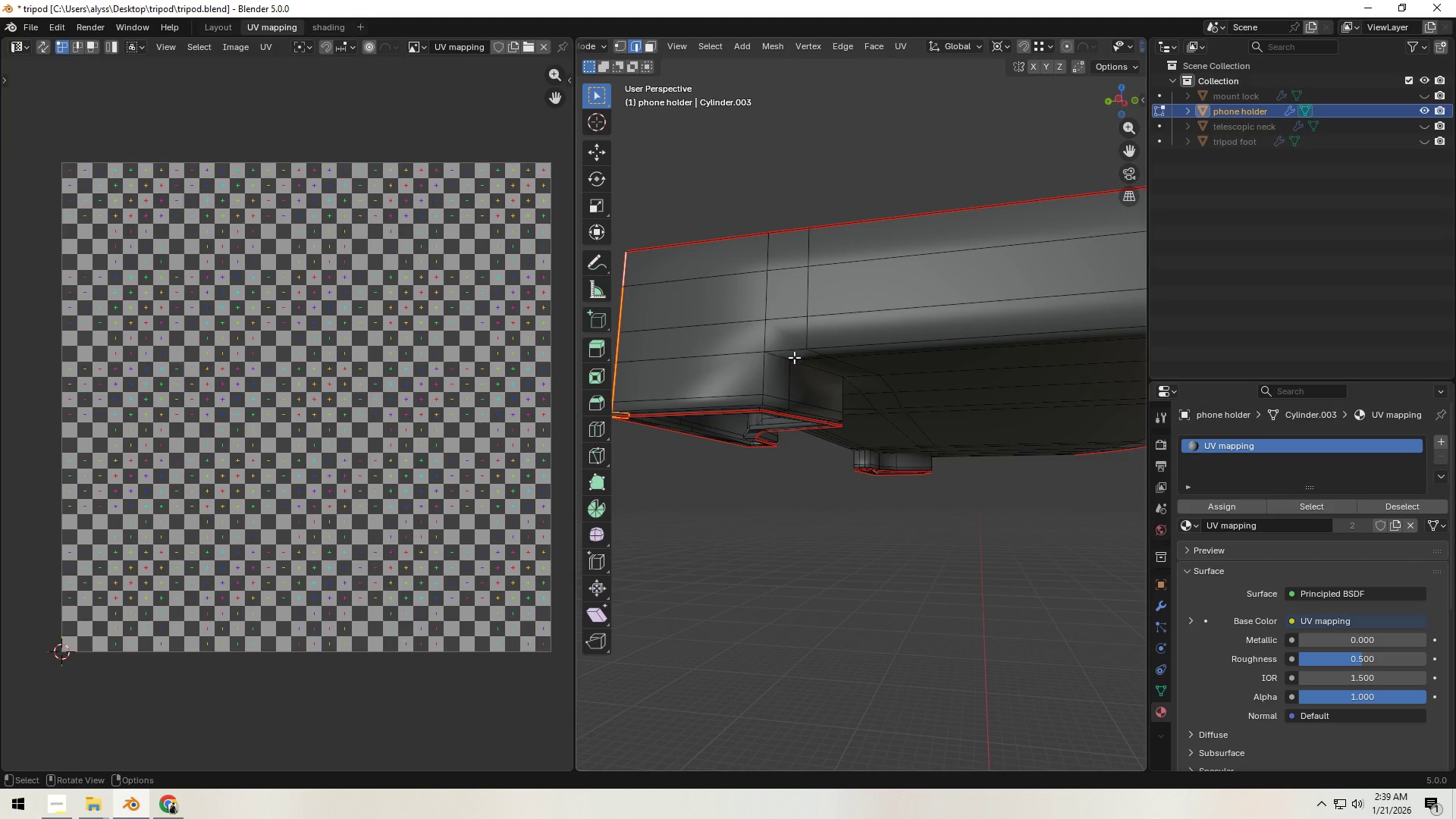 
wait(5.64)
 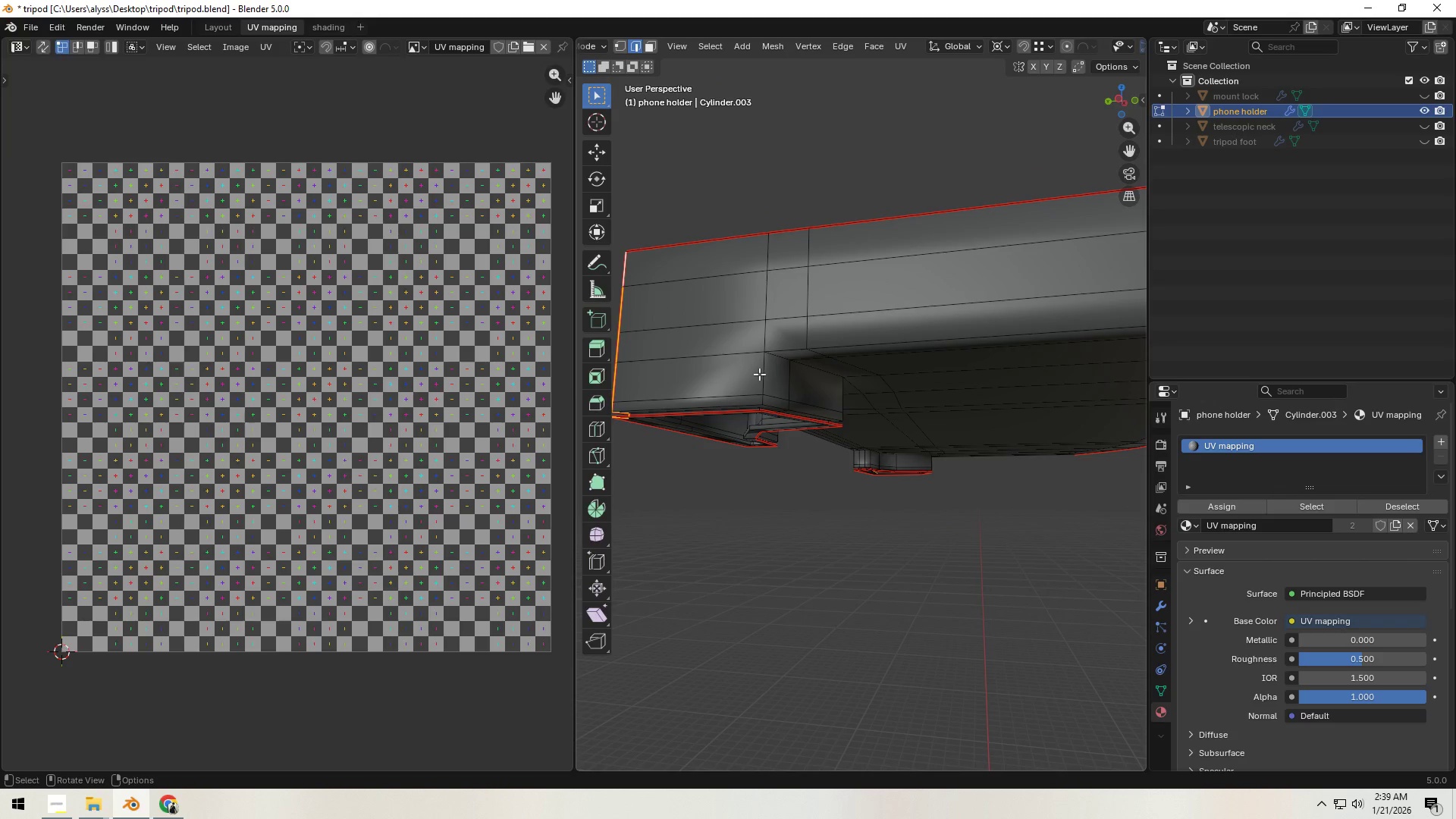 
left_click([822, 362])
 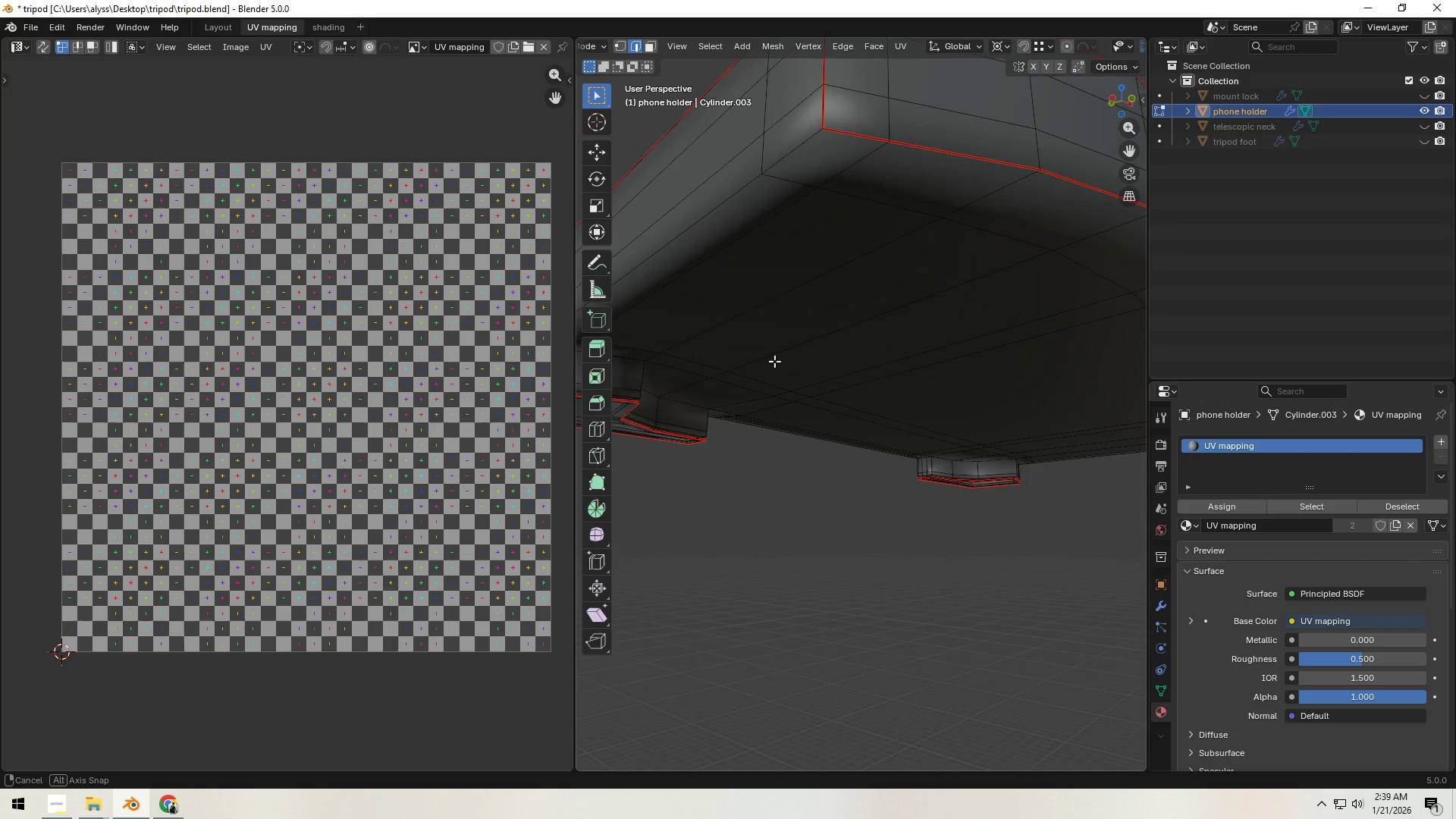 
hold_key(key=ShiftLeft, duration=0.42)
 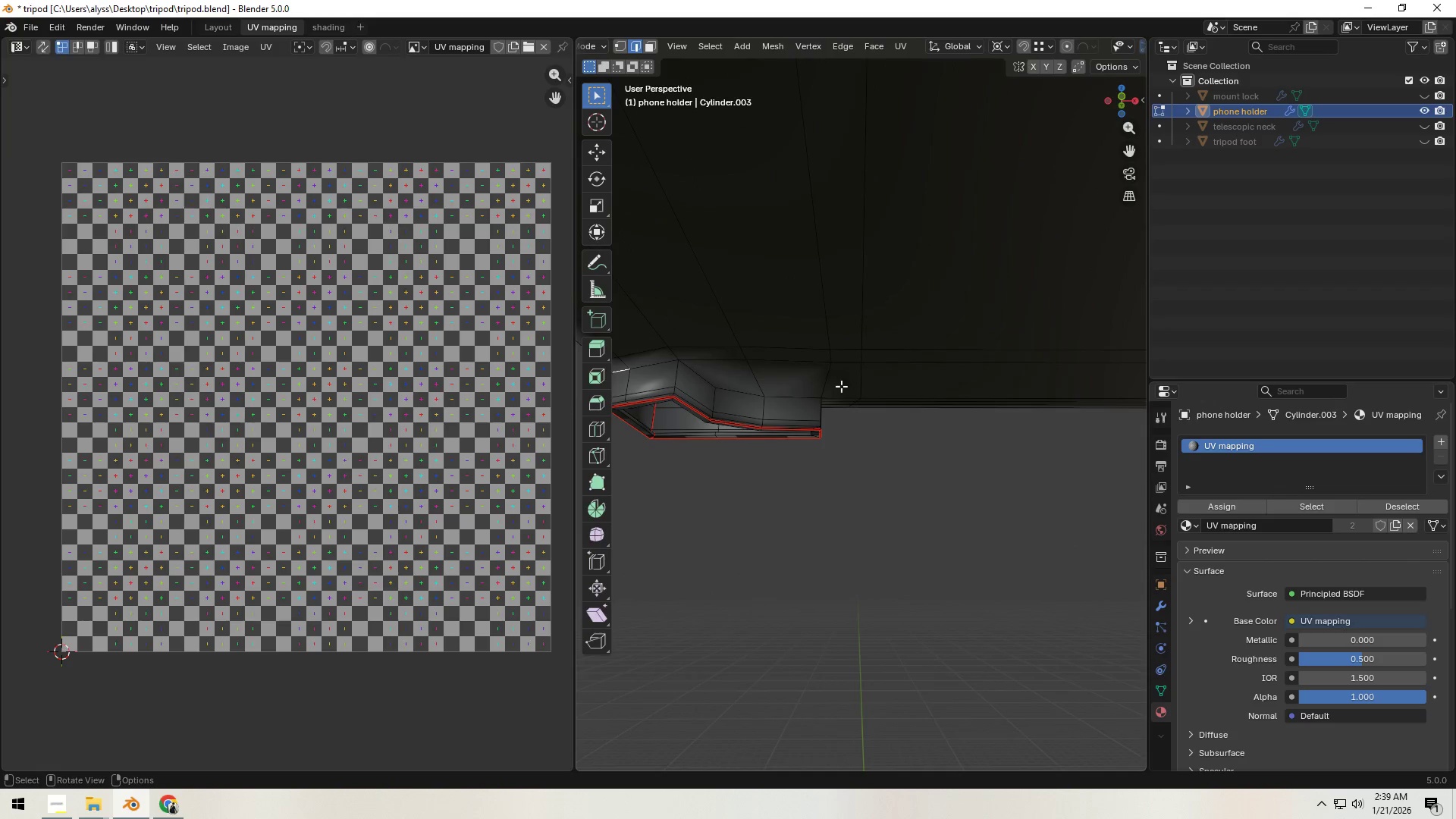 
hold_key(key=ControlLeft, duration=0.47)
left_click([794, 397])
 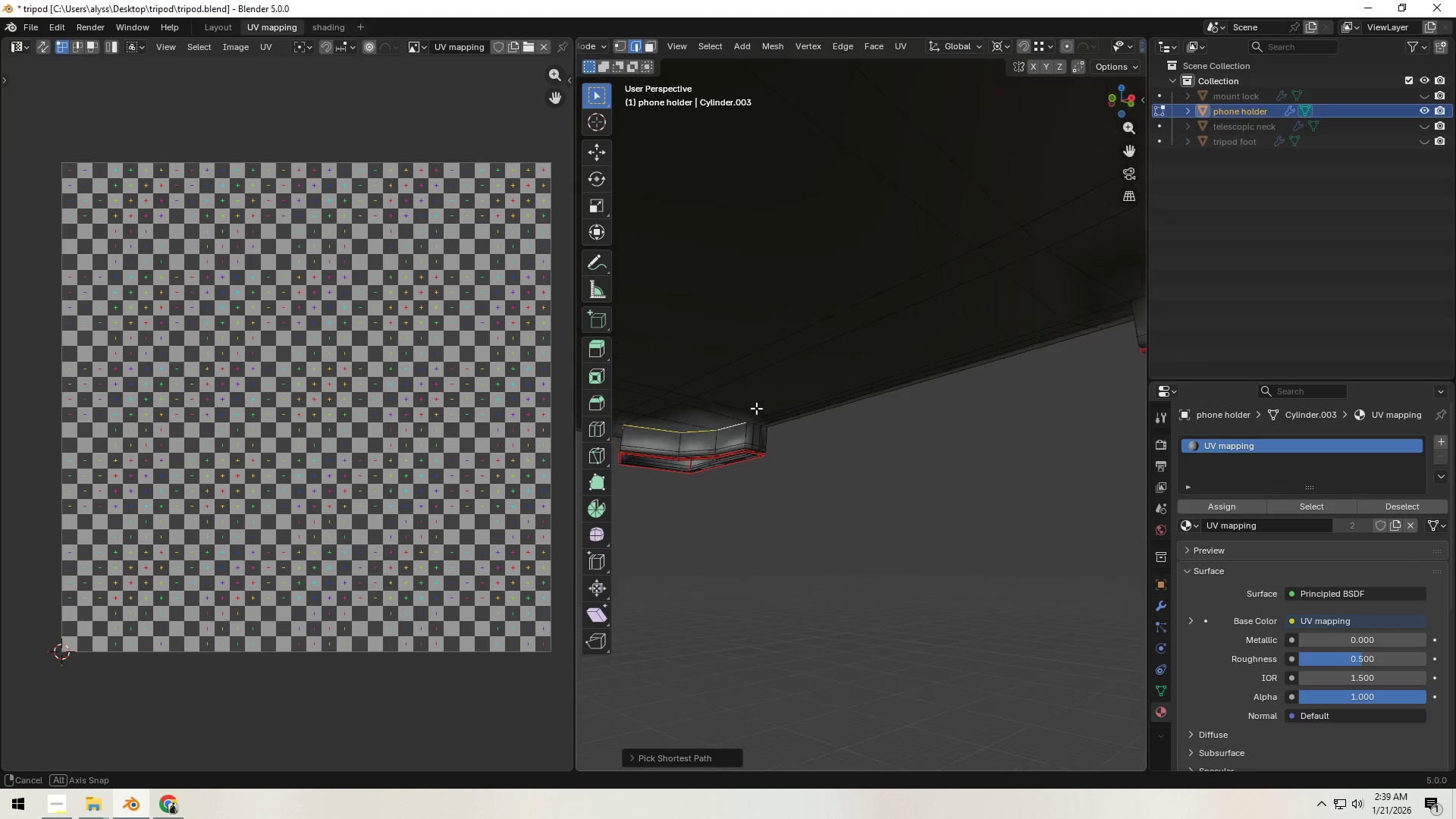 
scroll: coordinate [787, 444], scroll_direction: up, amount: 3.0
 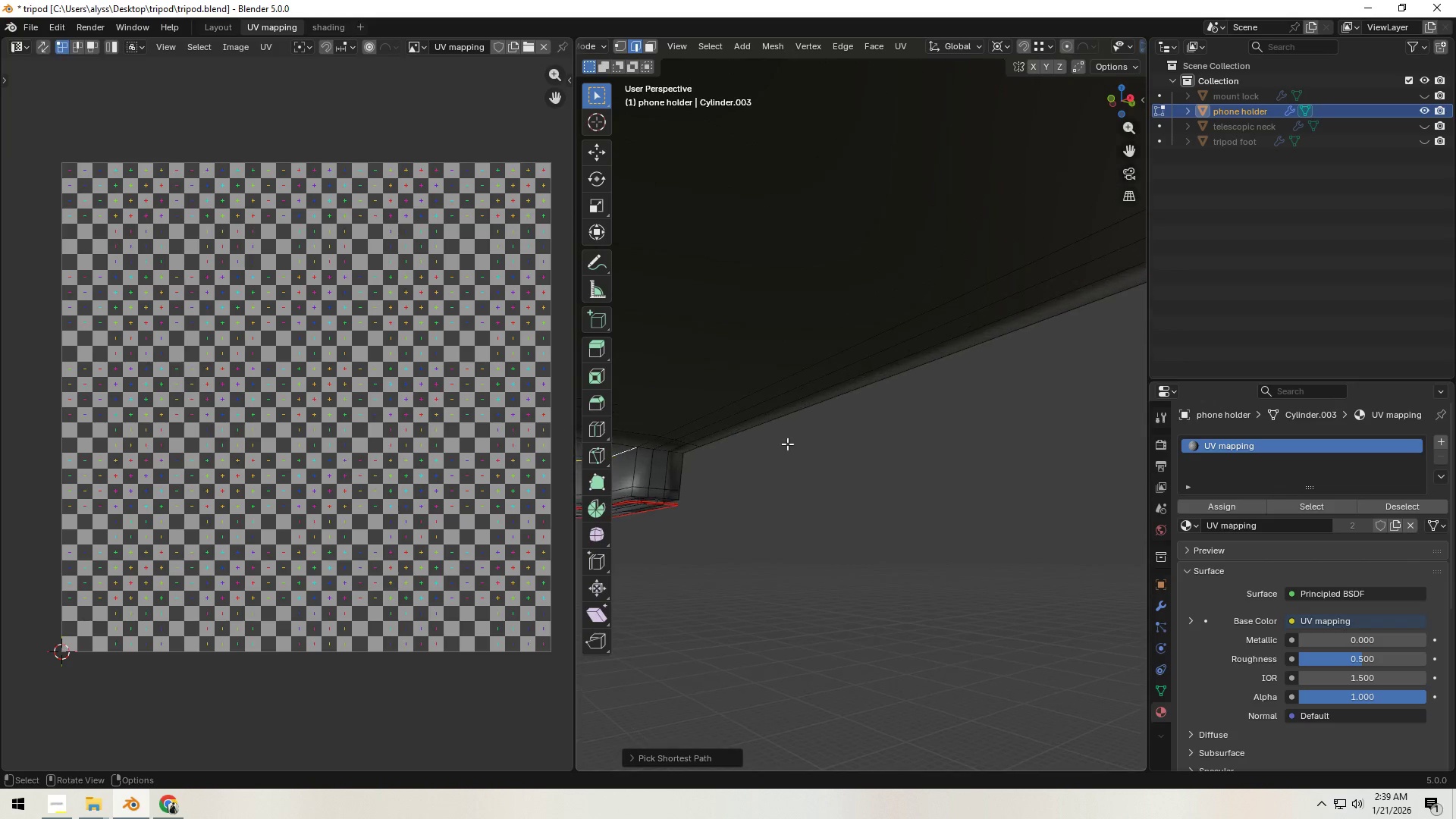 
hold_key(key=ShiftLeft, duration=0.75)
 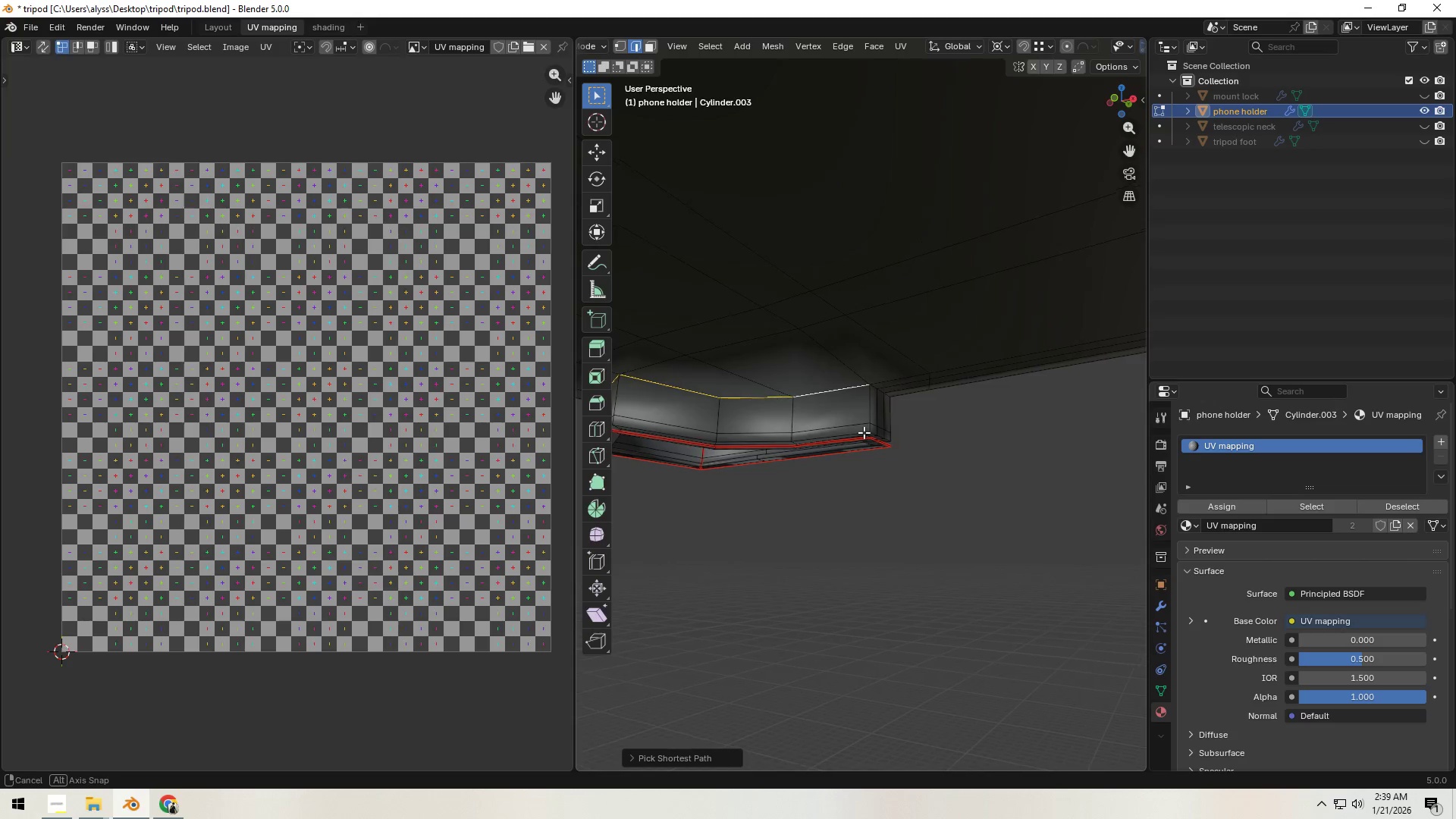 
hold_key(key=ShiftLeft, duration=1.7)
hold_key(key=AltLeft, duration=0.64)
left_click([719, 415])
 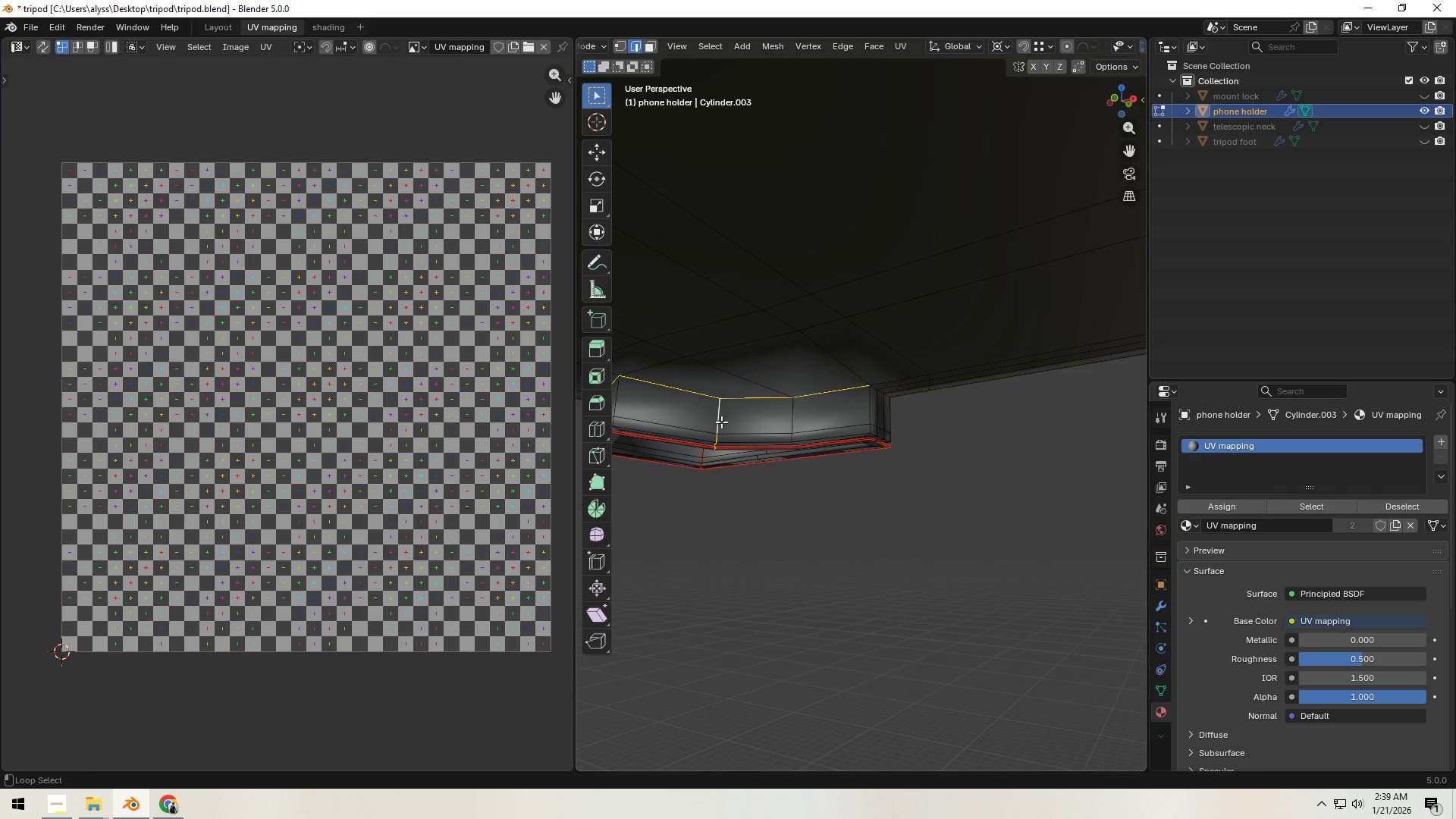 
hold_key(key=AltLeft, duration=9.91)
 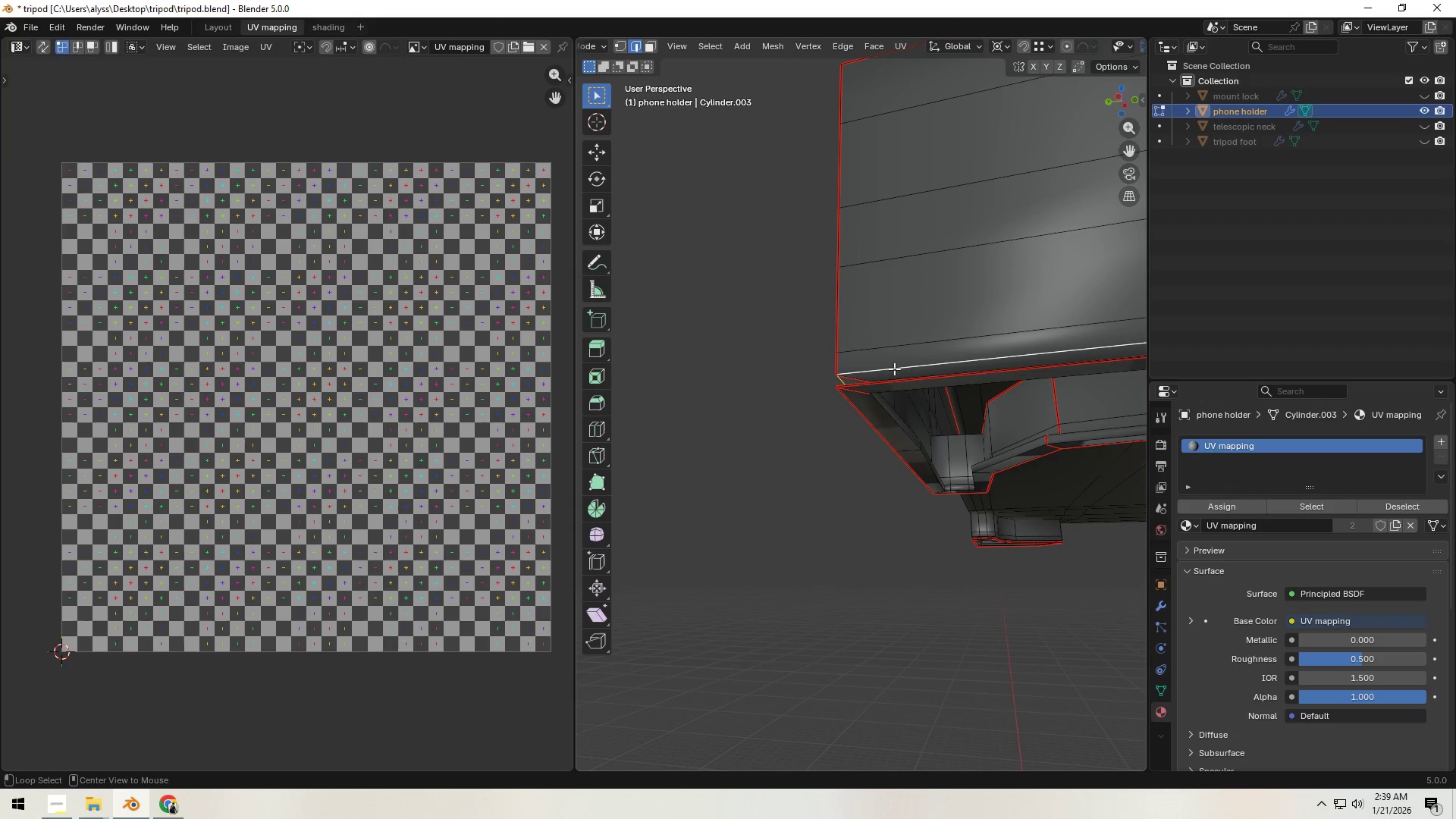 
key(Control+ControlLeft)
 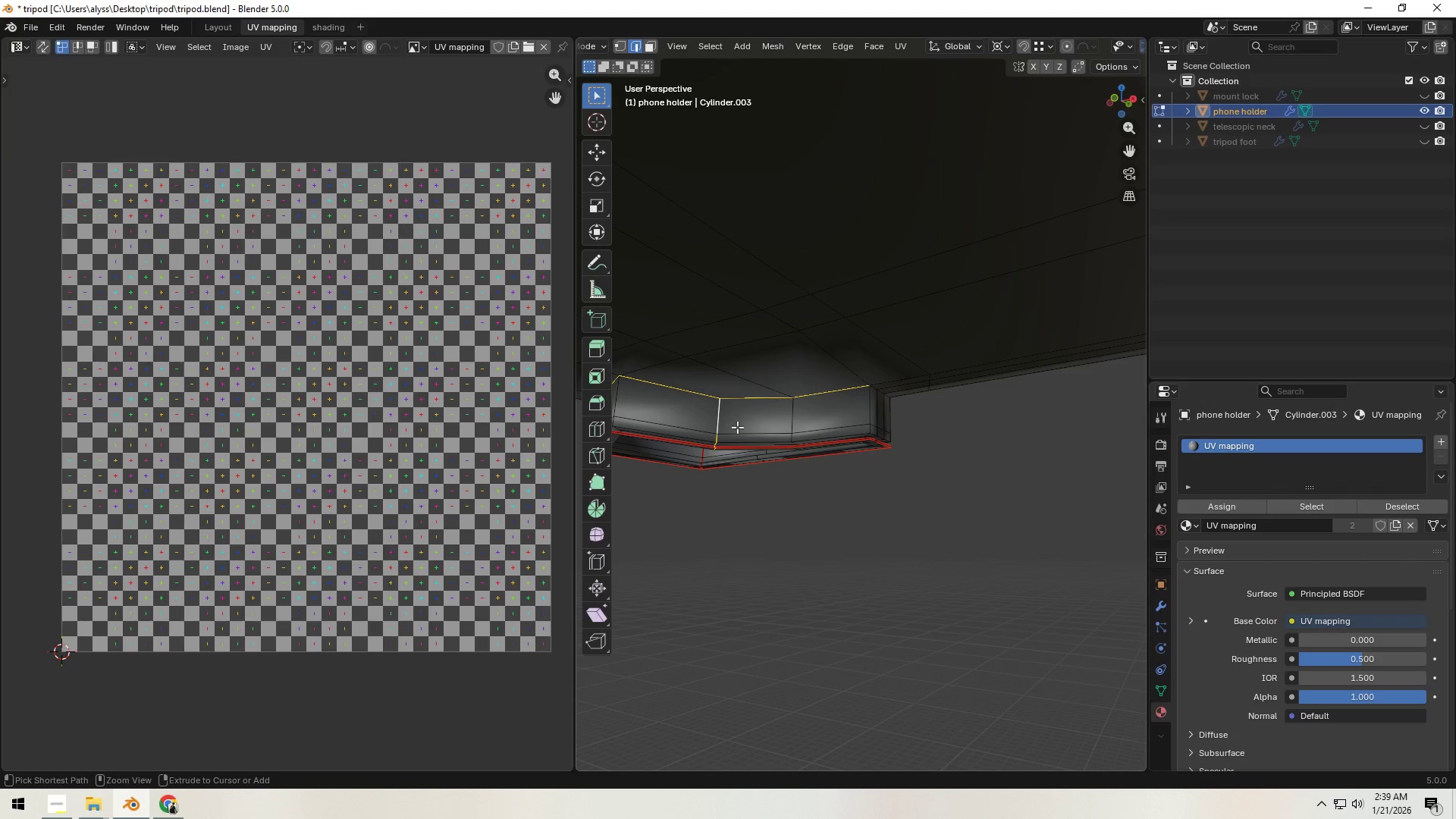 
key(Control+E)
 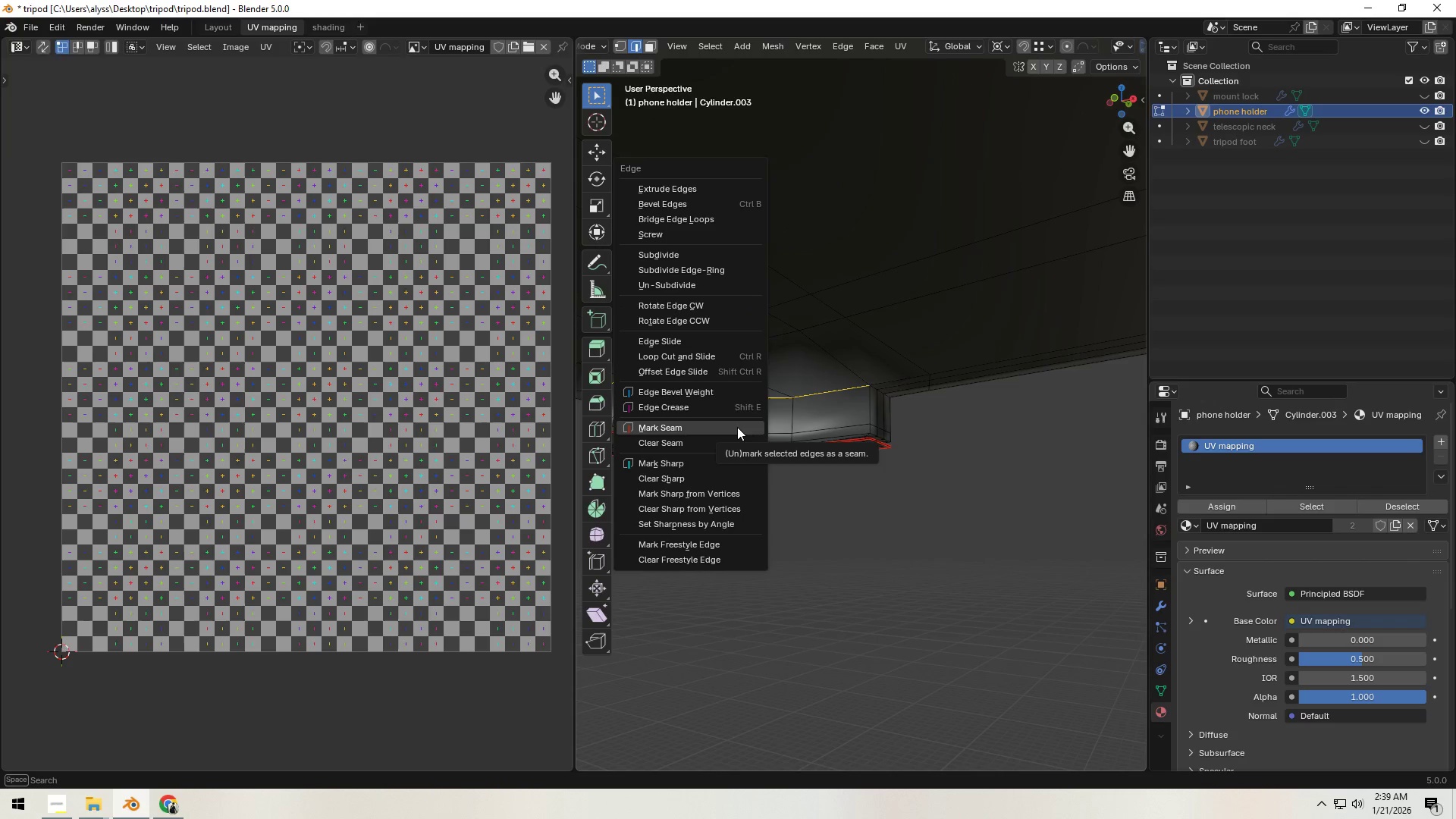 
left_click([737, 427])
 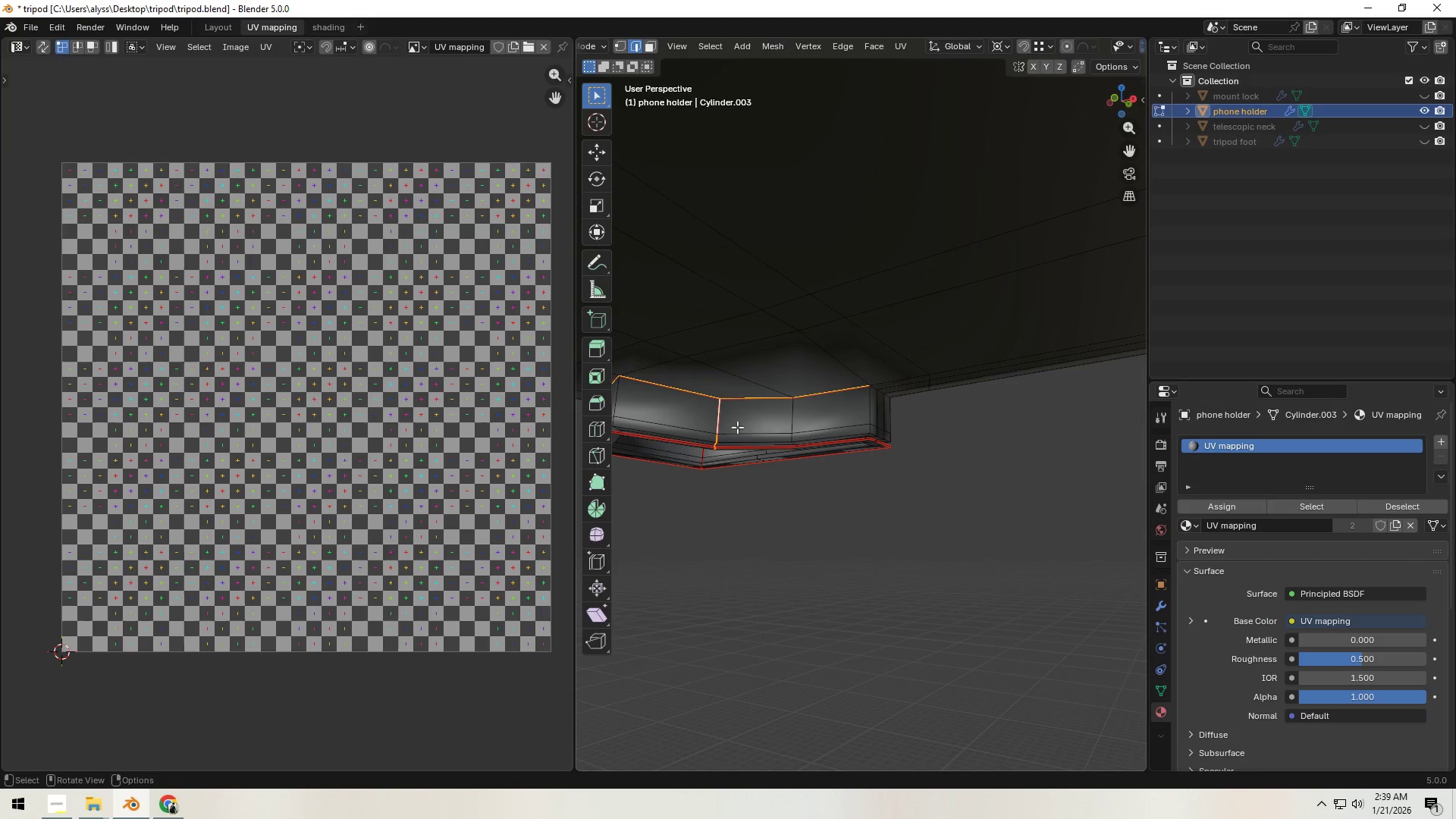 
scroll: coordinate [742, 427], scroll_direction: down, amount: 5.0
 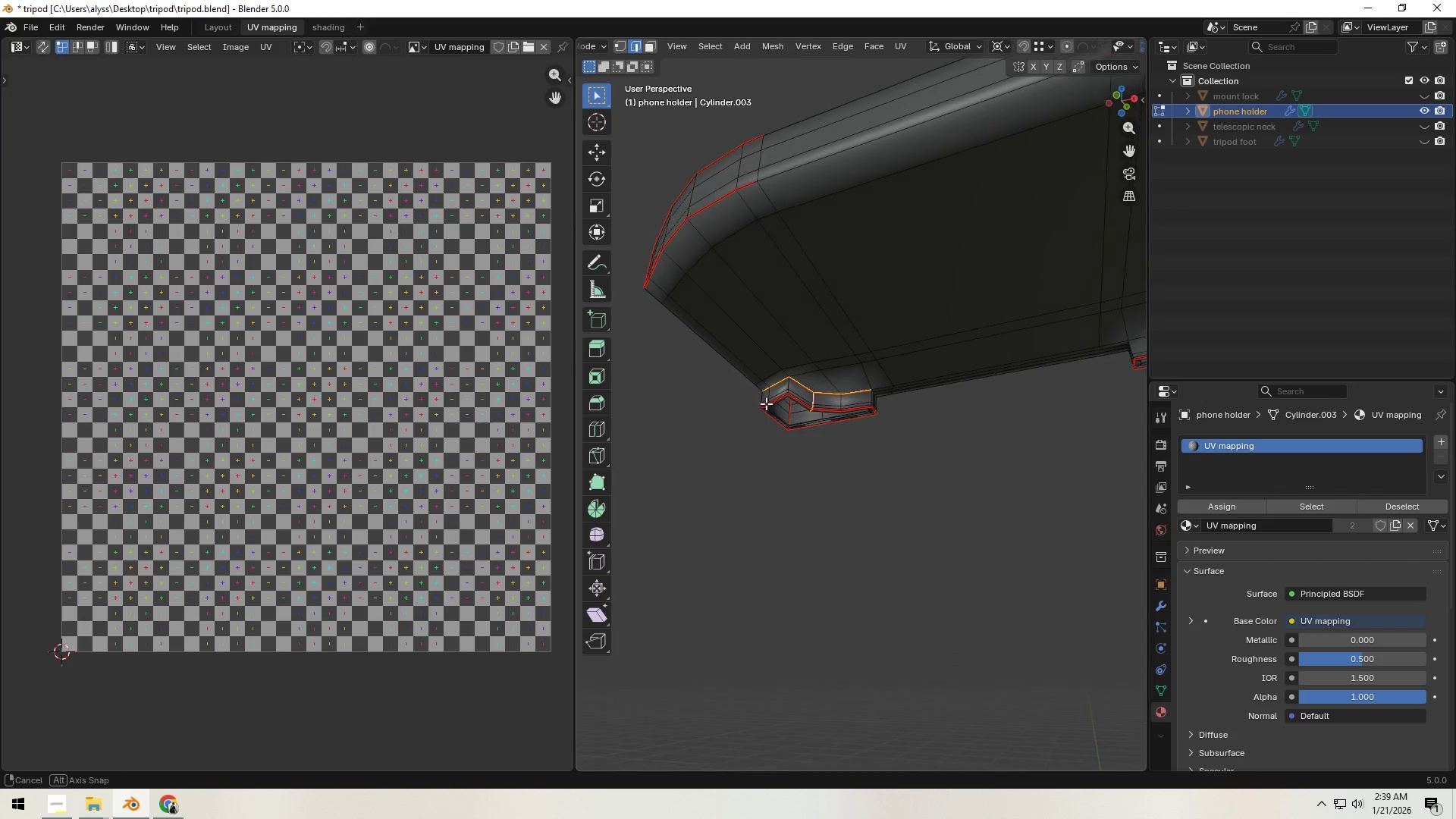 
scroll: coordinate [830, 419], scroll_direction: up, amount: 6.0
 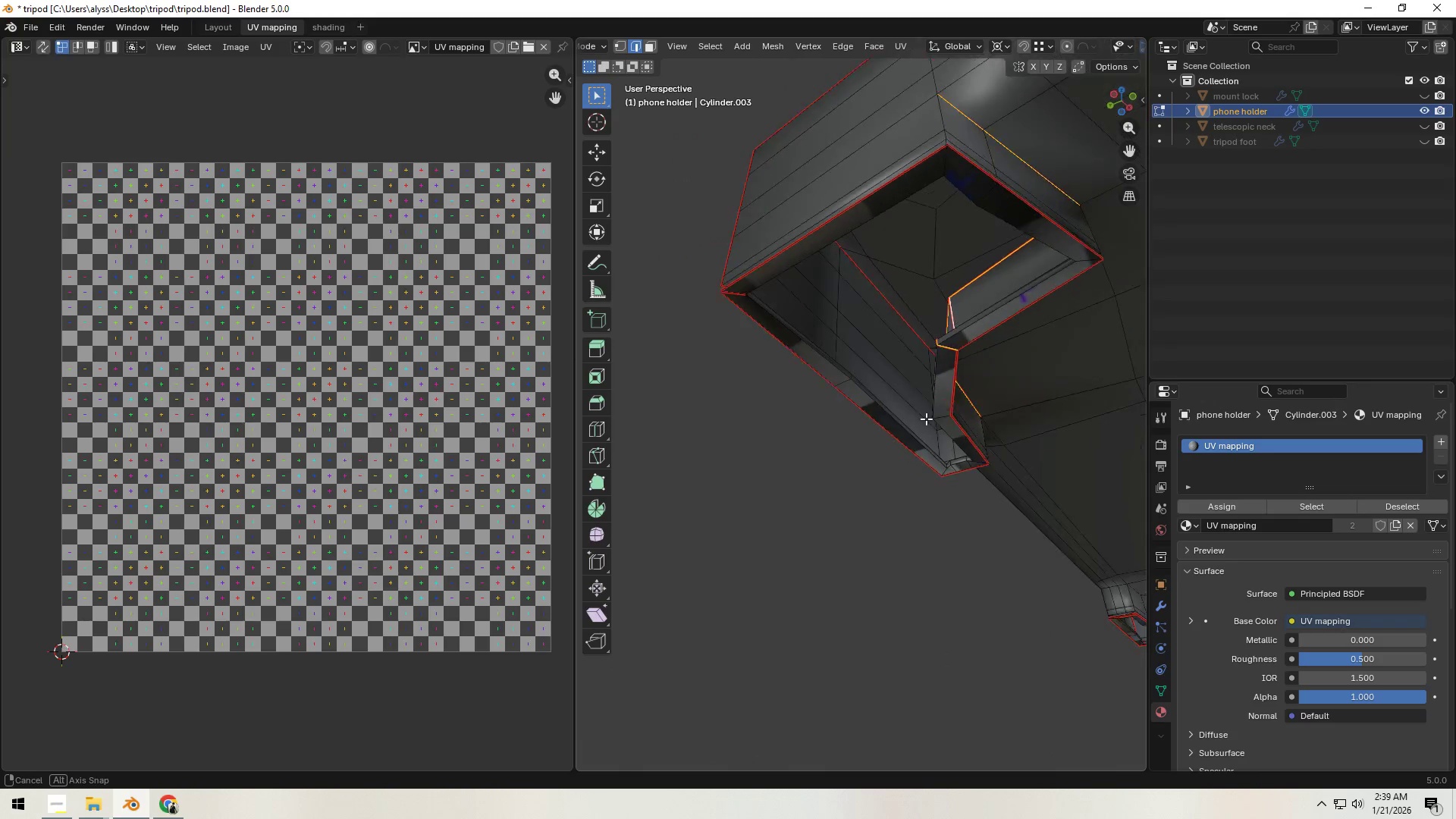 
scroll: coordinate [917, 429], scroll_direction: down, amount: 5.0
 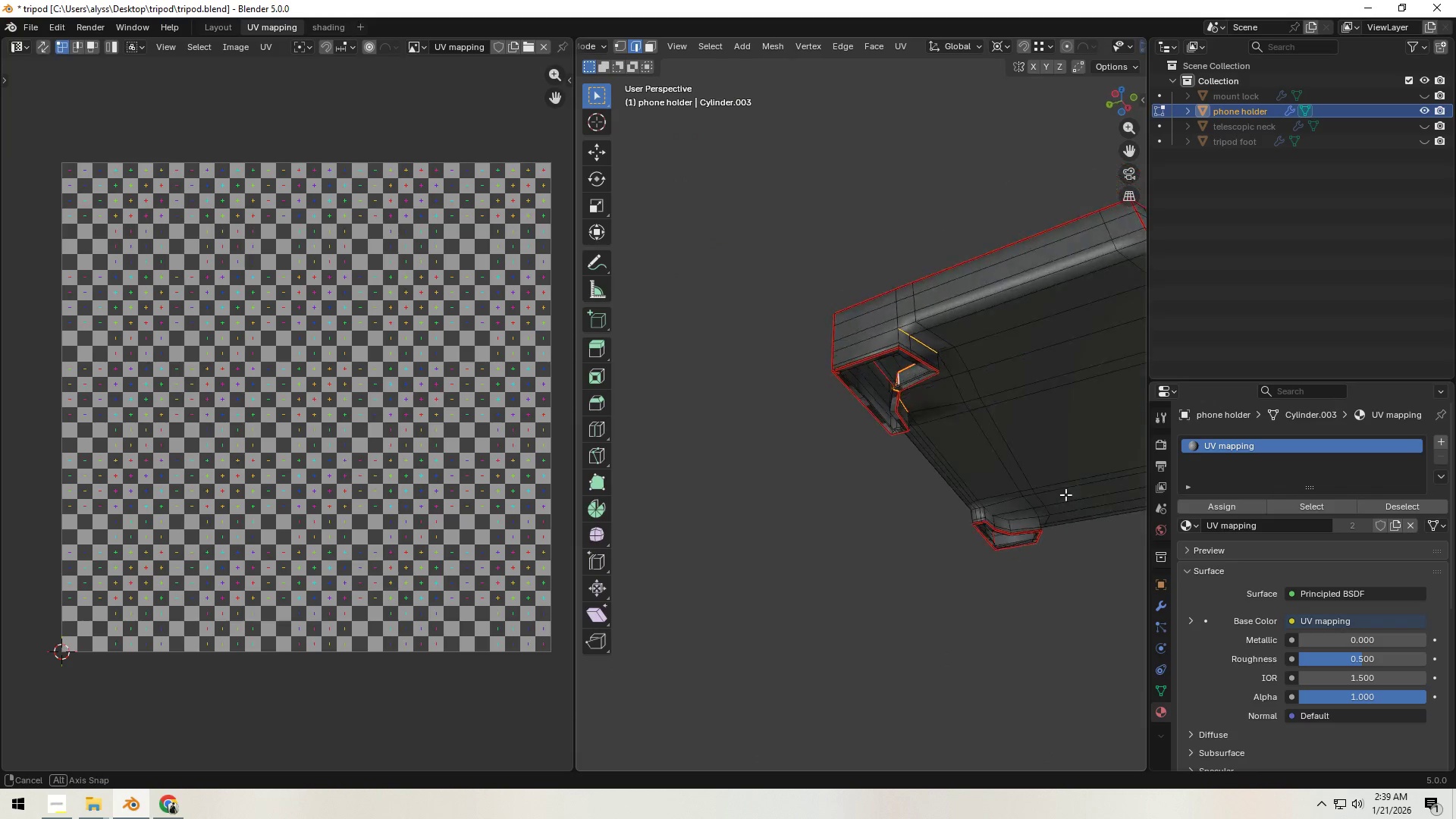 
scroll: coordinate [976, 486], scroll_direction: up, amount: 6.0
 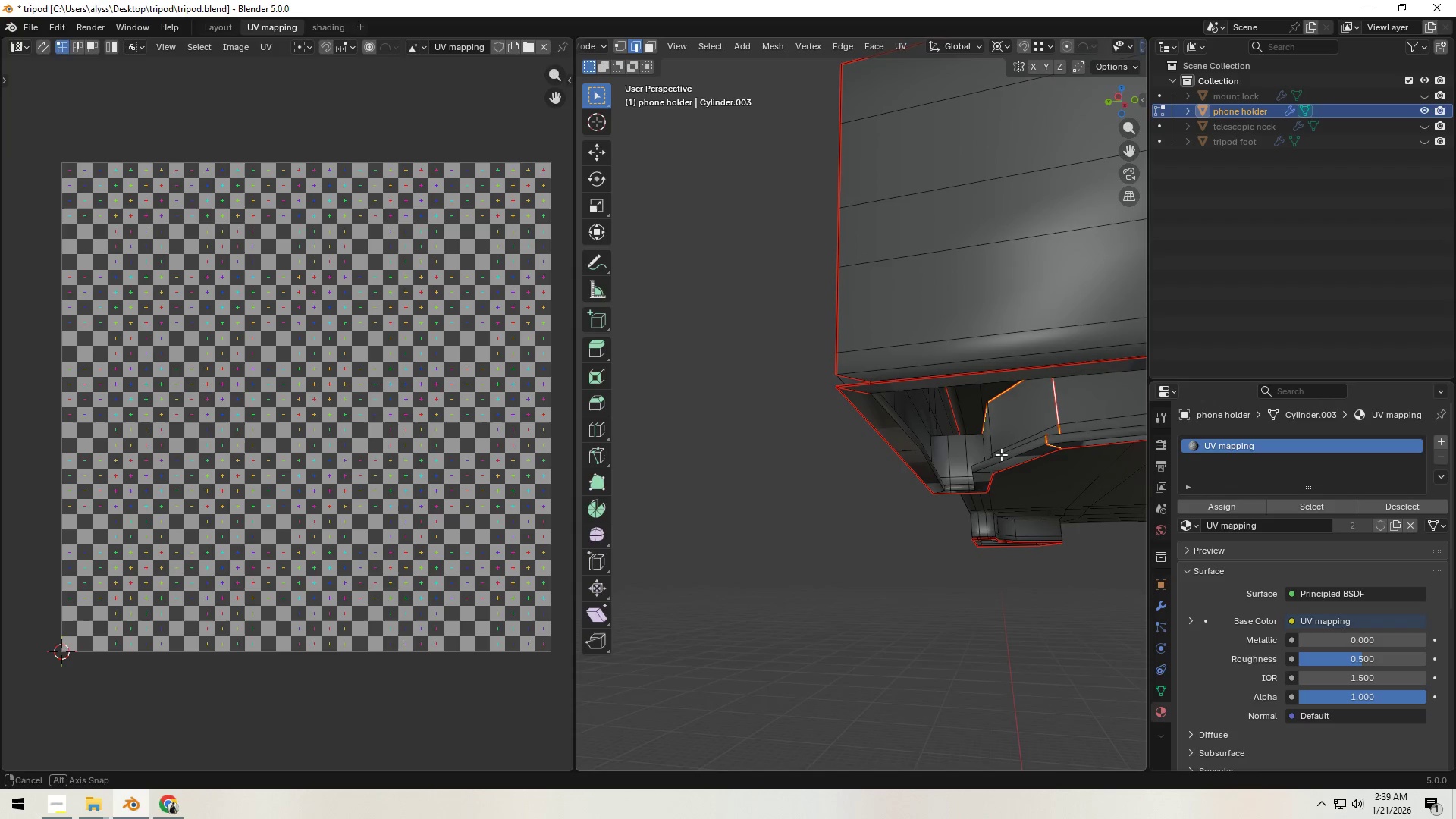 
hold_key(key=AltLeft, duration=0.8)
left_click([894, 369])
 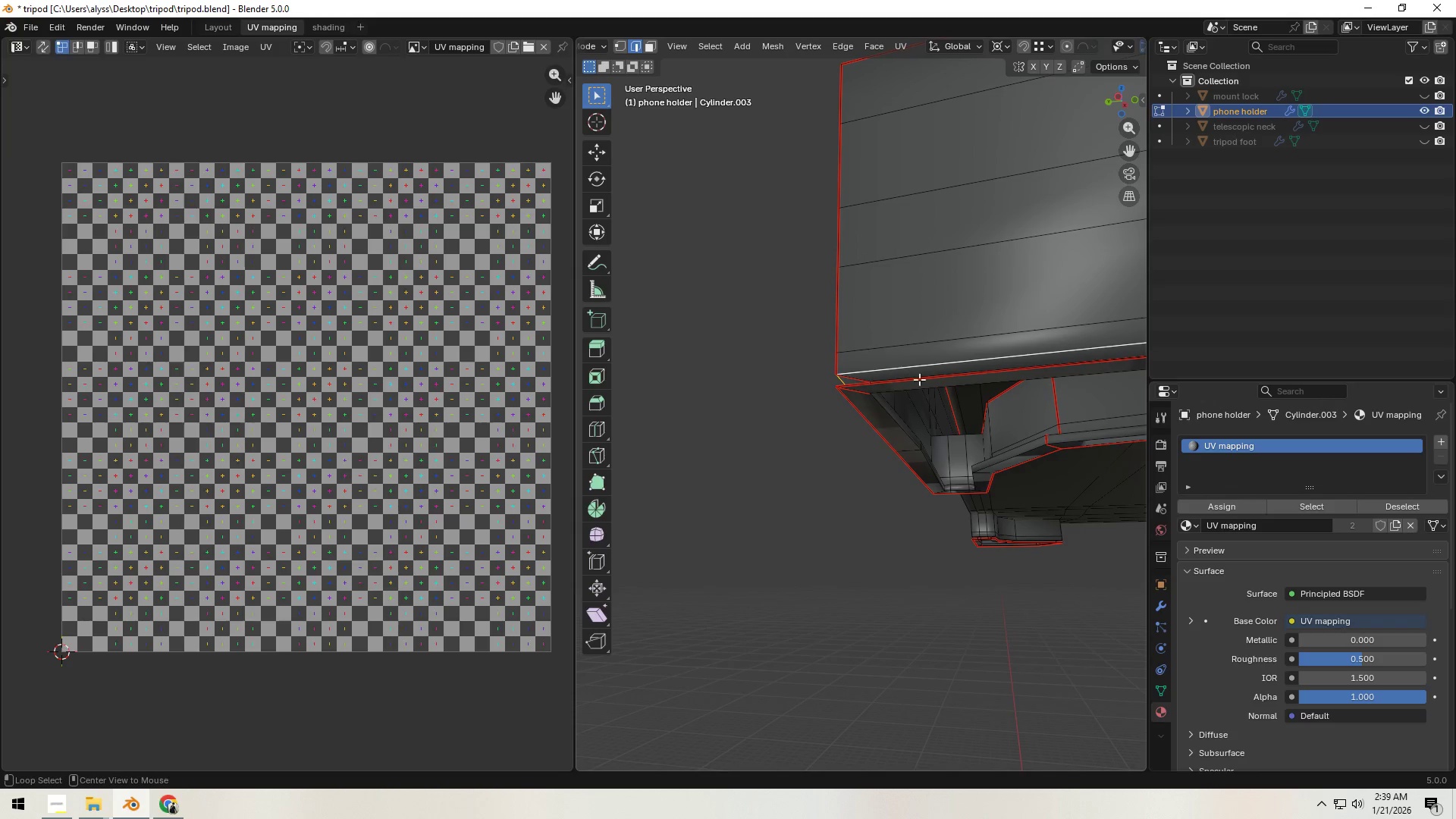 
scroll: coordinate [1050, 428], scroll_direction: down, amount: 3.0
 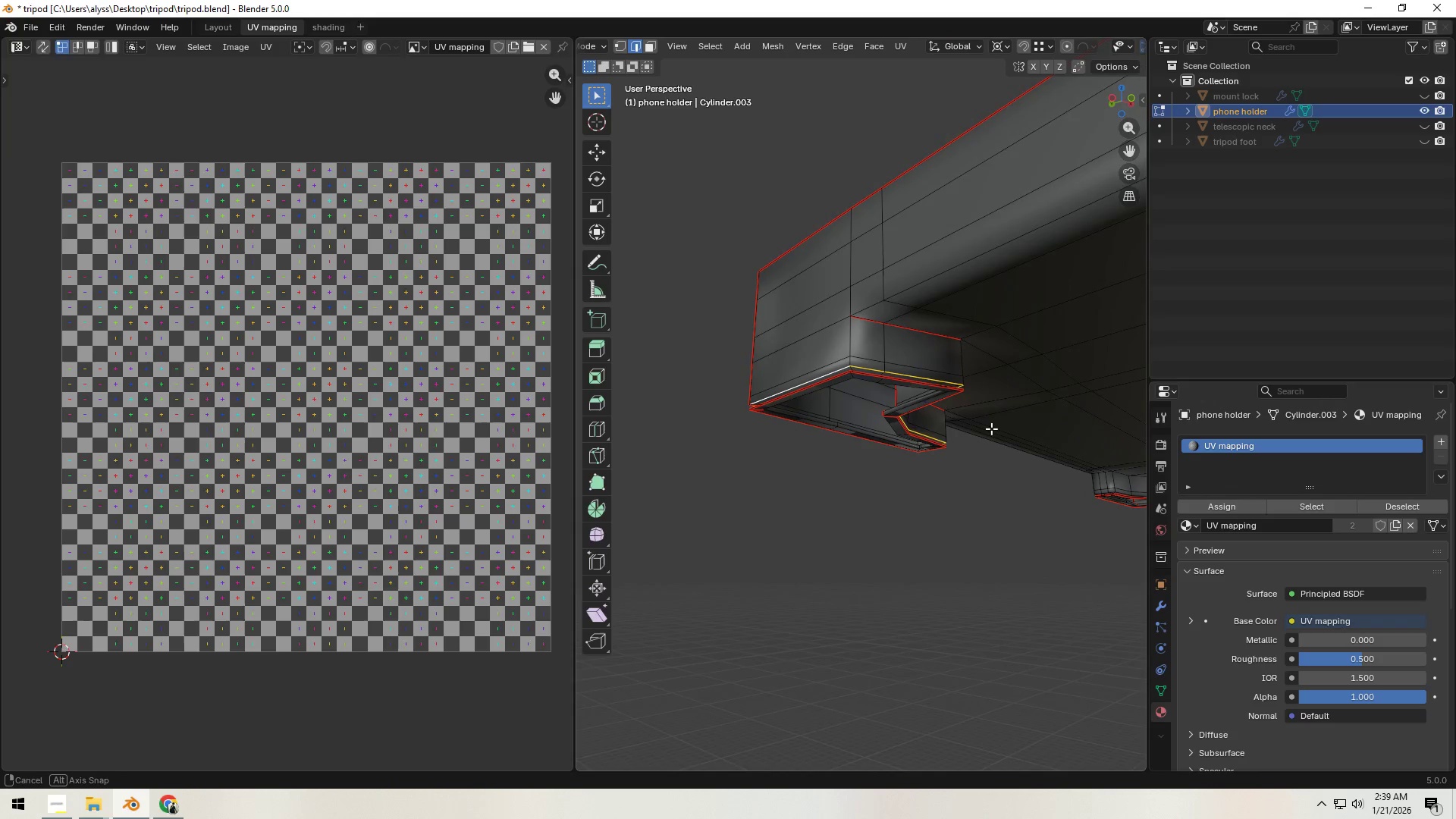 
key(Control+E)
 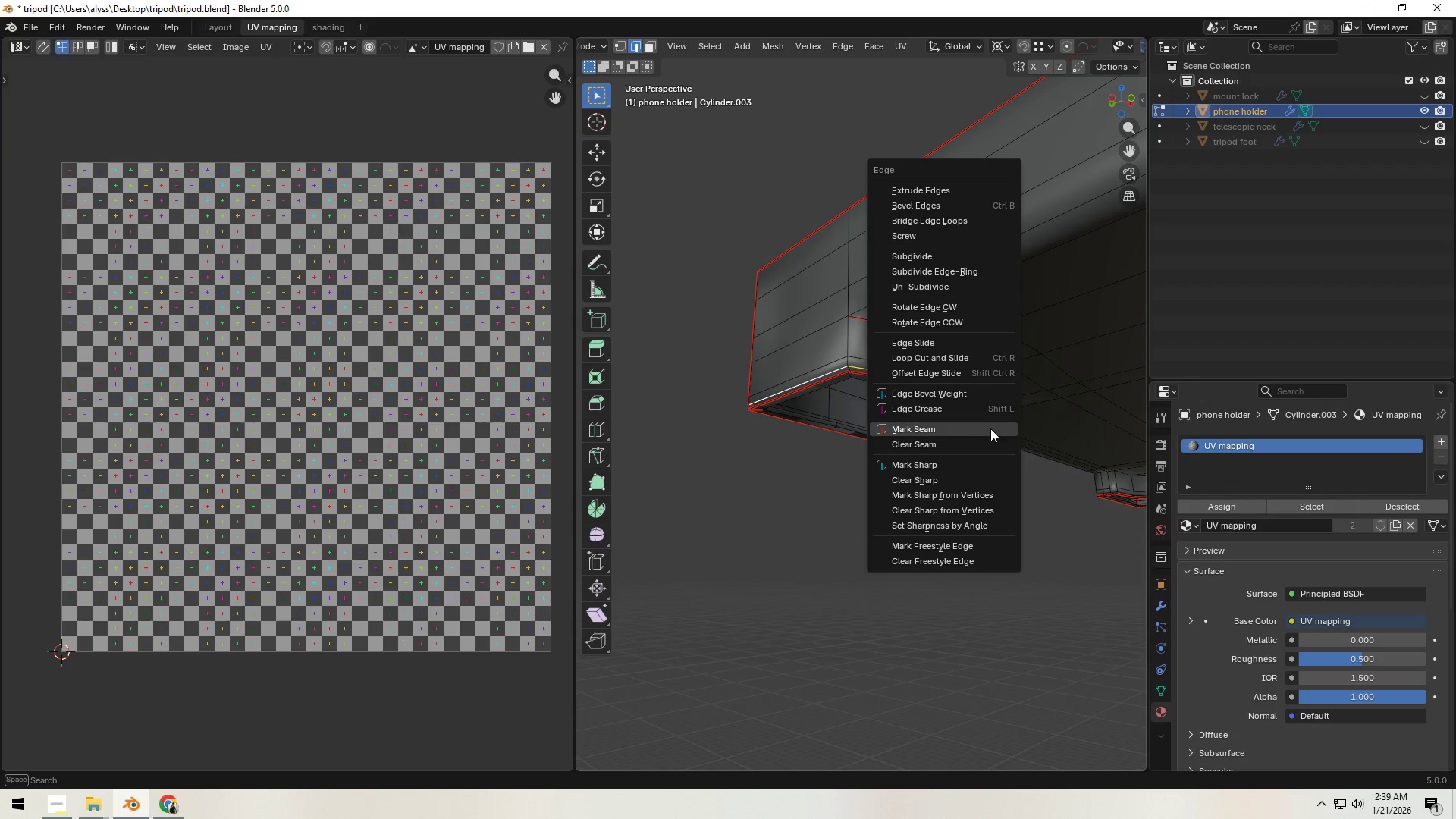 
left_click([990, 428])
 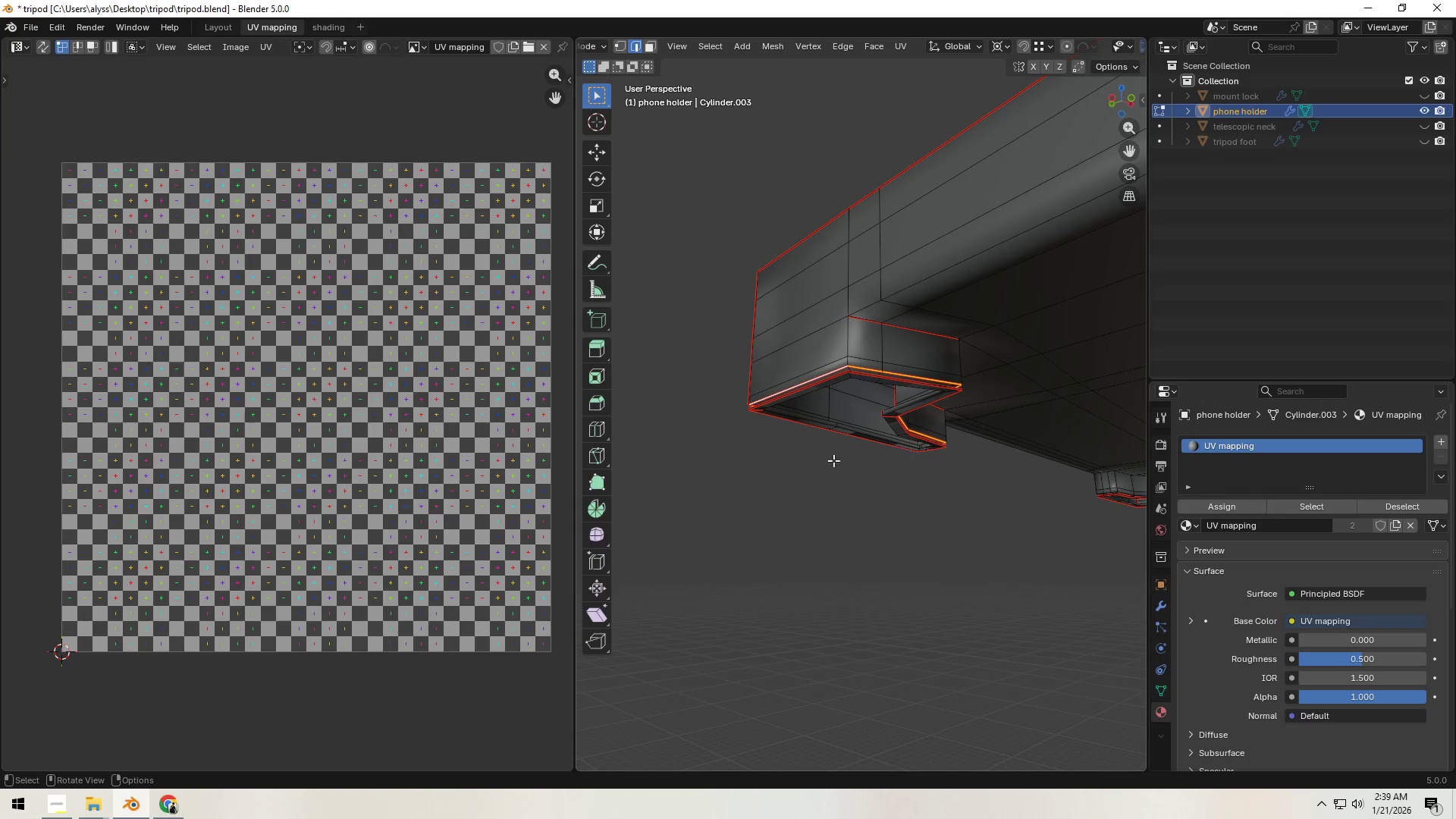 
scroll: coordinate [1025, 485], scroll_direction: down, amount: 3.0
 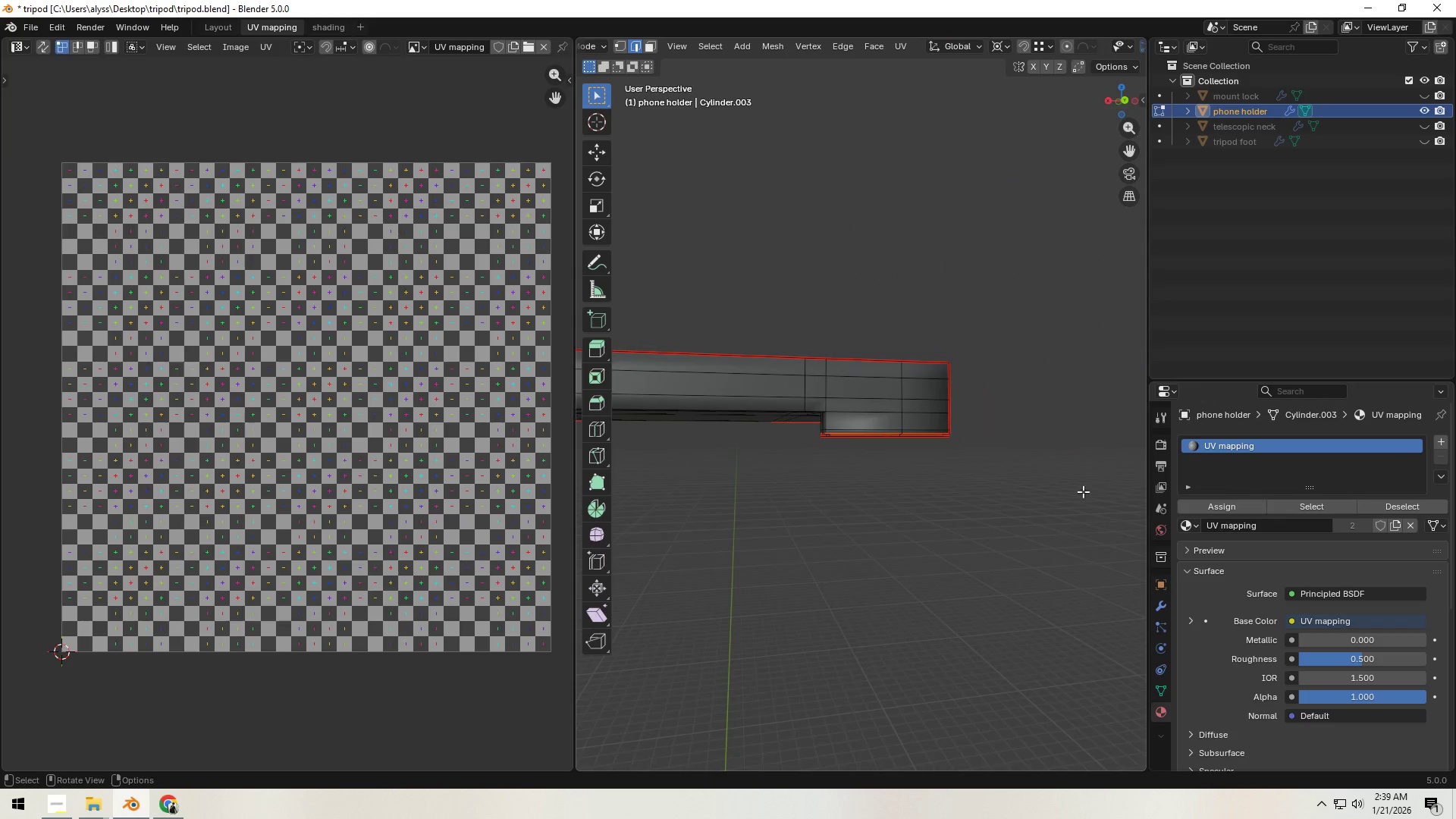 
hold_key(key=ShiftLeft, duration=0.69)
 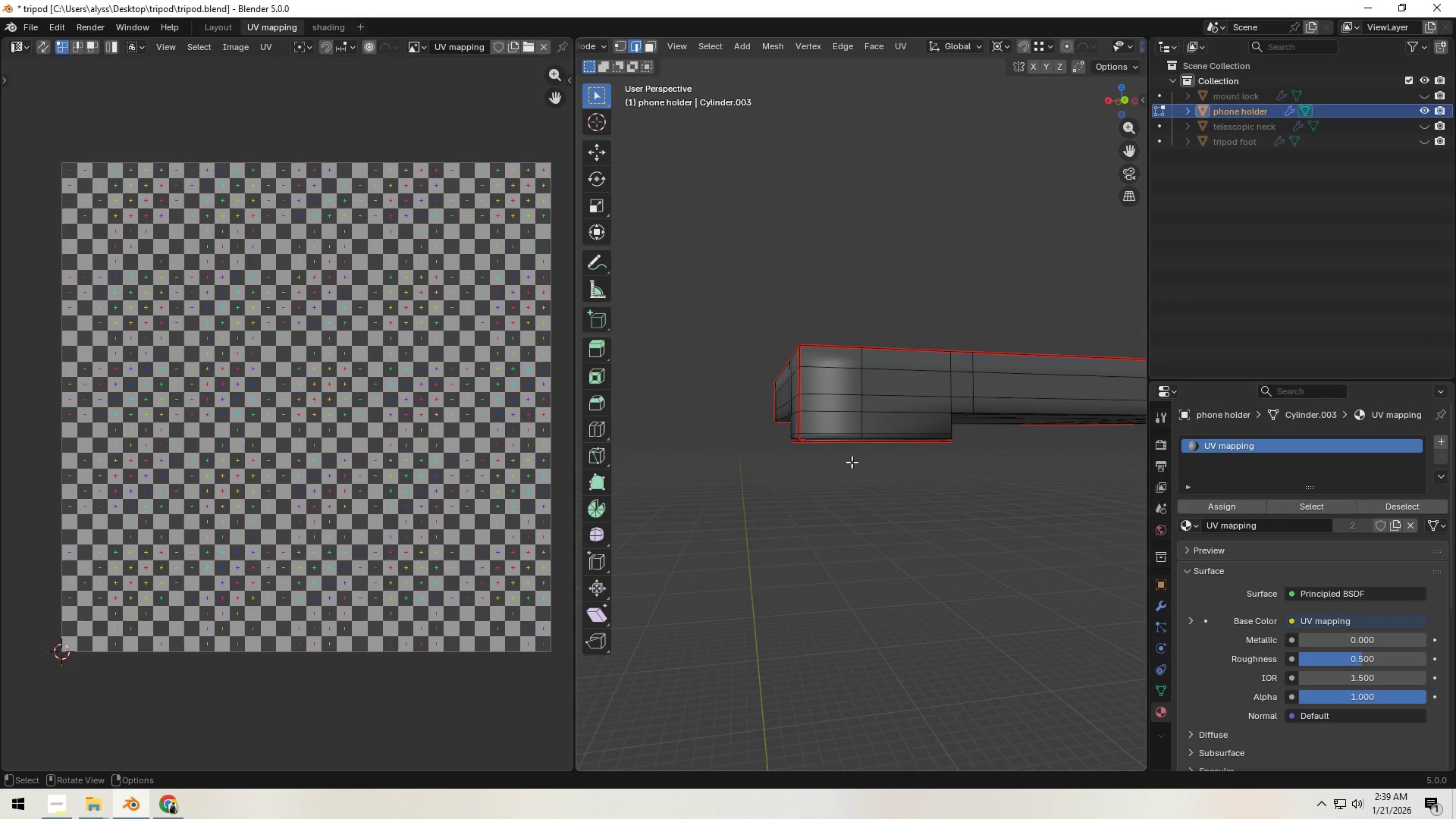 
scroll: coordinate [804, 452], scroll_direction: up, amount: 5.0
 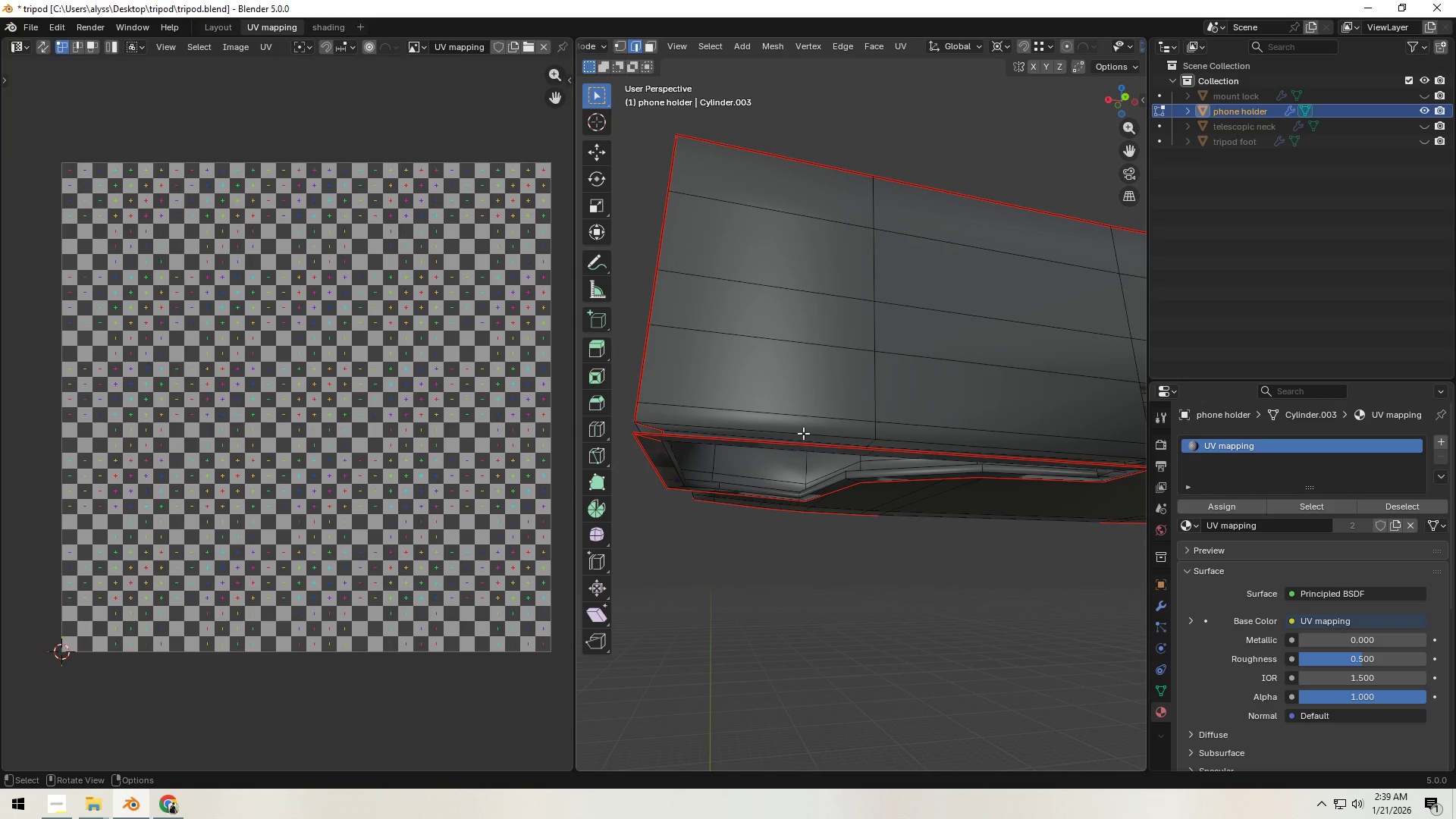 
hold_key(key=AltLeft, duration=0.53)
left_click([803, 432])
 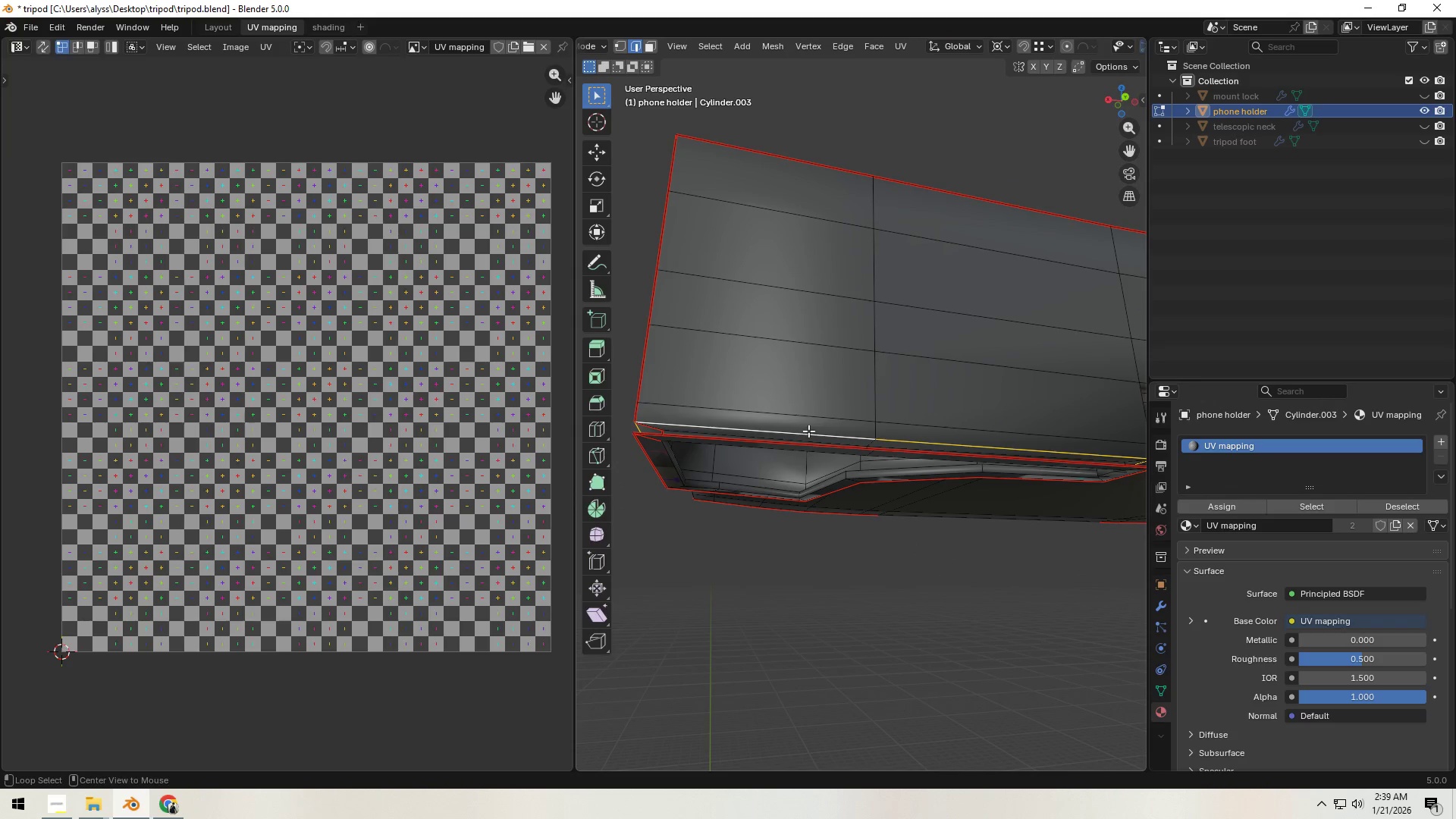 
key(Control+E)
 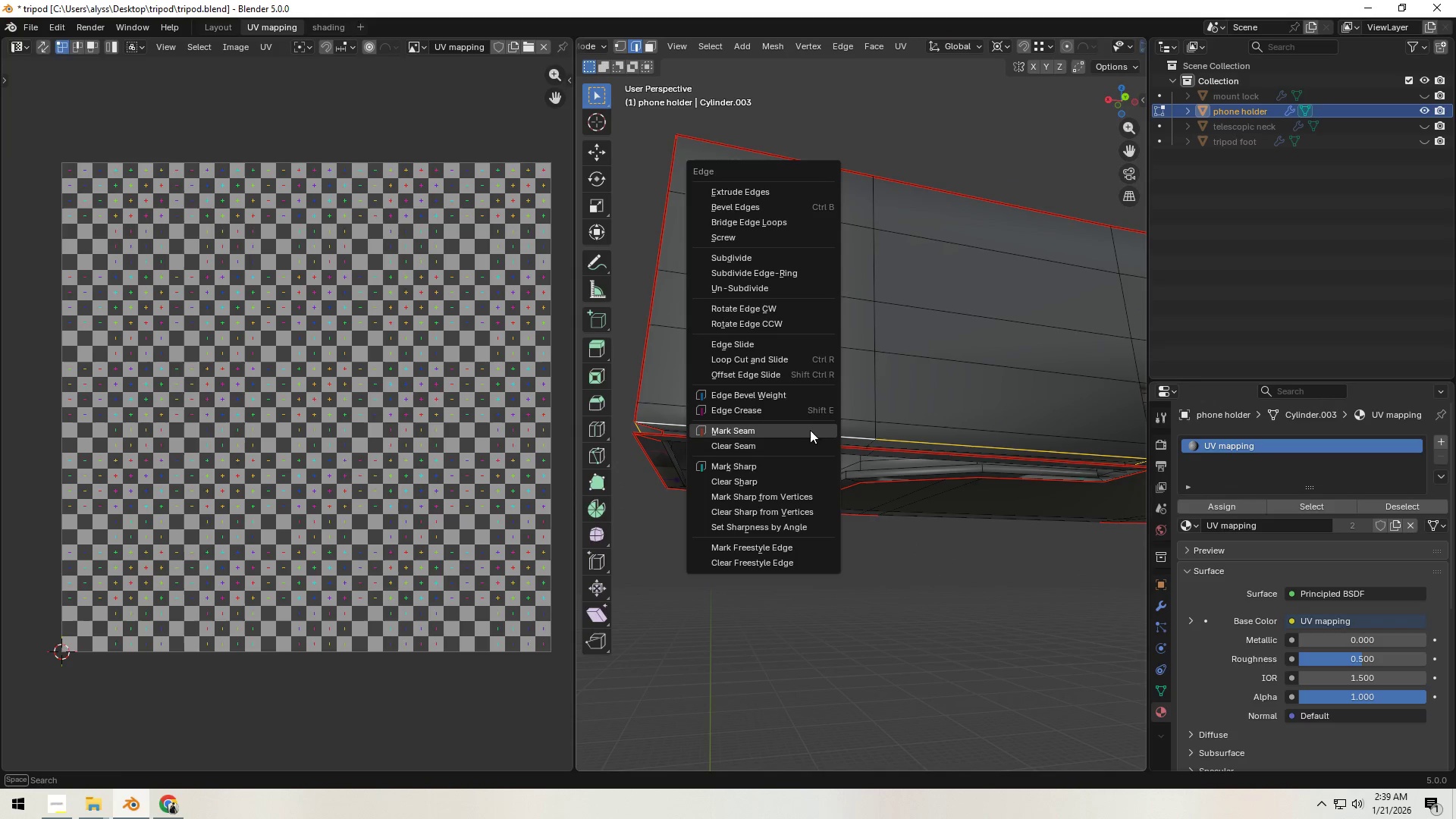 
left_click([810, 430])
 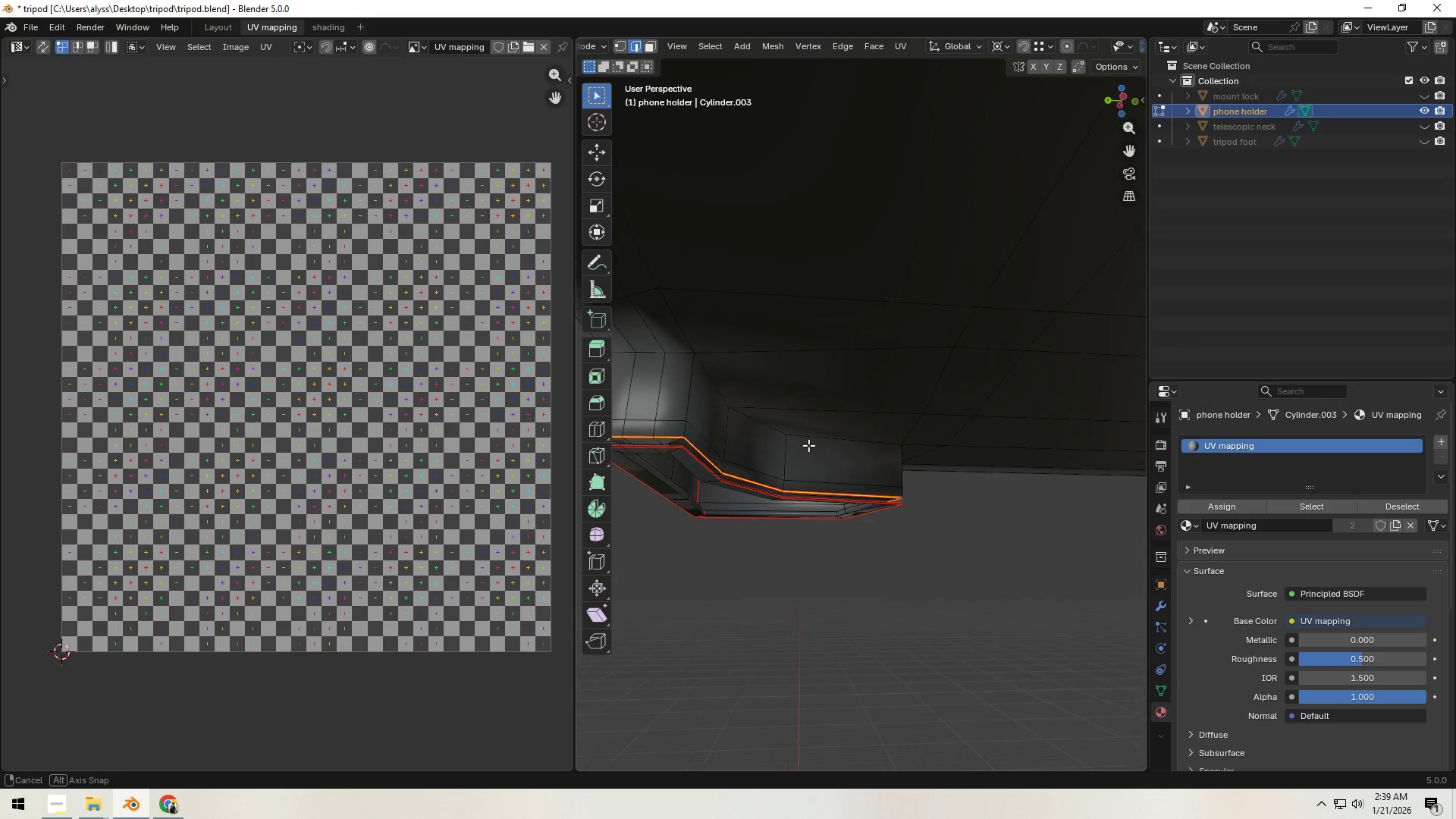 
key(Shift+ShiftLeft)
 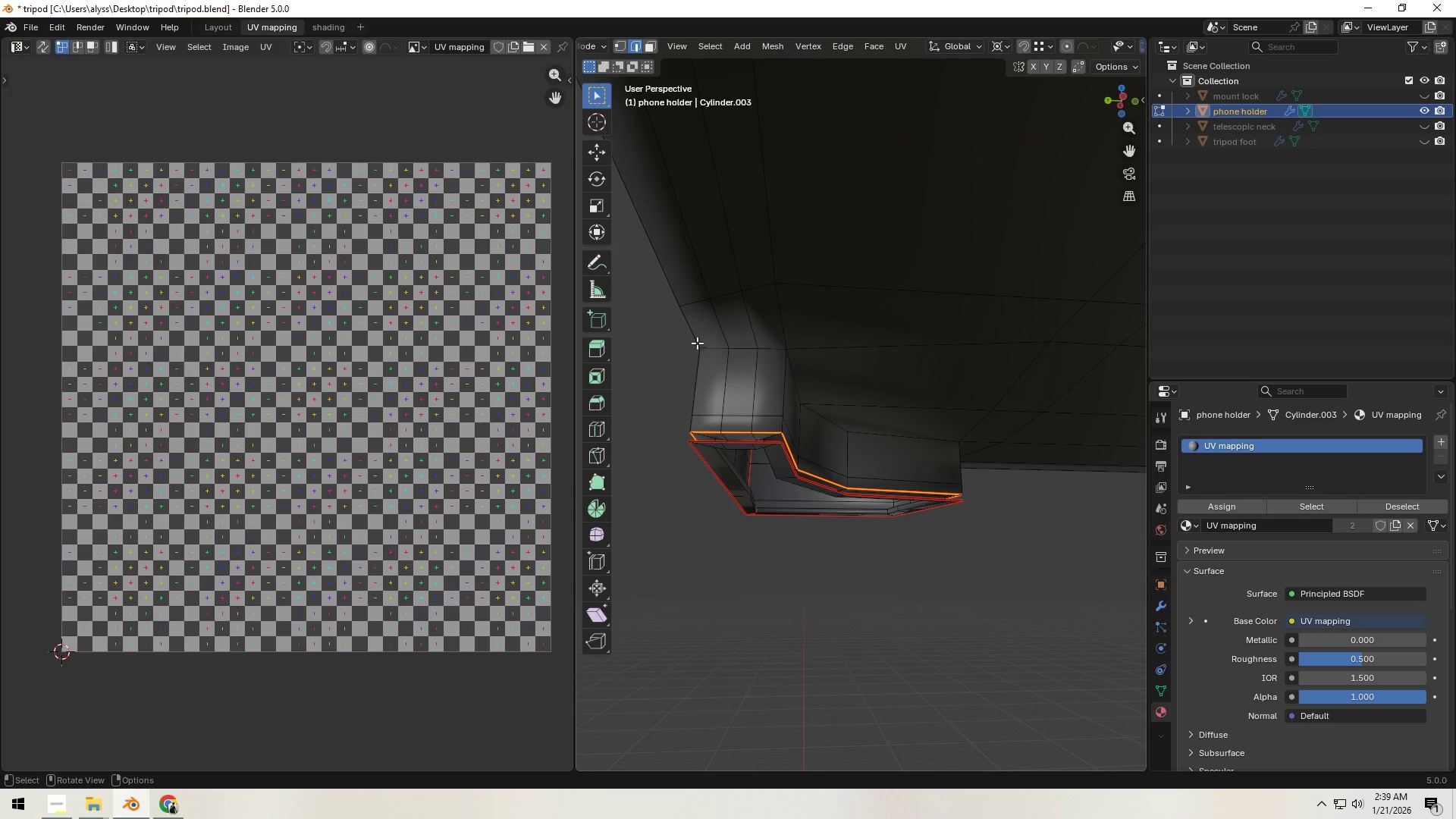 
left_click([705, 346])
 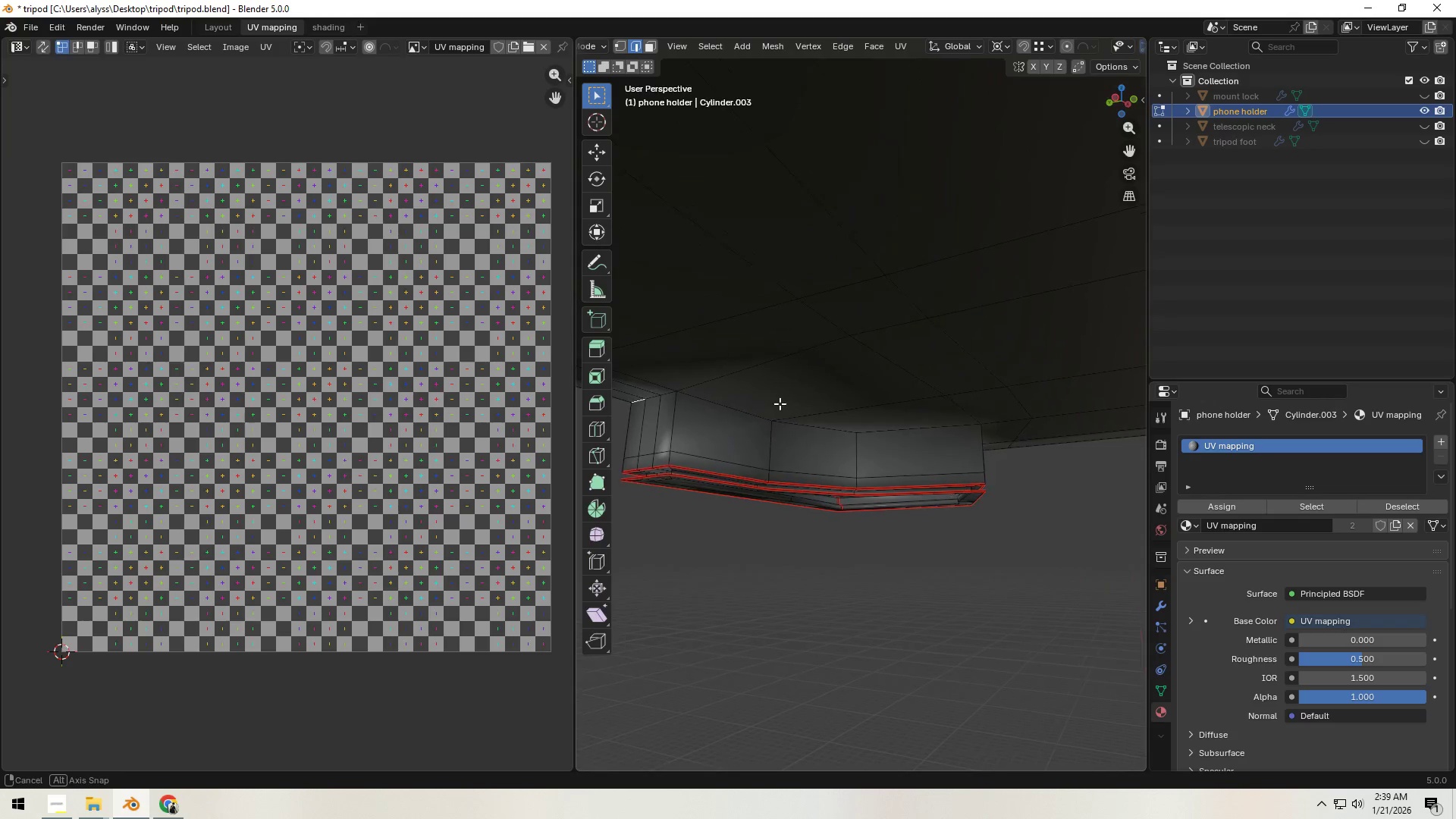 
hold_key(key=ControlLeft, duration=0.48)
left_click([912, 429])
 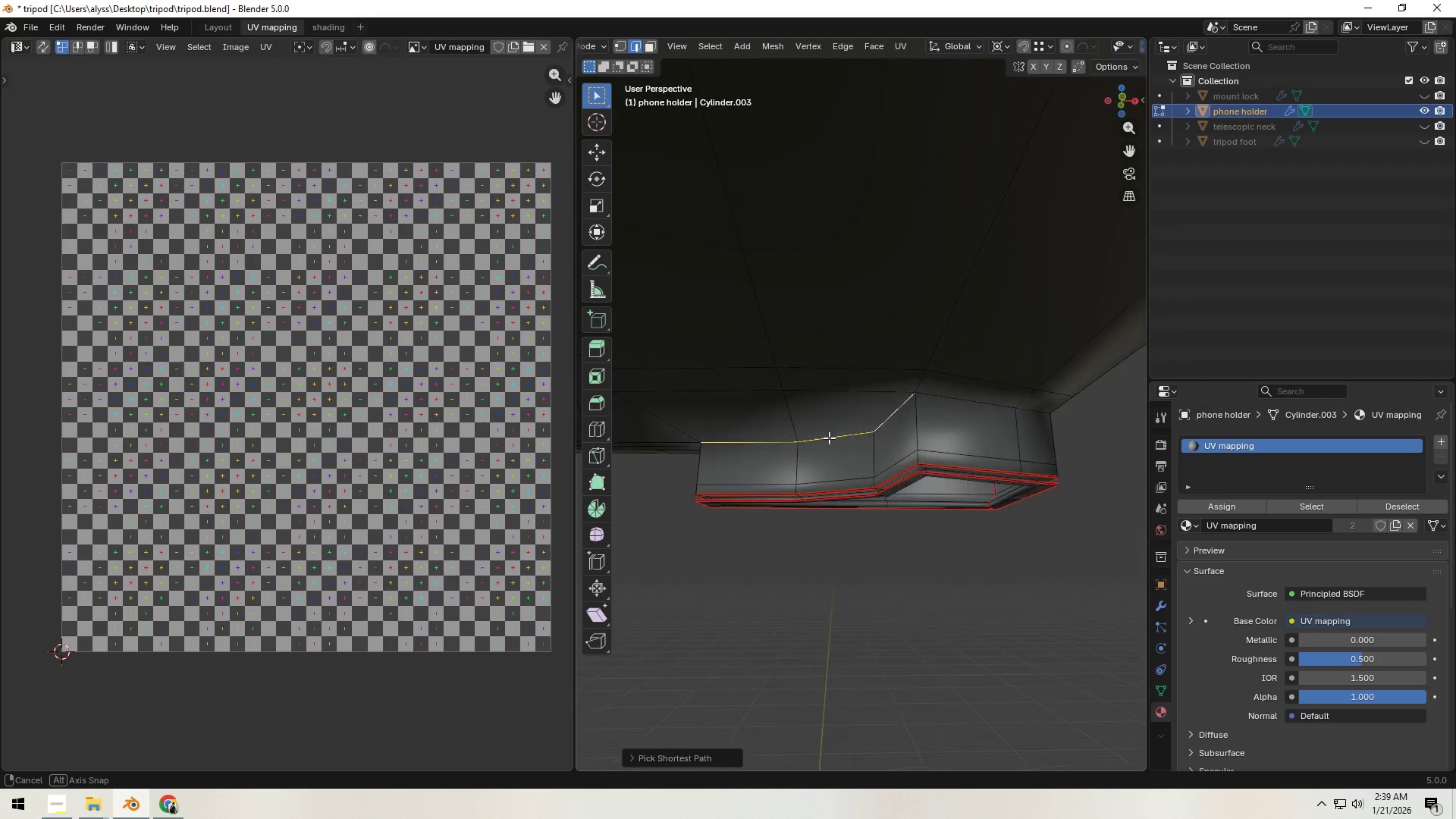 
hold_key(key=ControlLeft, duration=0.7)
left_click([1038, 407])
 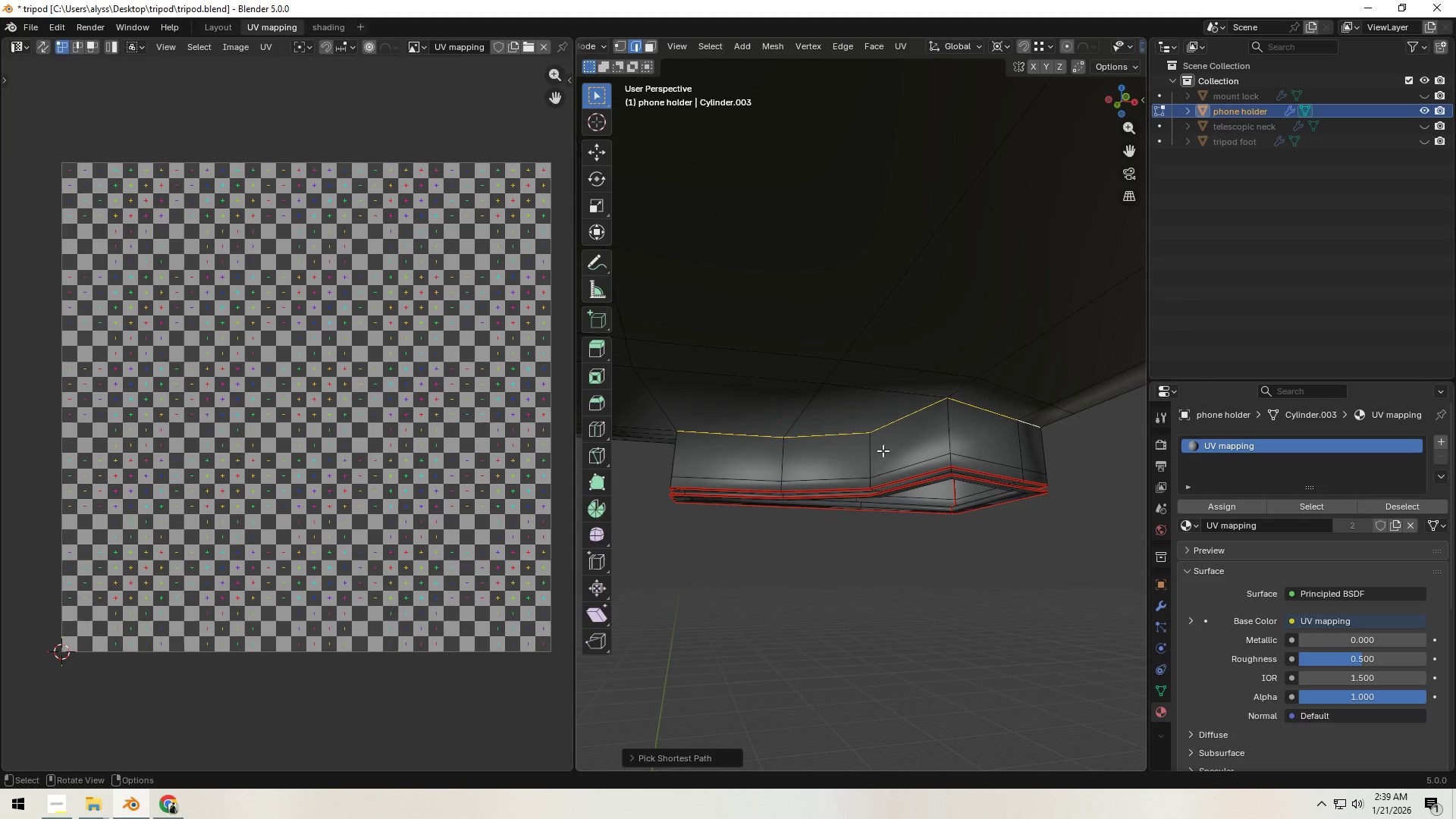 
hold_key(key=ShiftLeft, duration=0.92)
 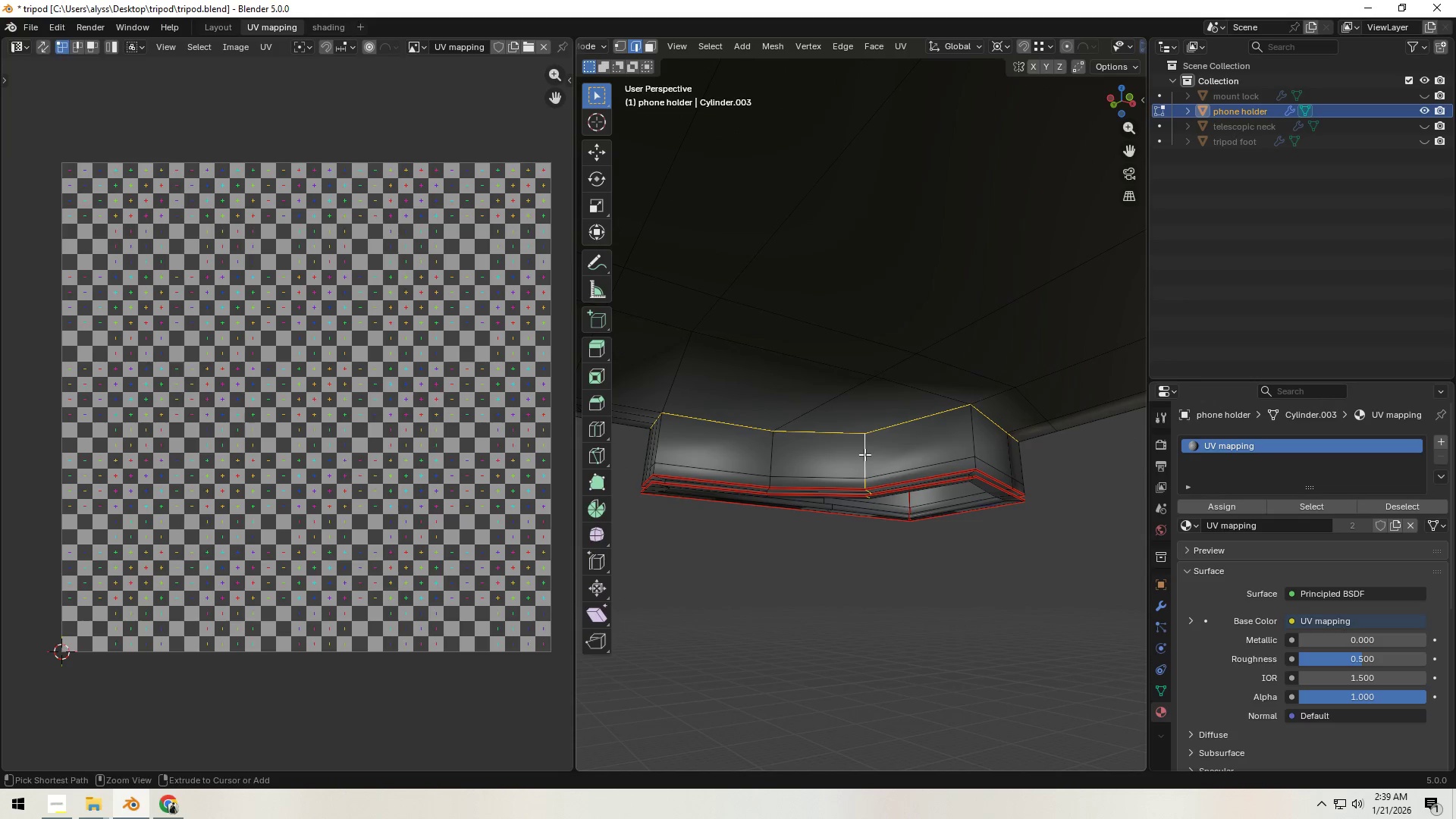 
hold_key(key=AltLeft, duration=0.62)
 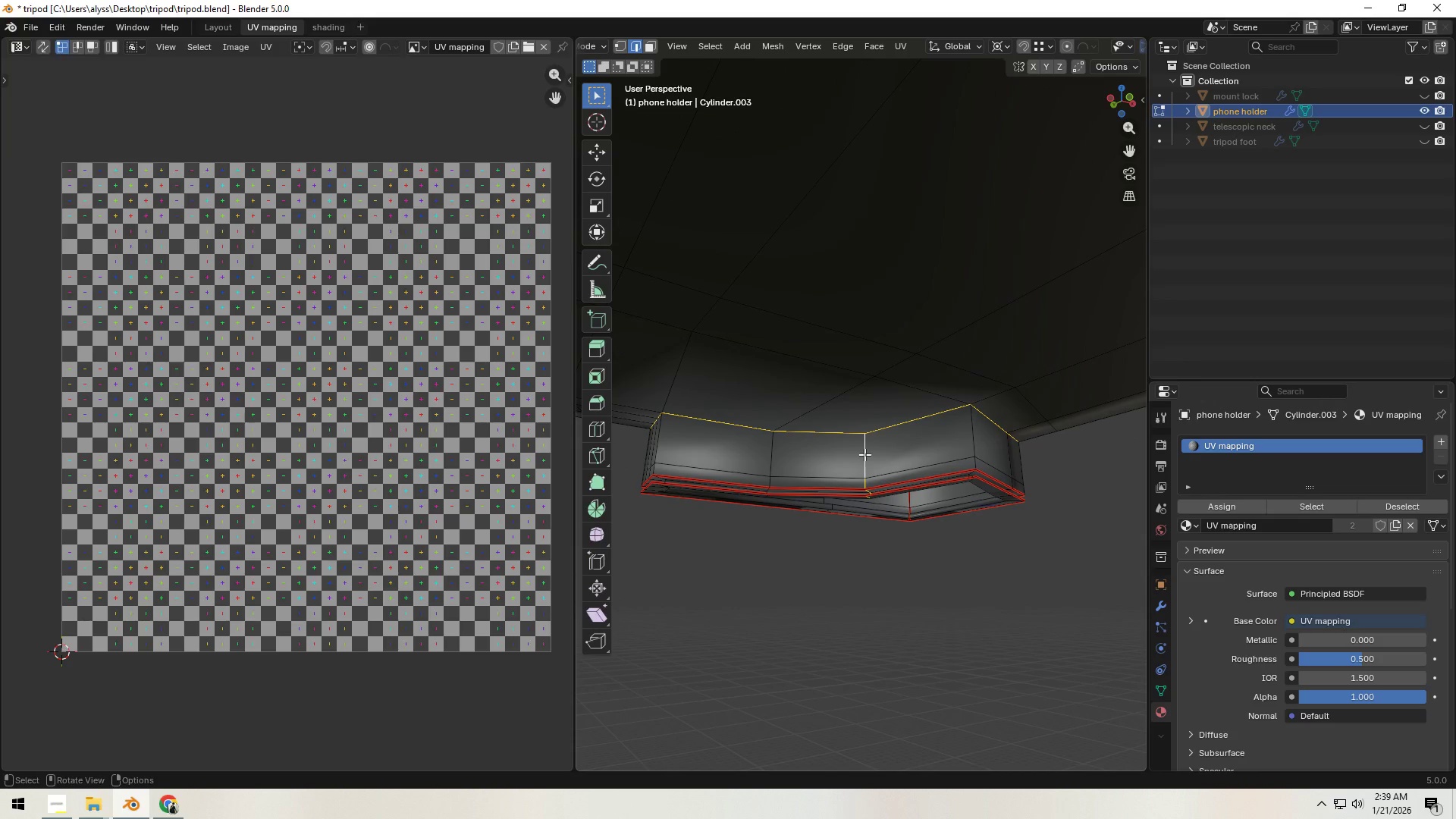 
key(Control+E)
 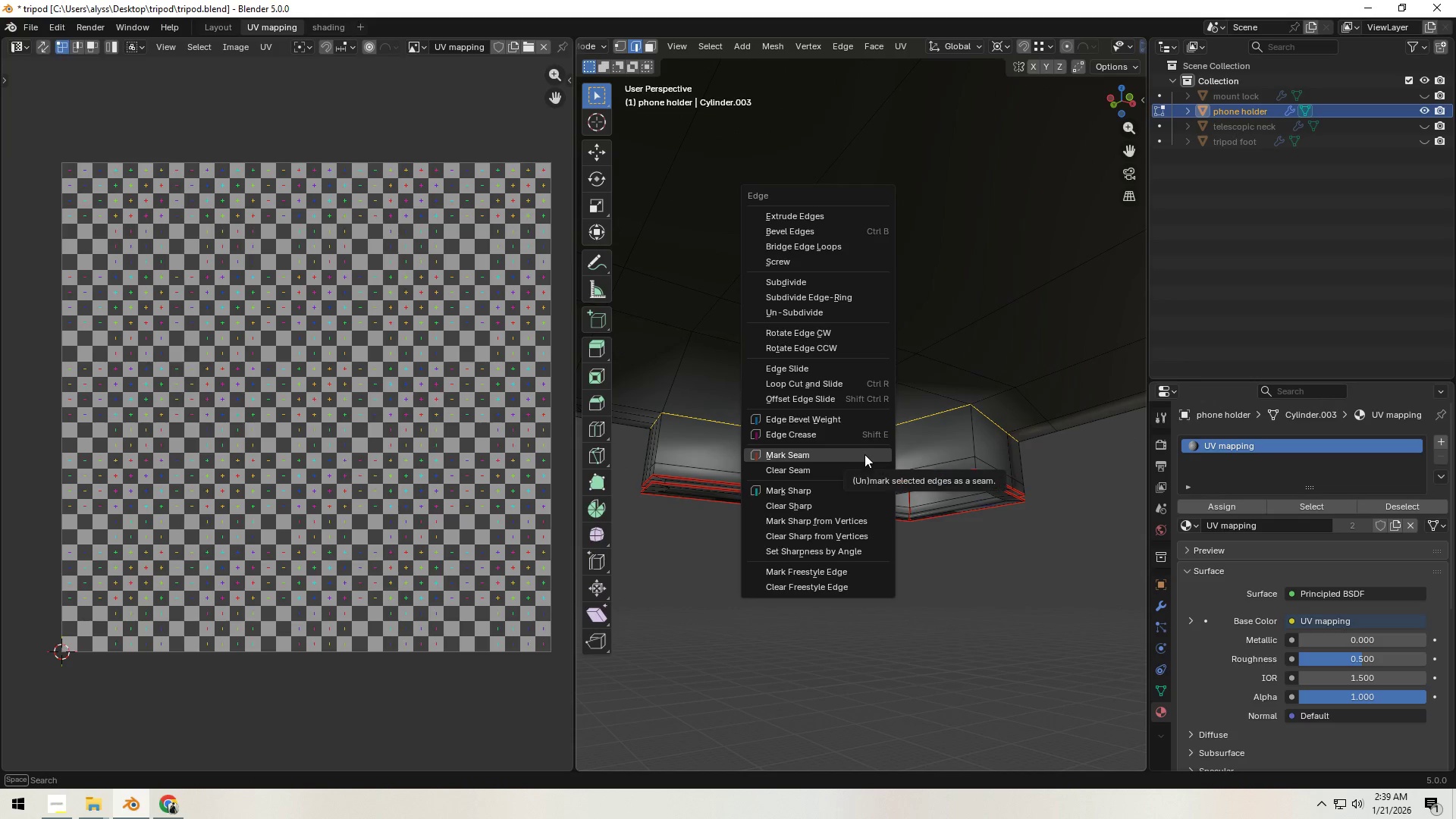 
left_click([864, 454])
 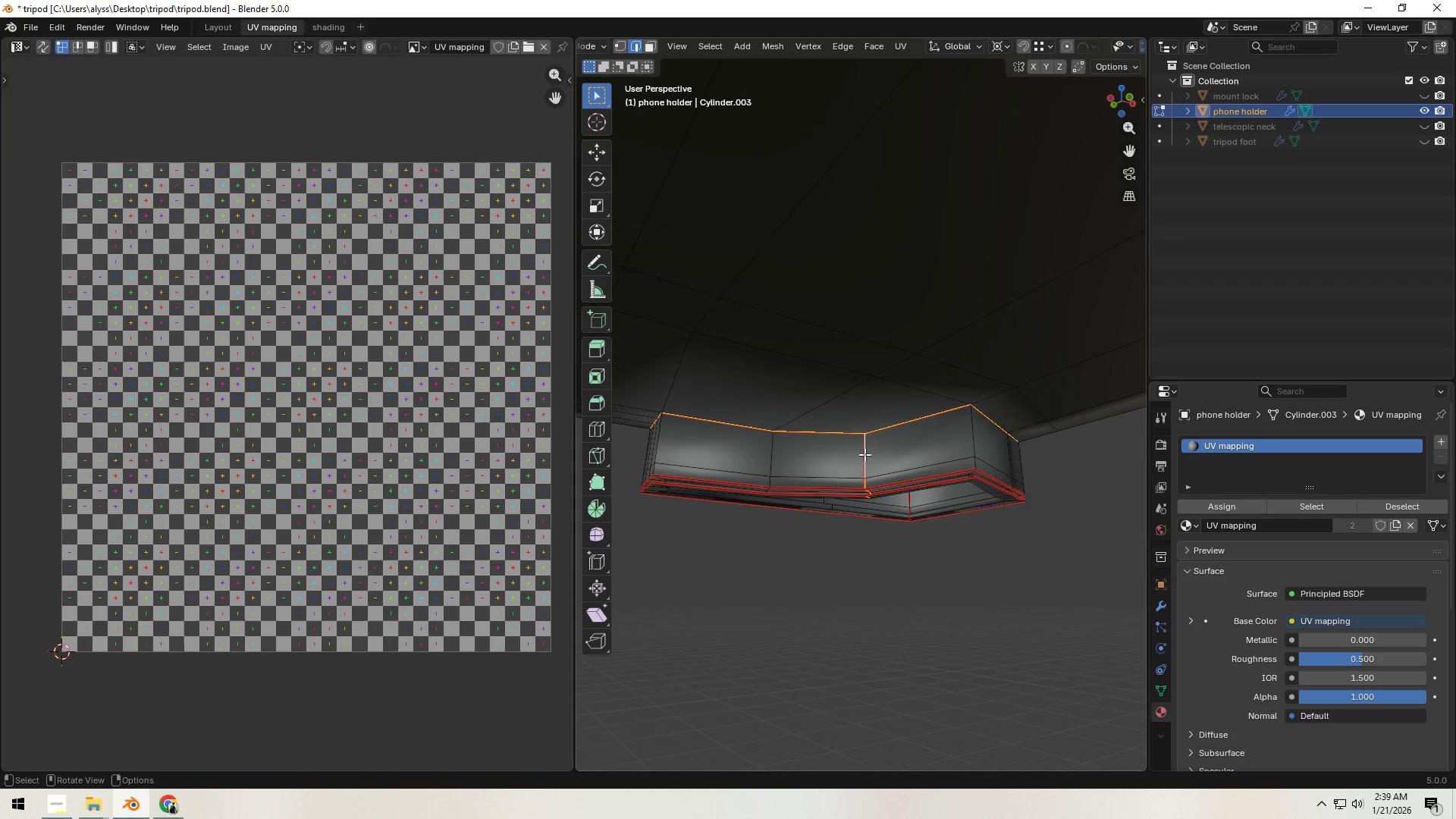 
scroll: coordinate [864, 454], scroll_direction: down, amount: 6.0
 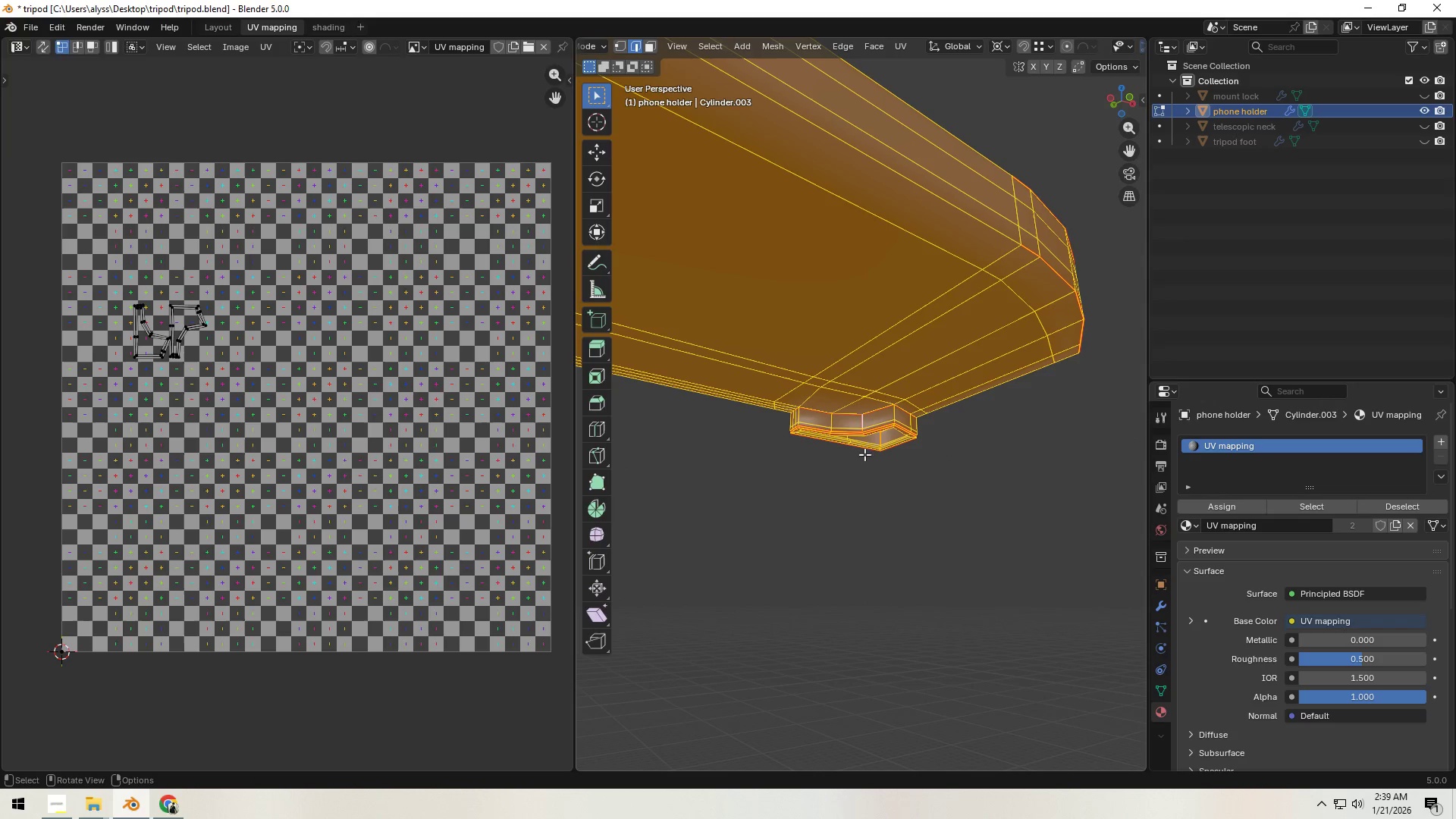 
type(au)
 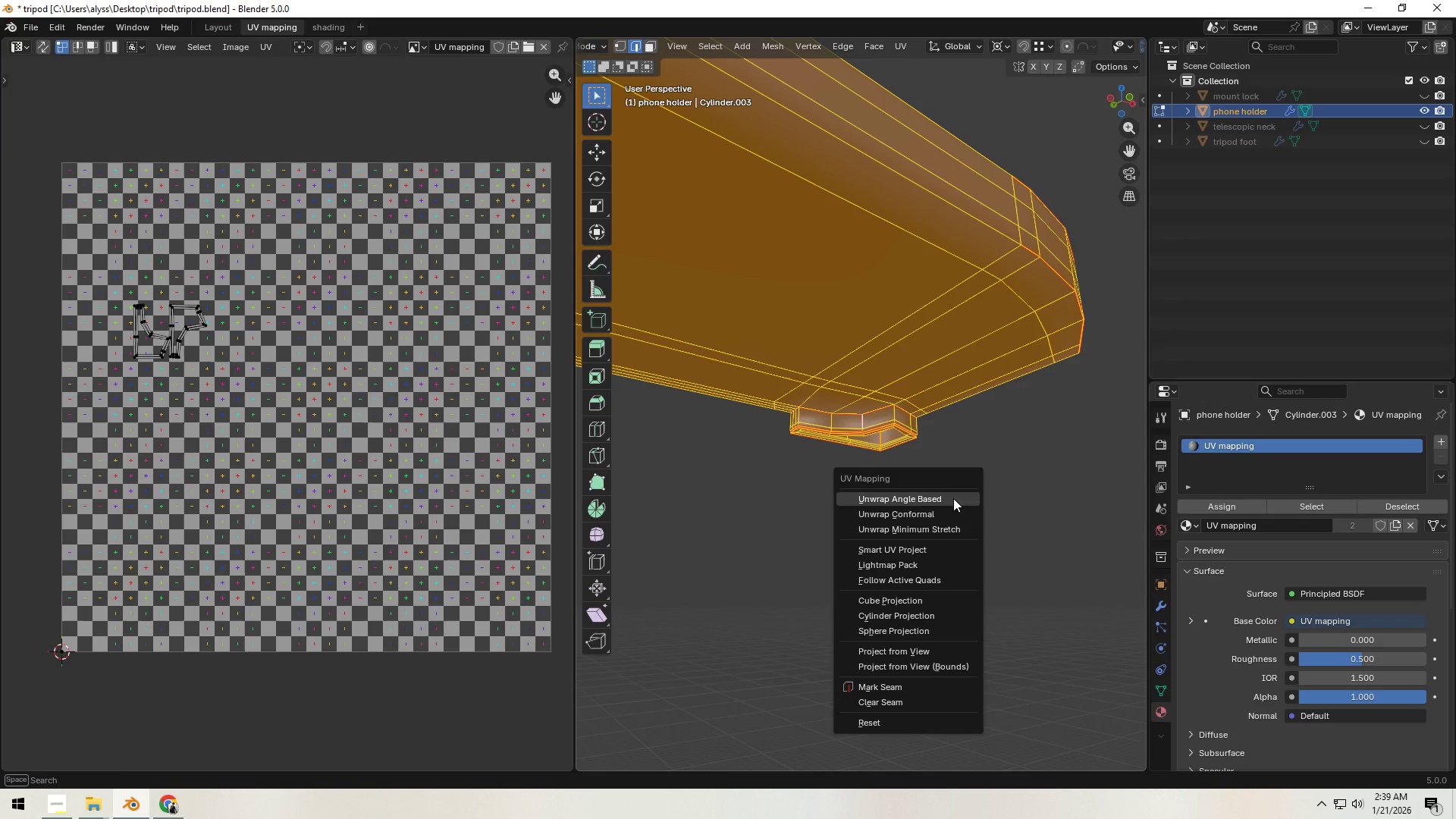 
left_click([953, 498])
 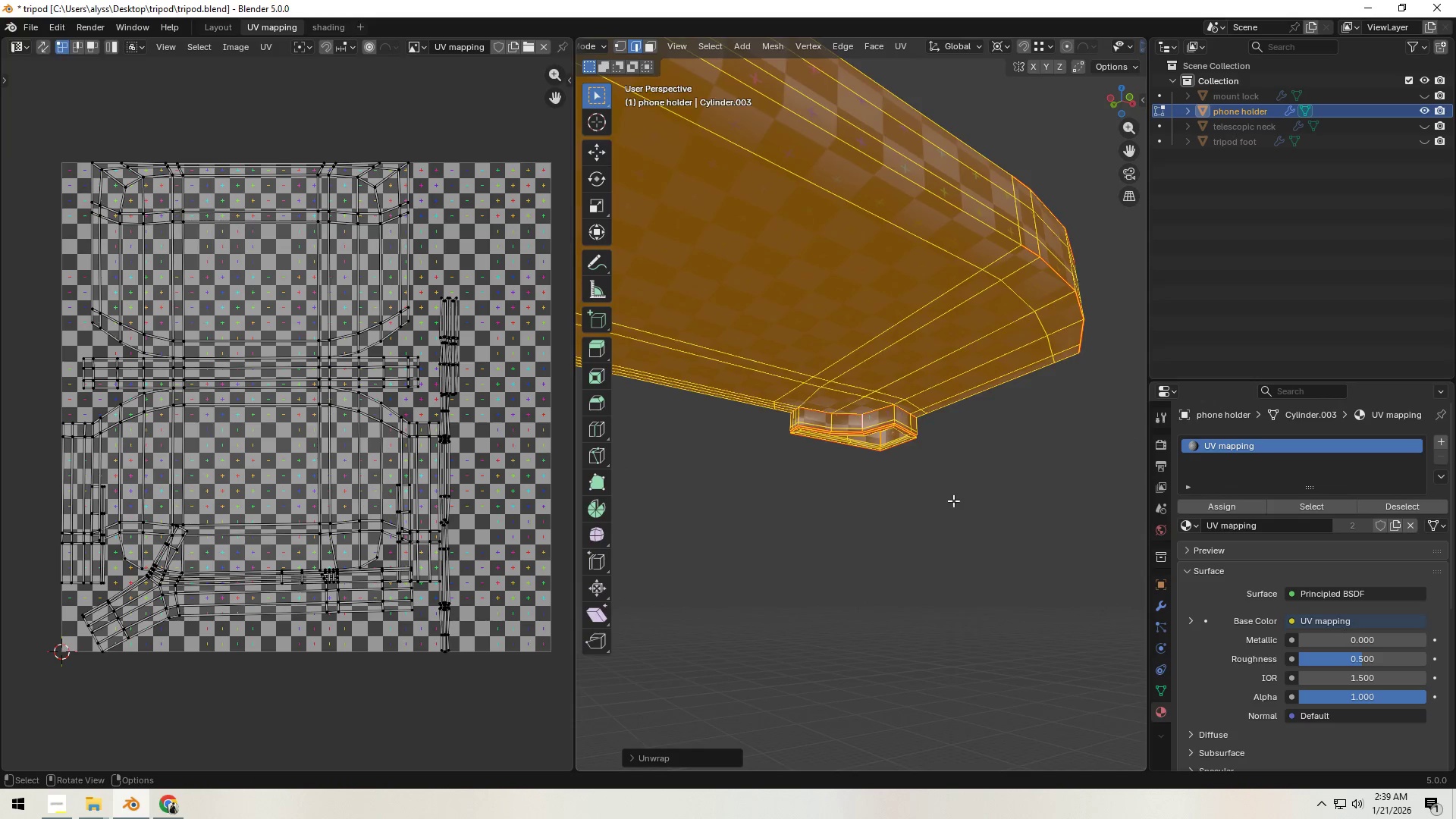 
scroll: coordinate [953, 503], scroll_direction: down, amount: 5.0
 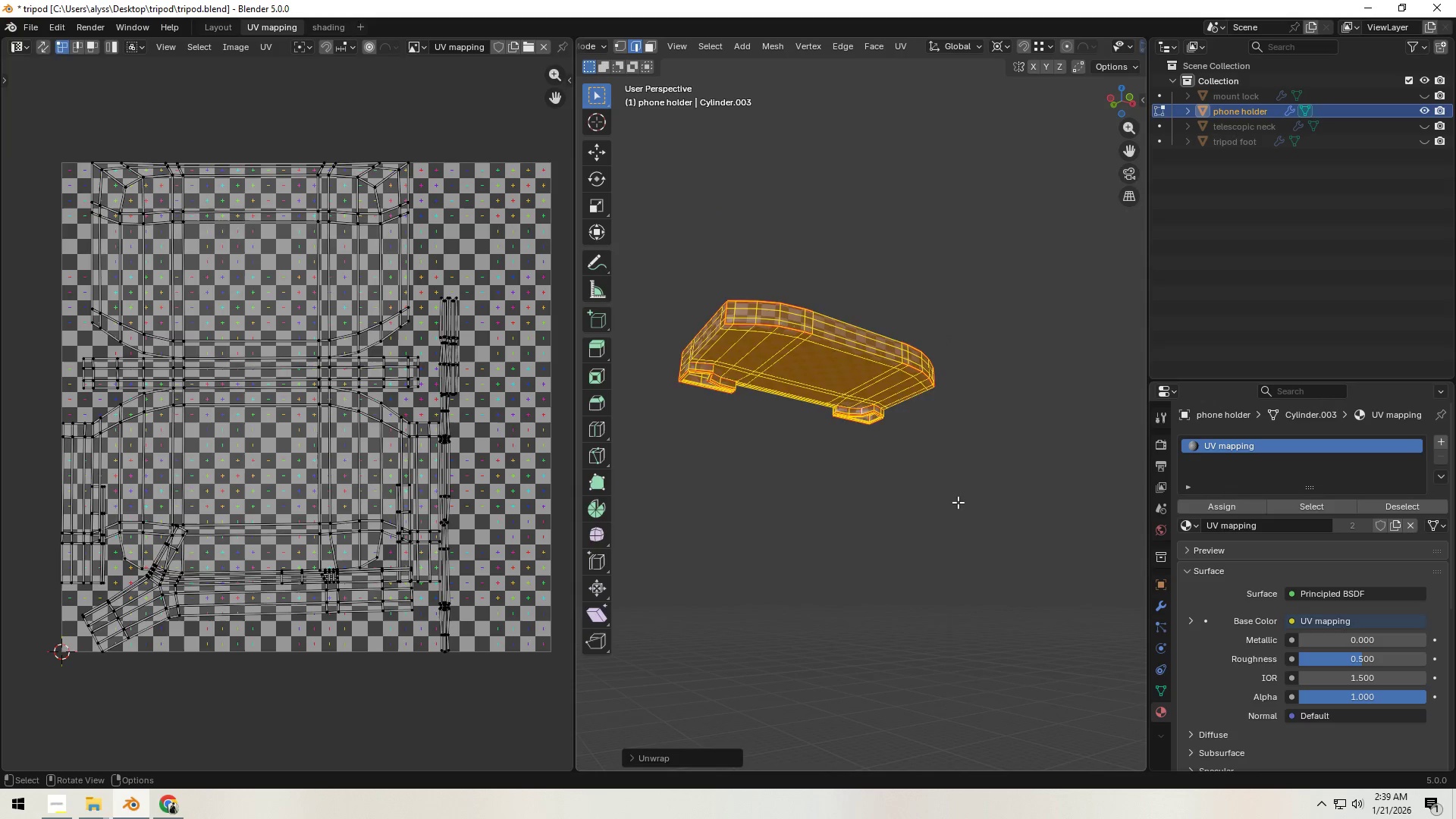 
left_click([959, 503])
 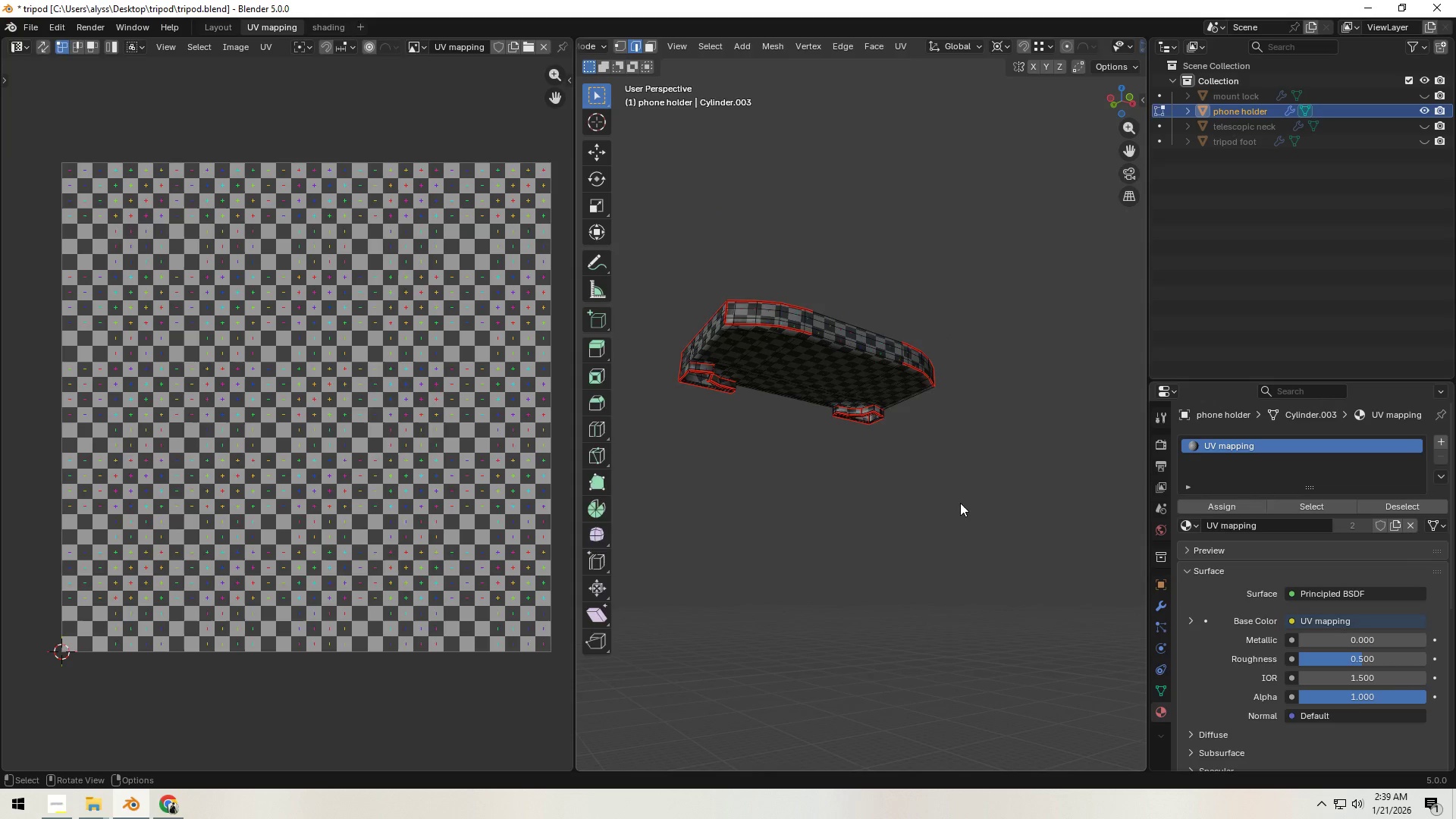 
key(Tab)
 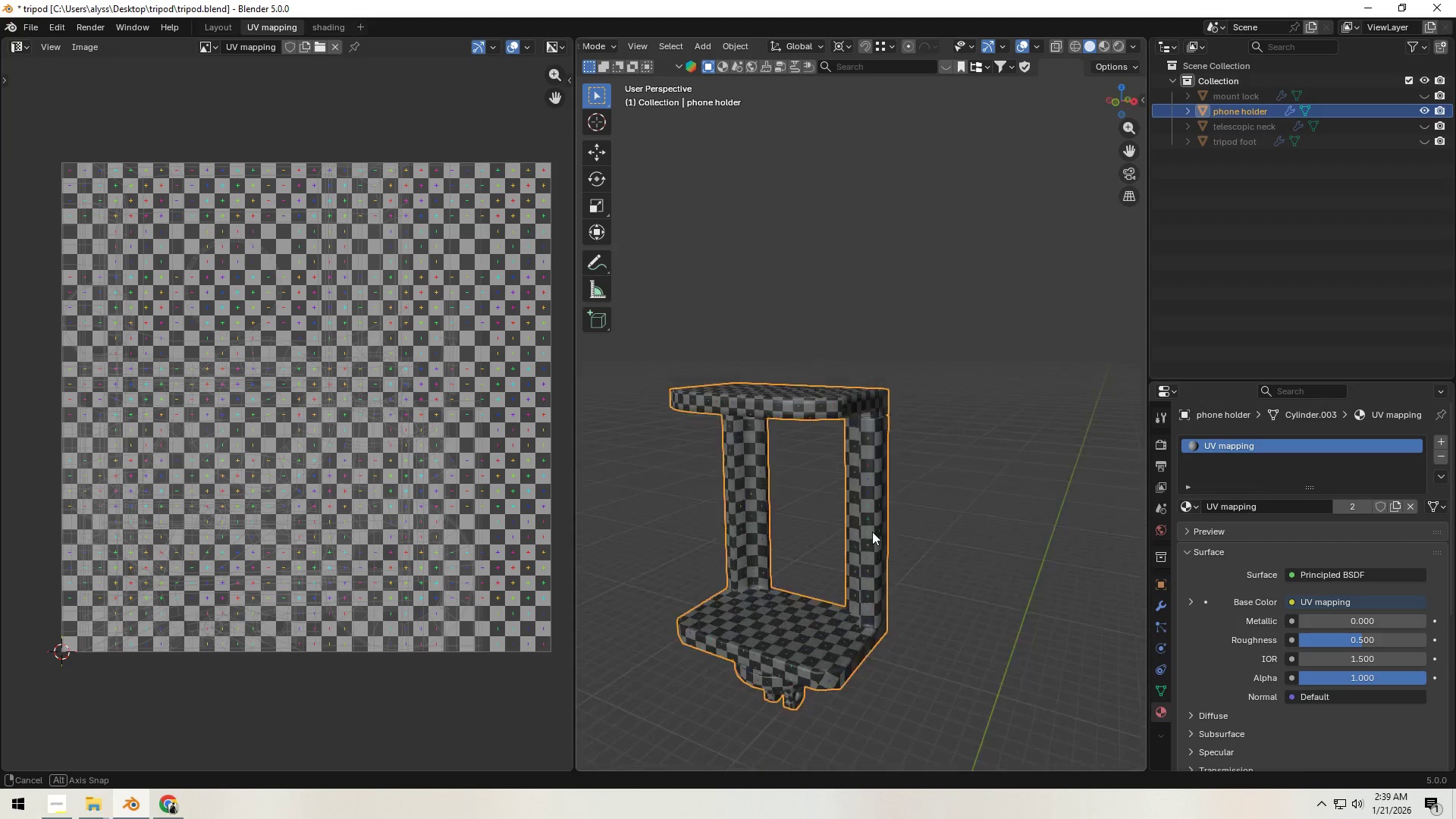 
left_click([1020, 485])
 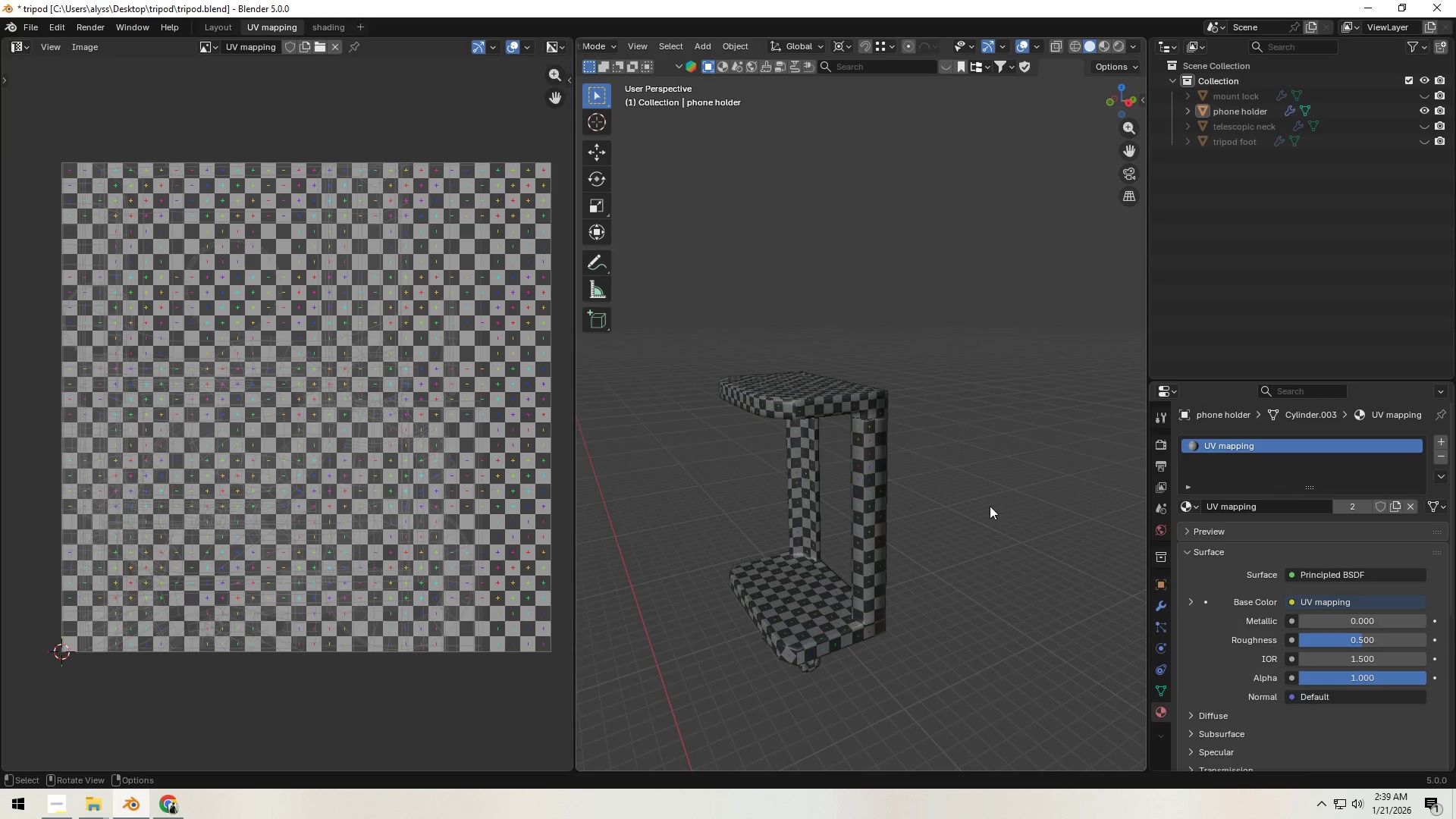 
scroll: coordinate [941, 541], scroll_direction: down, amount: 4.0
 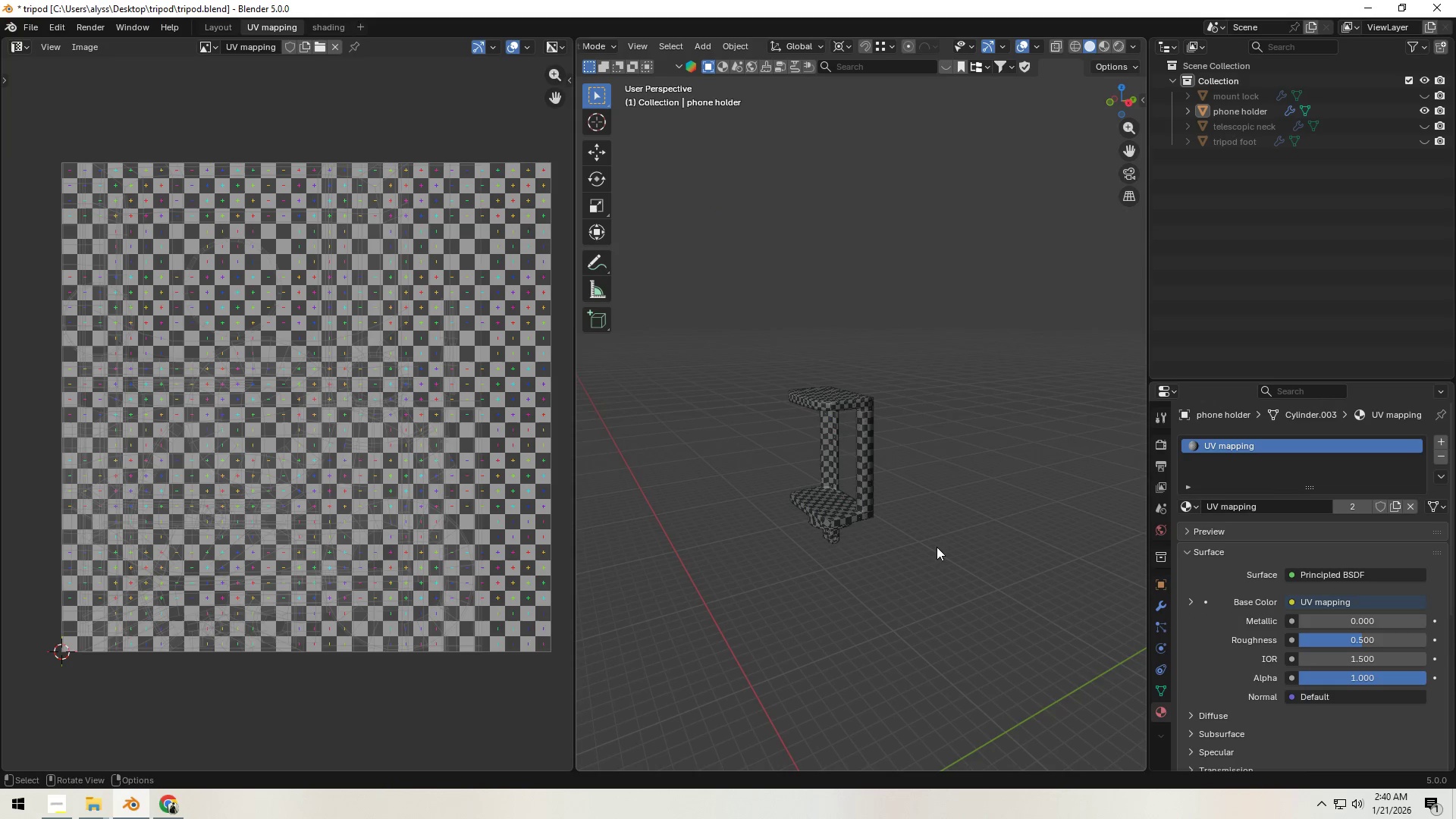 
key(Control+S)
 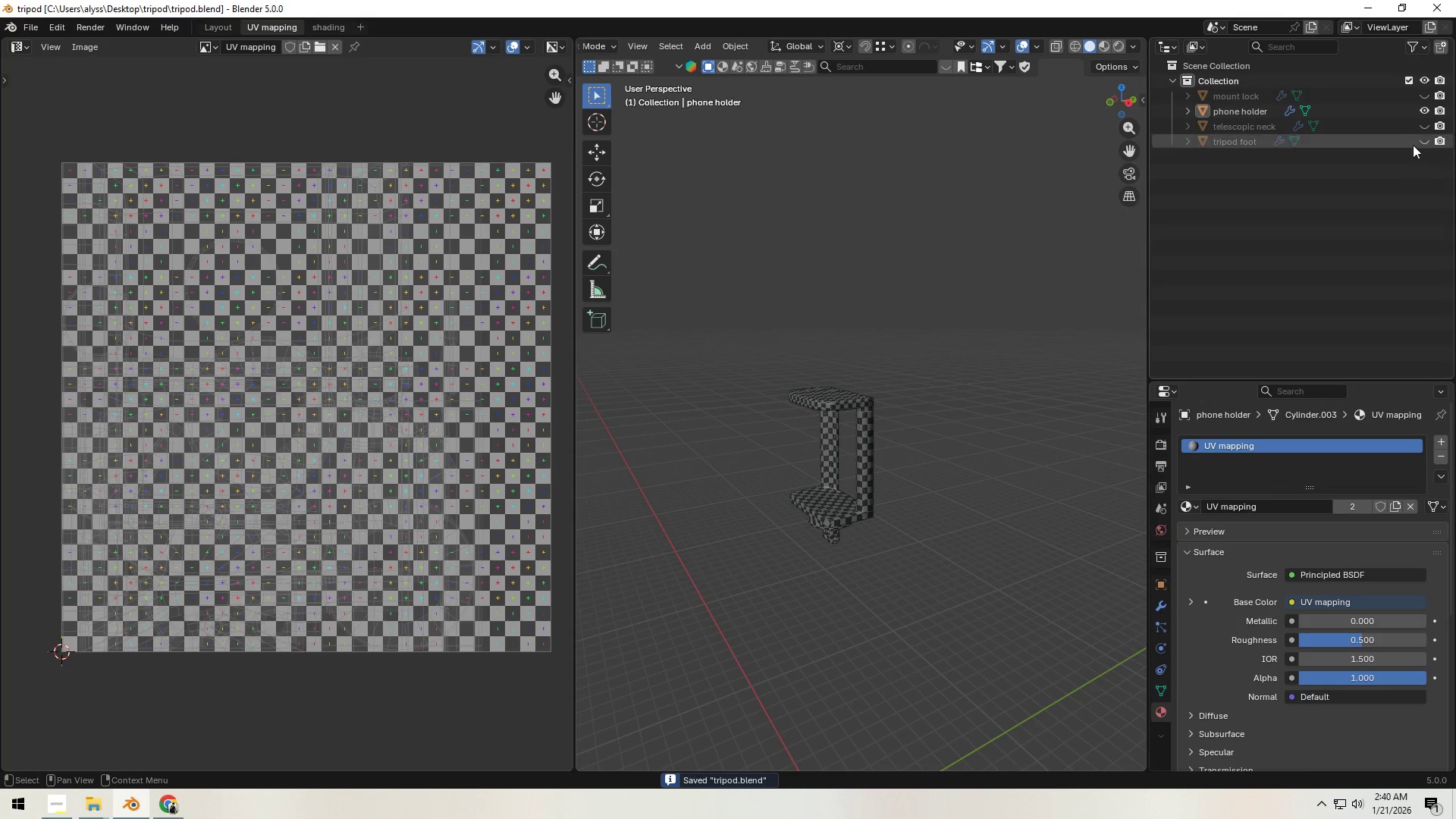 
left_click([1426, 95])
 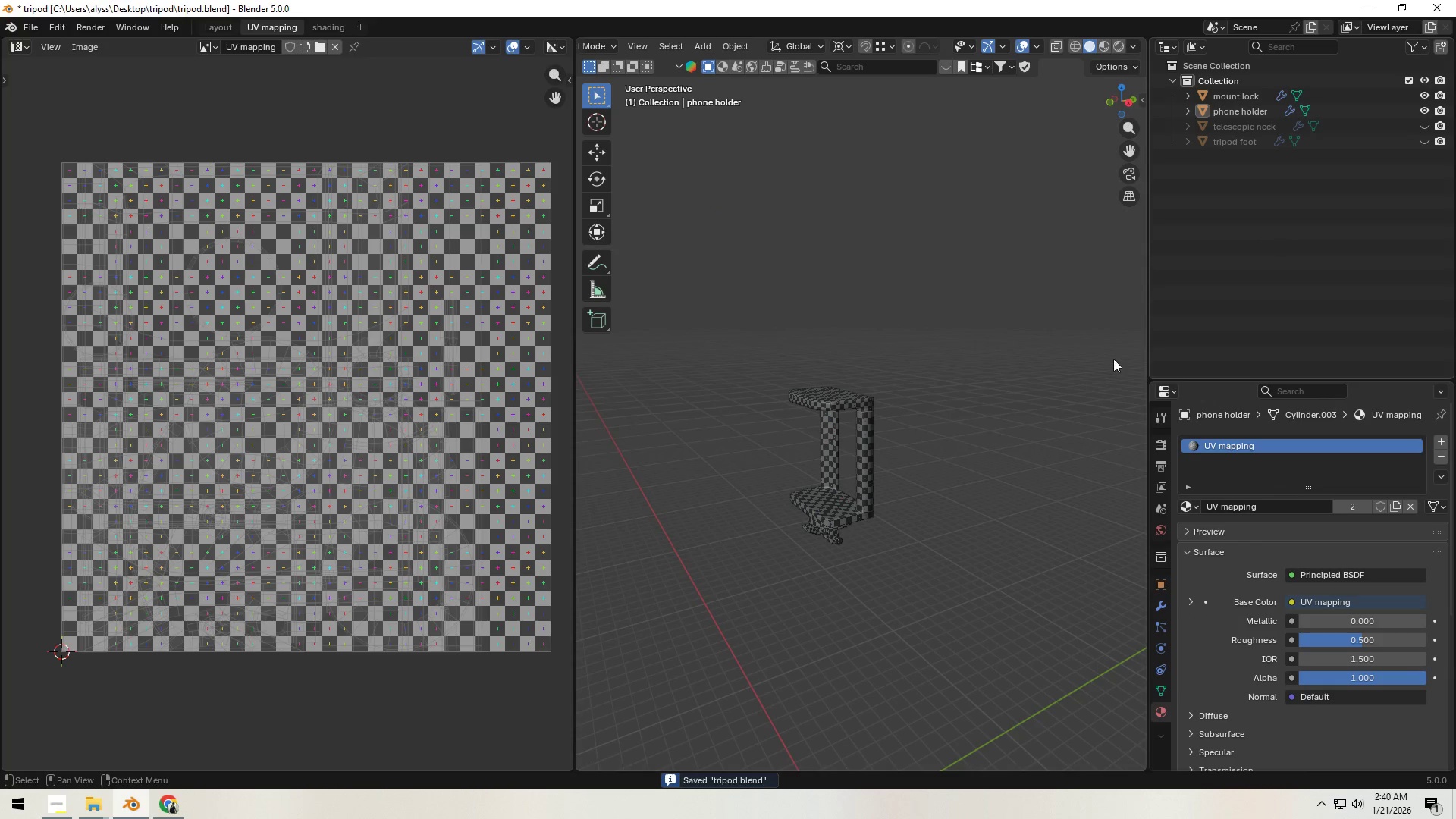 
left_click([965, 491])
 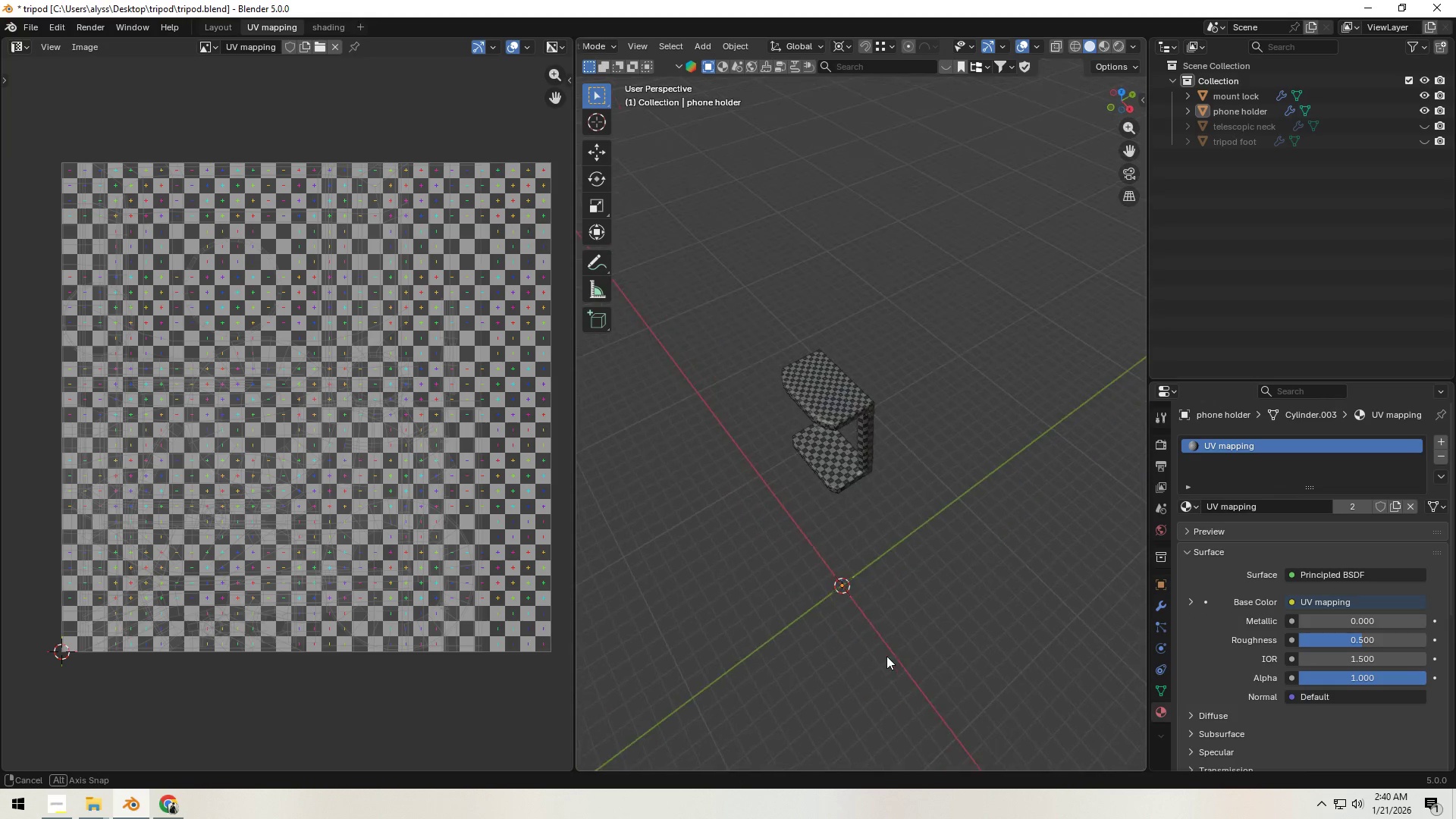 
scroll: coordinate [890, 544], scroll_direction: up, amount: 4.0
 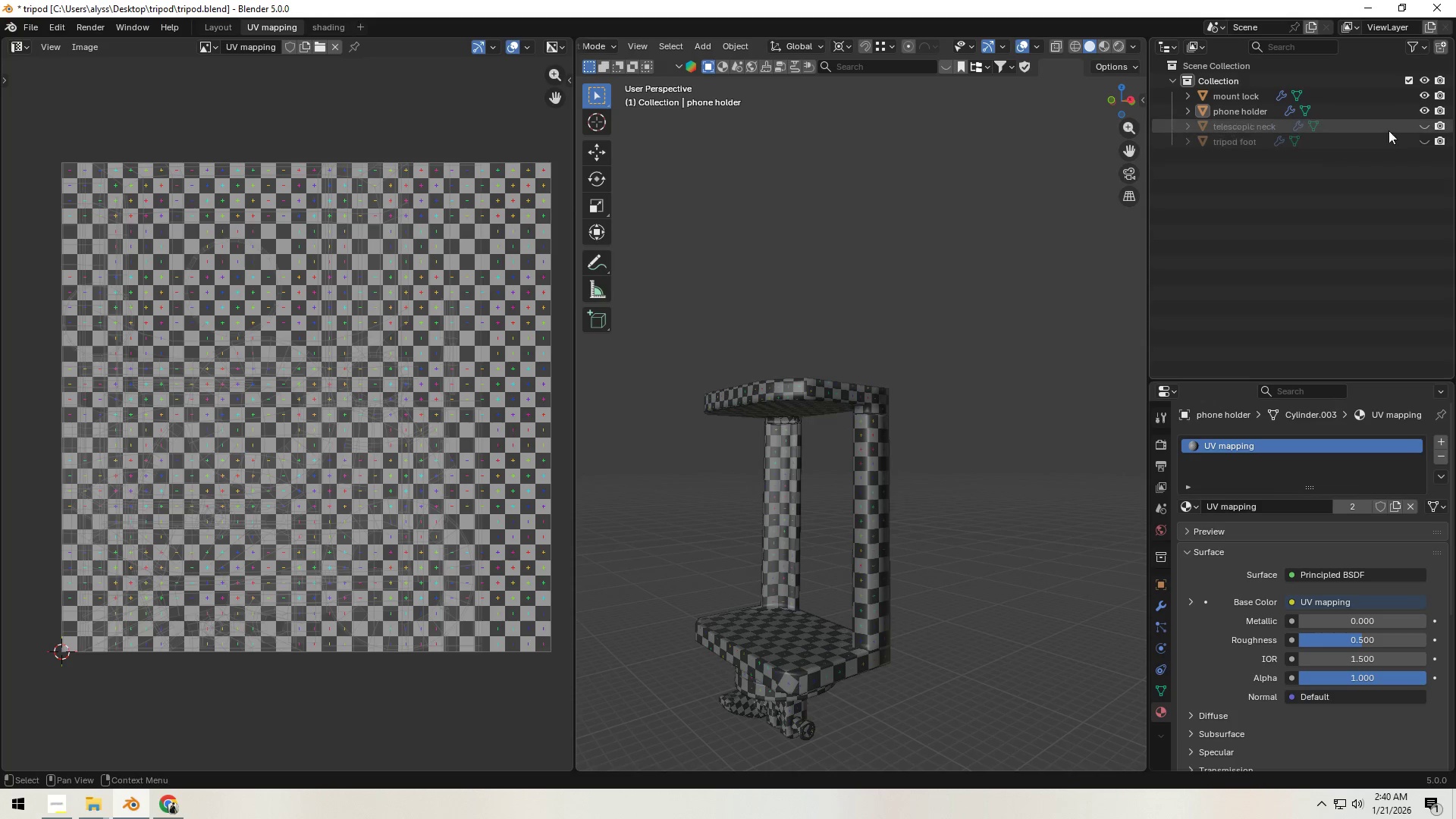 
left_click([1426, 123])
 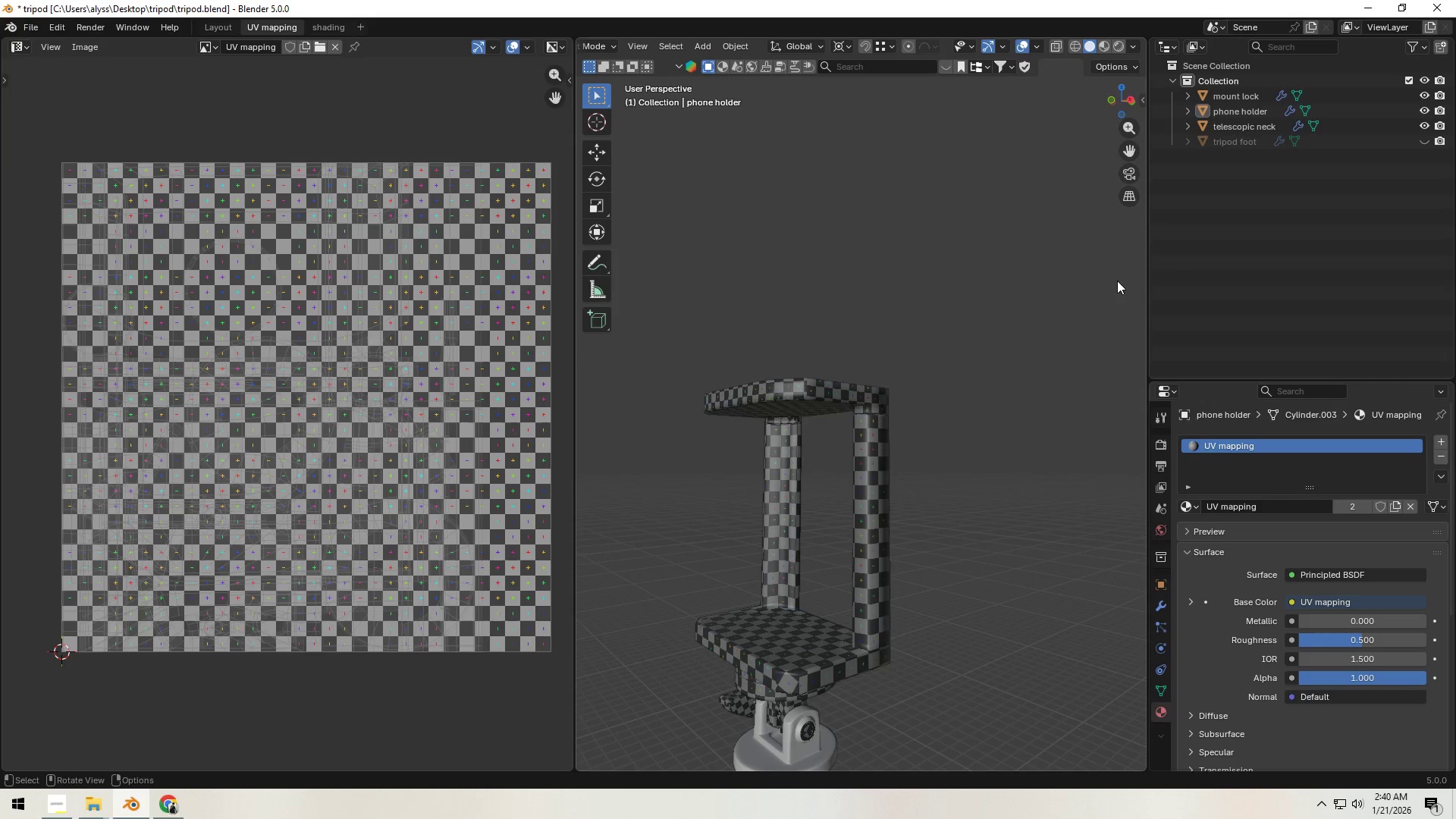 
scroll: coordinate [933, 537], scroll_direction: down, amount: 5.0
 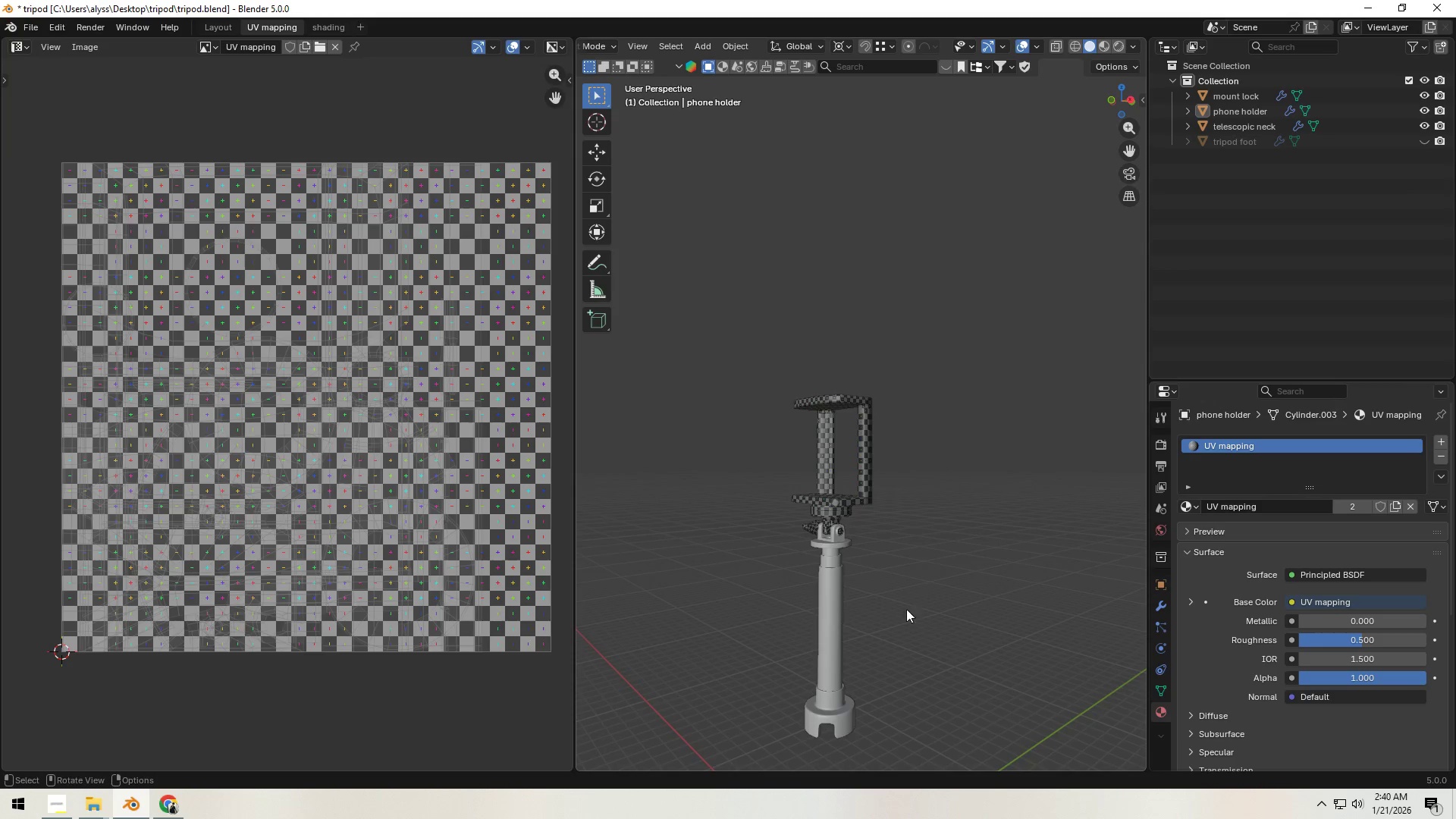 
hold_key(key=ShiftLeft, duration=0.34)
 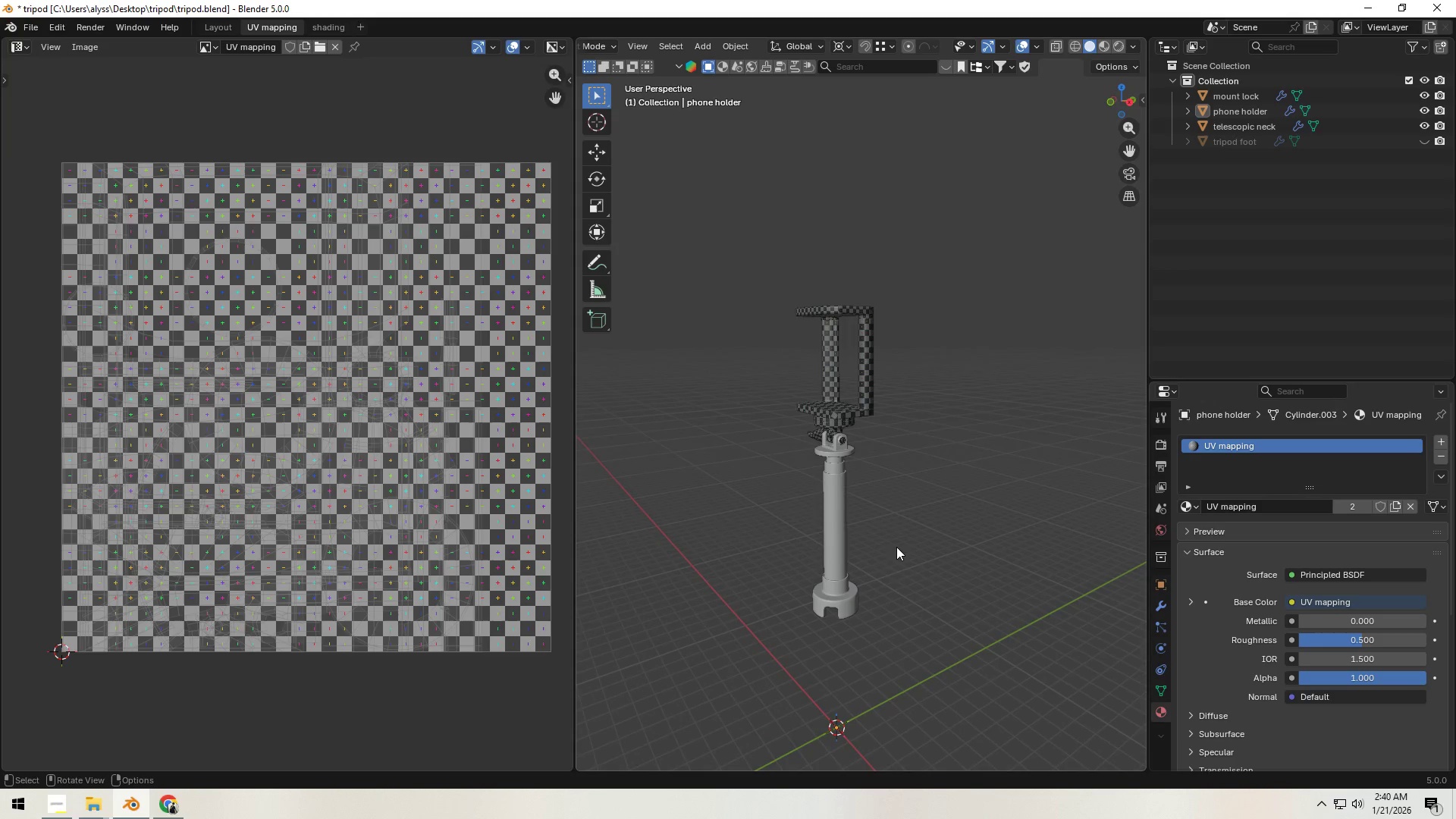 
key(Control+S)
 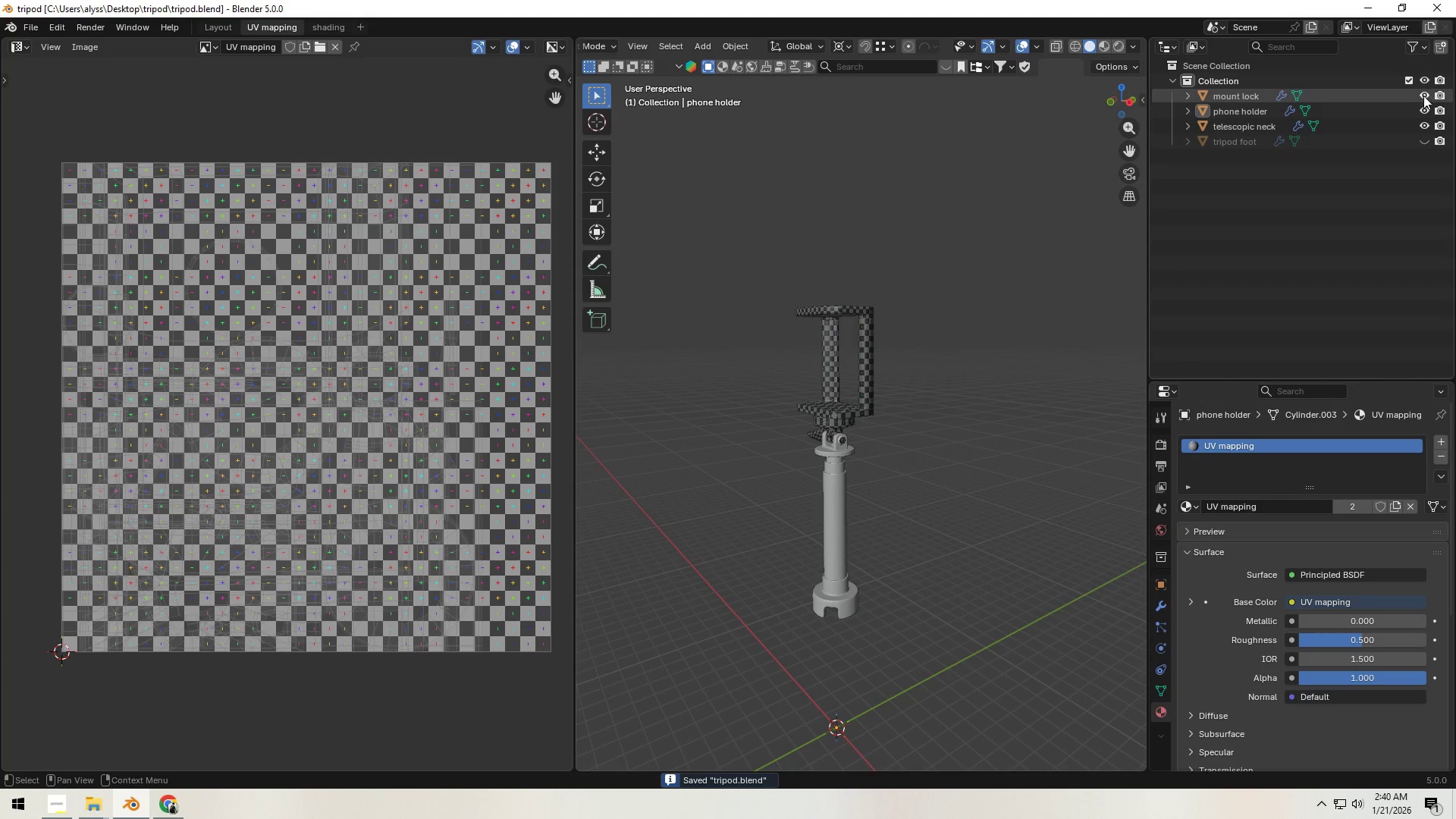 
double_click([1423, 107])
 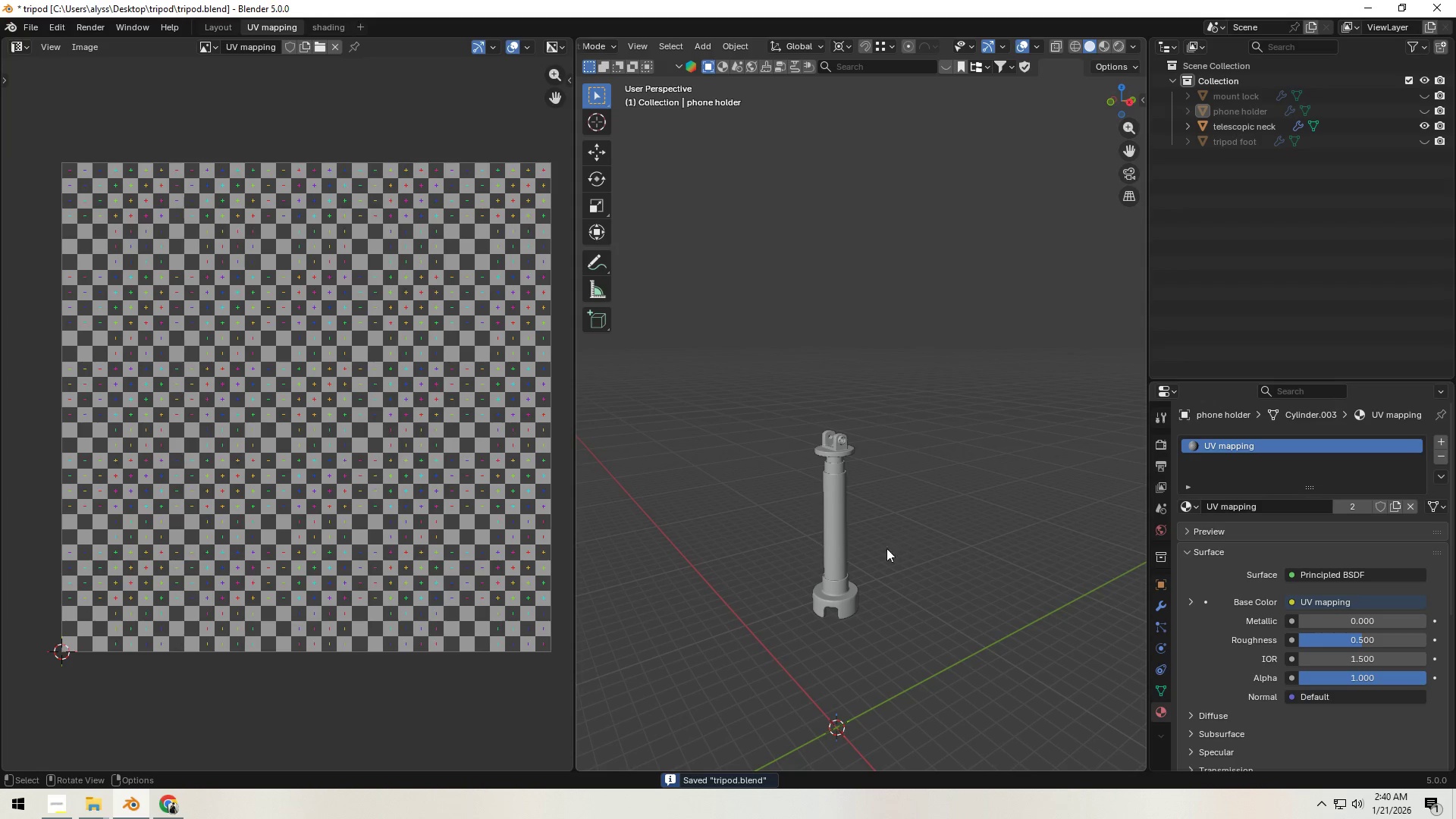 
left_click([837, 538])
 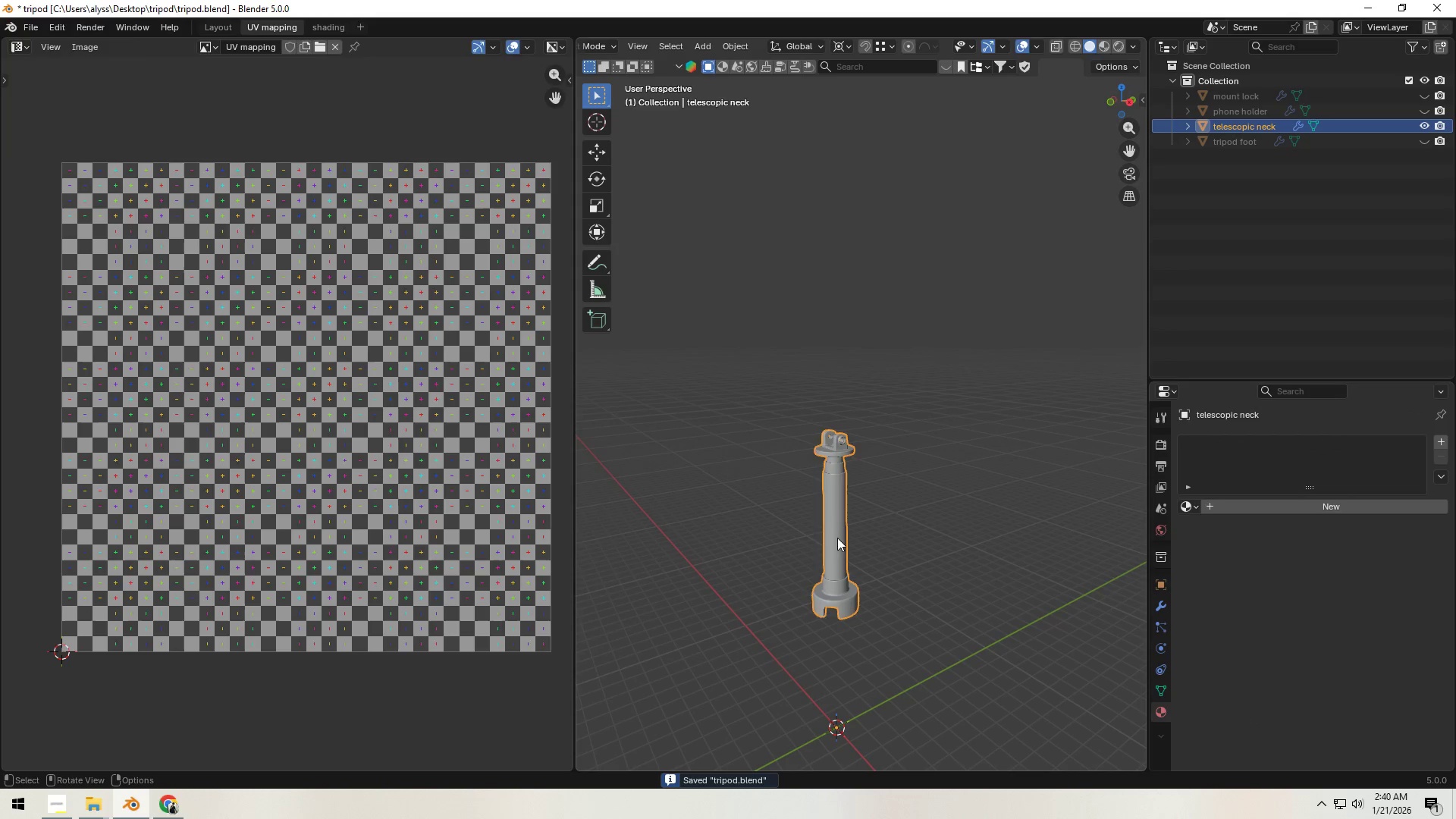 
key(Tab)
 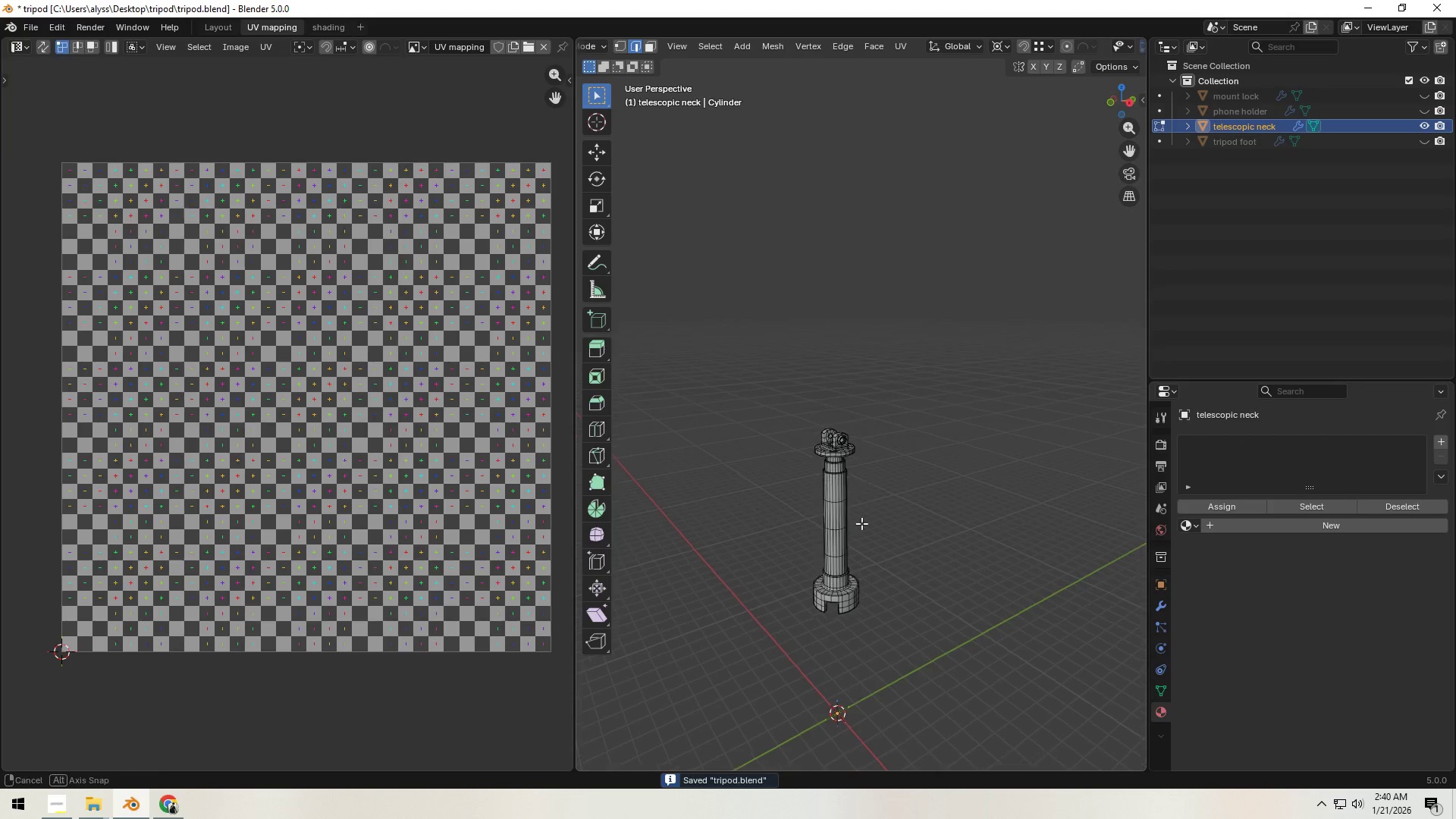 
scroll: coordinate [858, 544], scroll_direction: up, amount: 6.0
 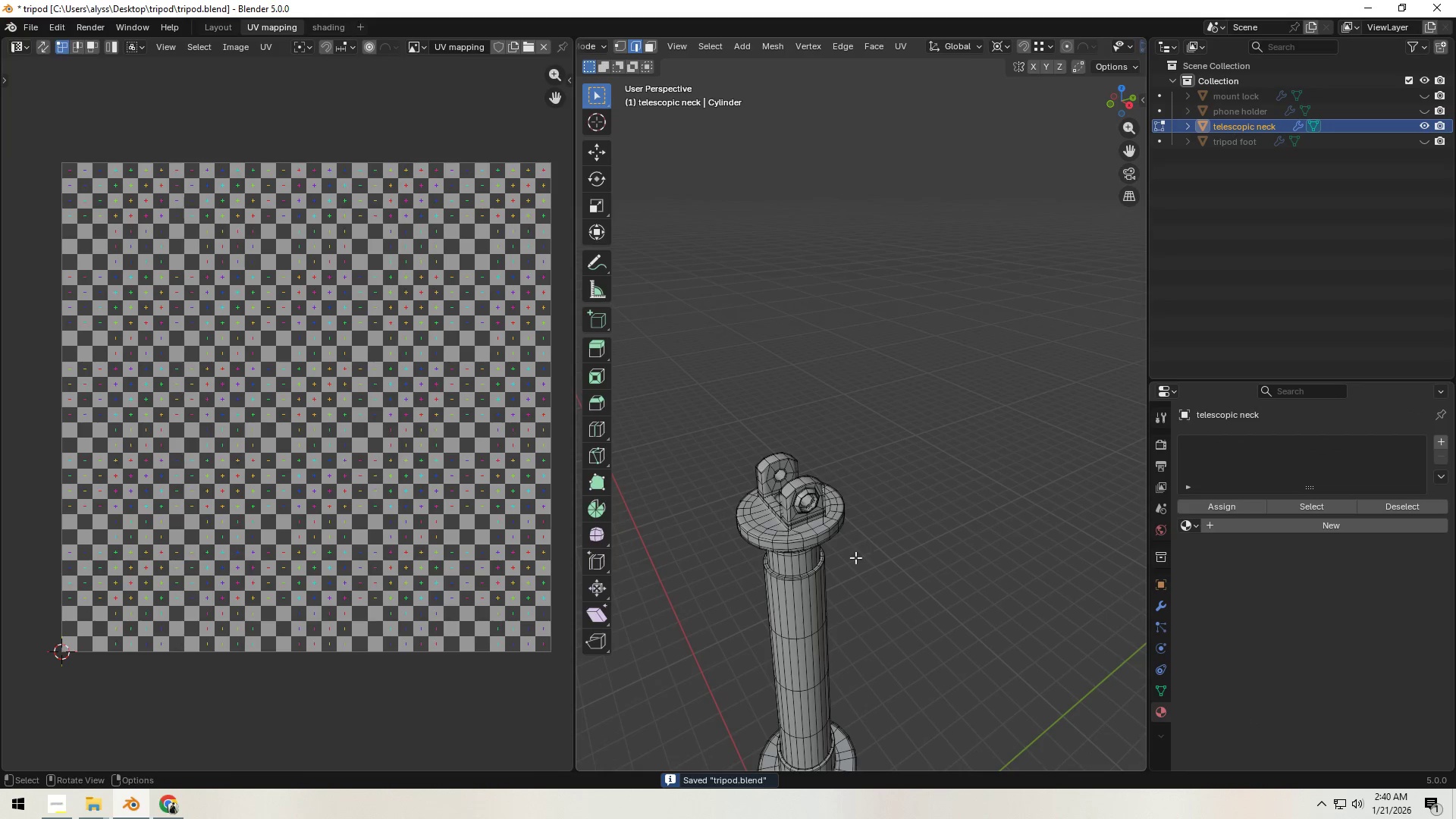 
hold_key(key=ShiftLeft, duration=0.59)
 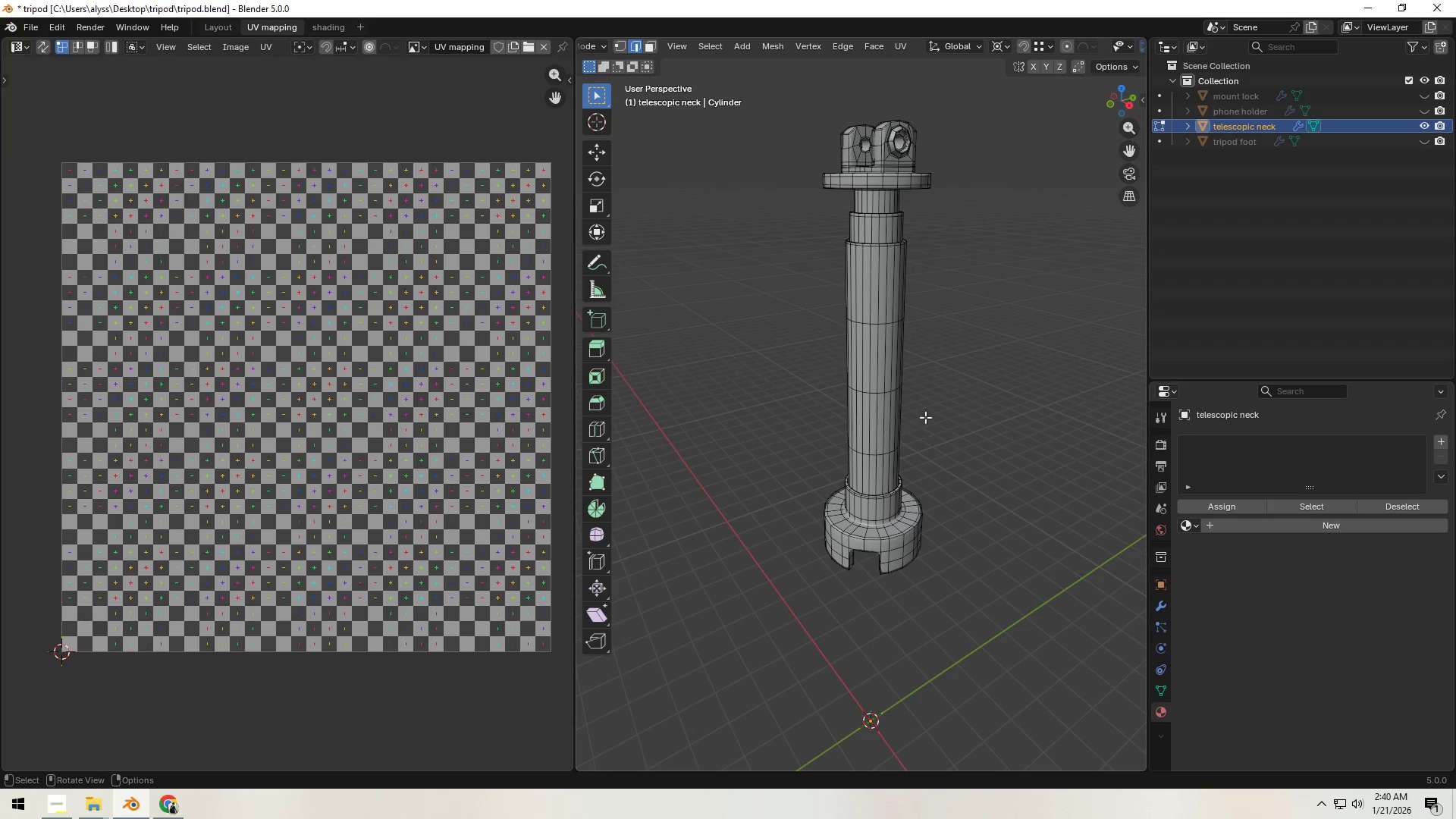 
scroll: coordinate [951, 570], scroll_direction: up, amount: 5.0
 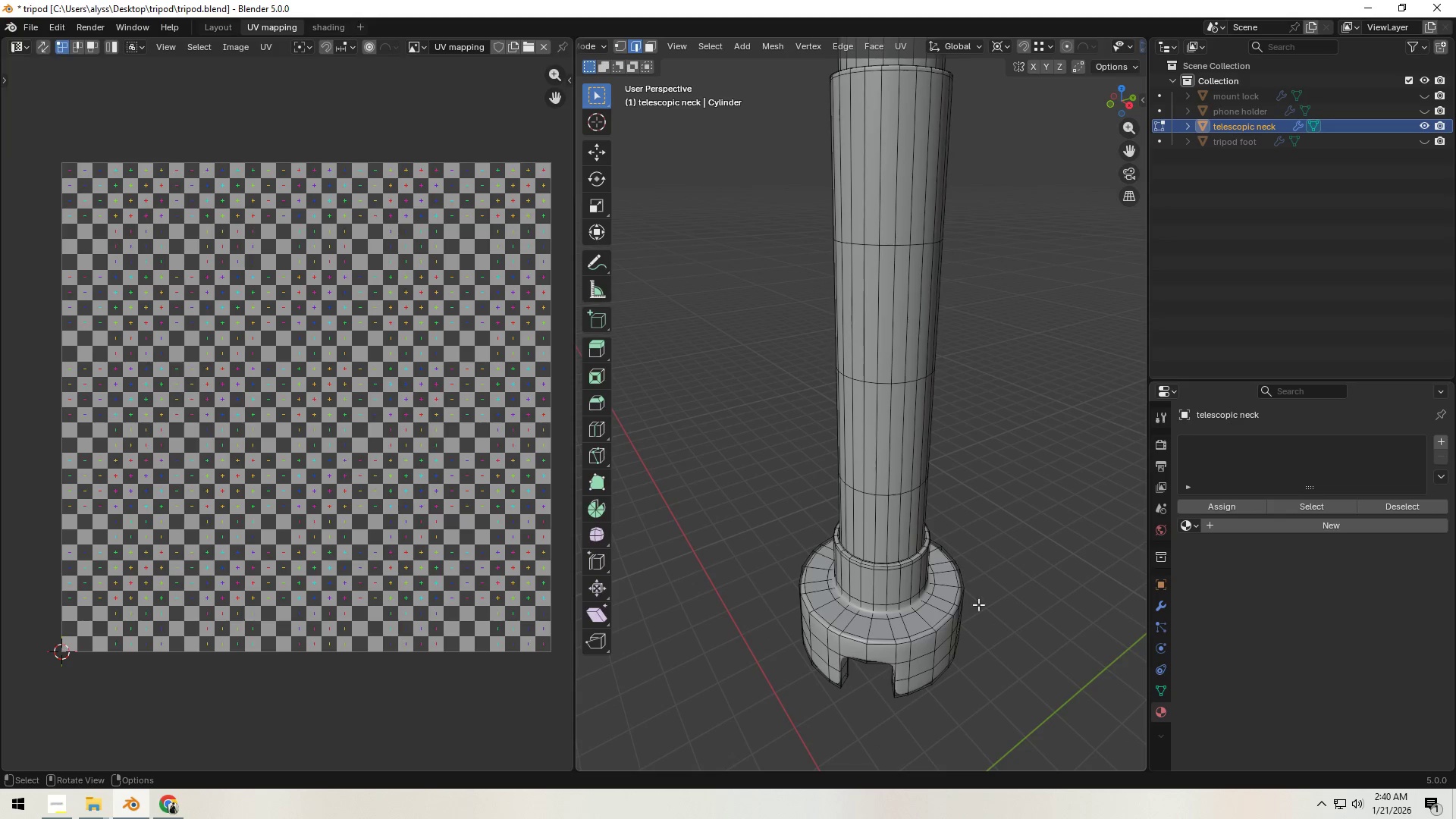 
hold_key(key=ShiftLeft, duration=0.45)
 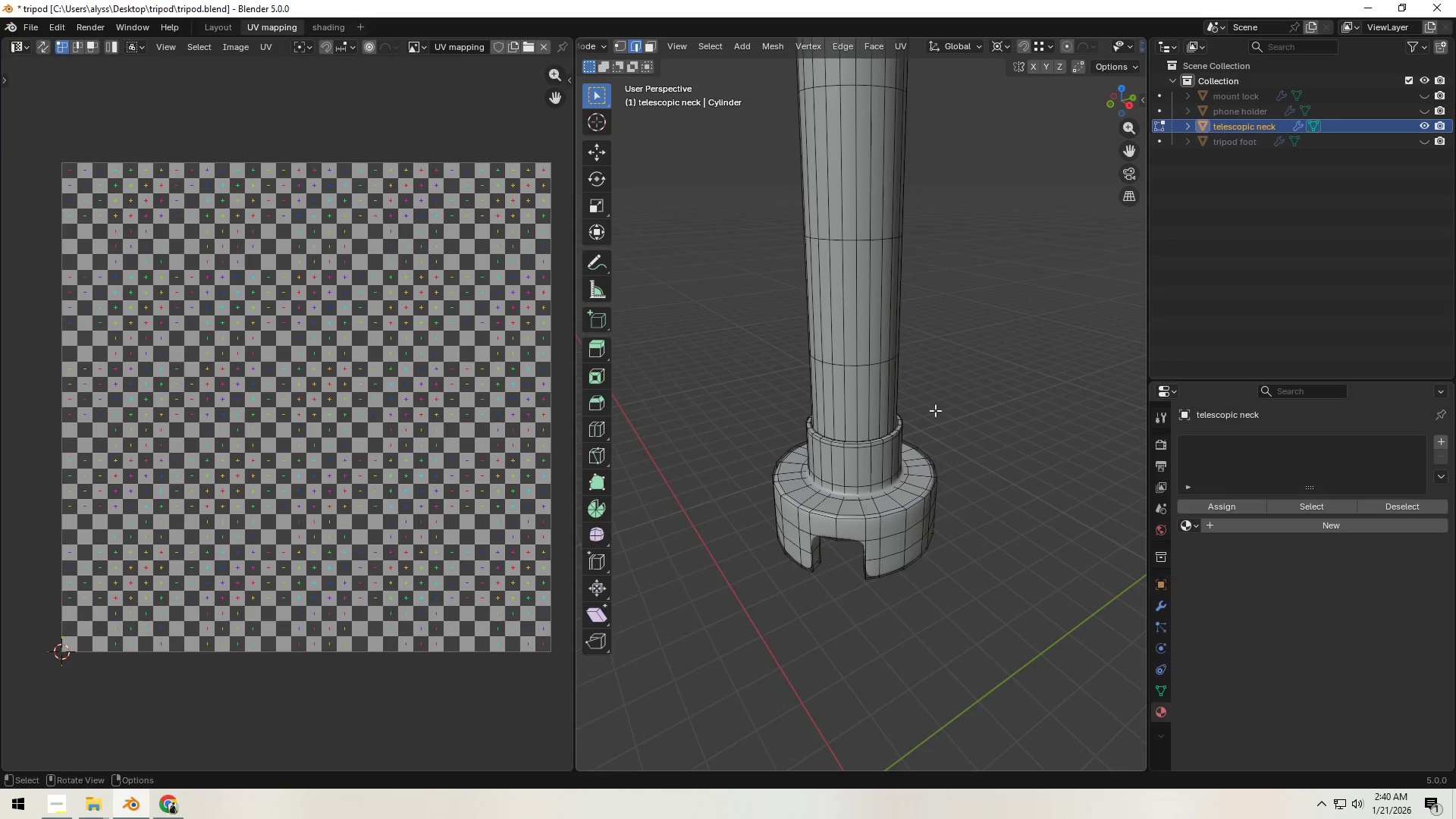 
key(Control+ControlLeft)
 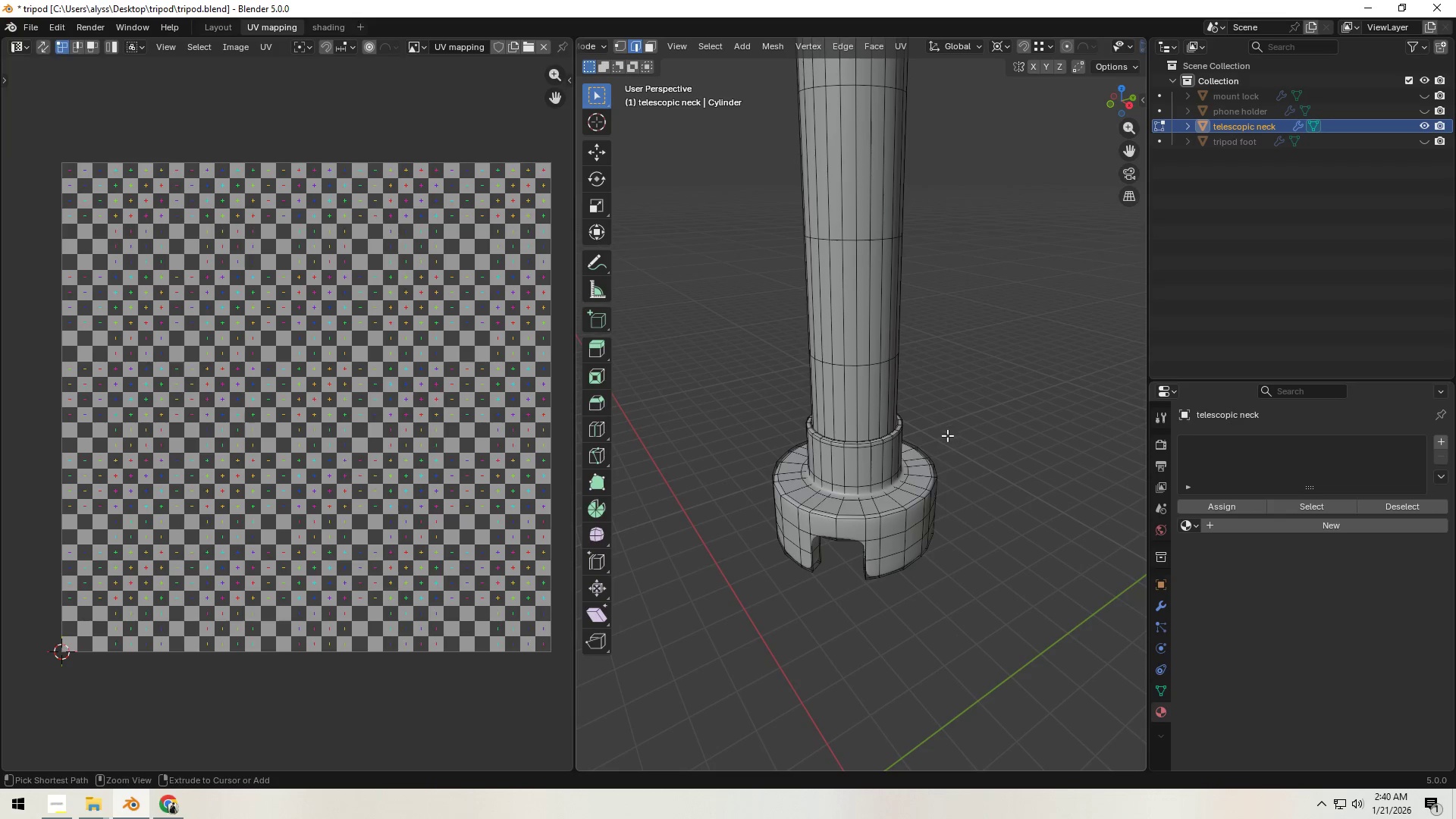 
key(Control+S)
 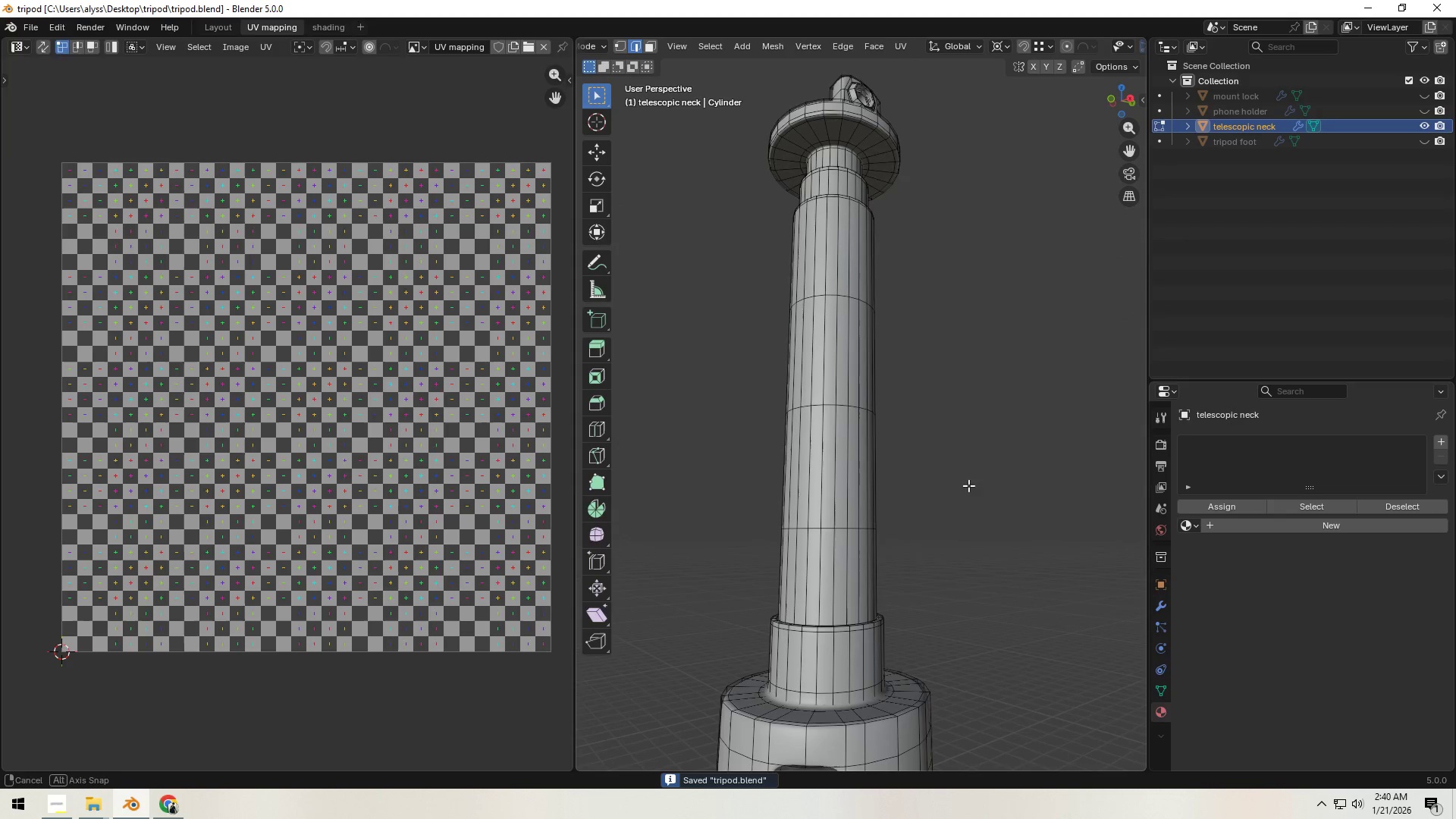 
scroll: coordinate [949, 574], scroll_direction: down, amount: 4.0
 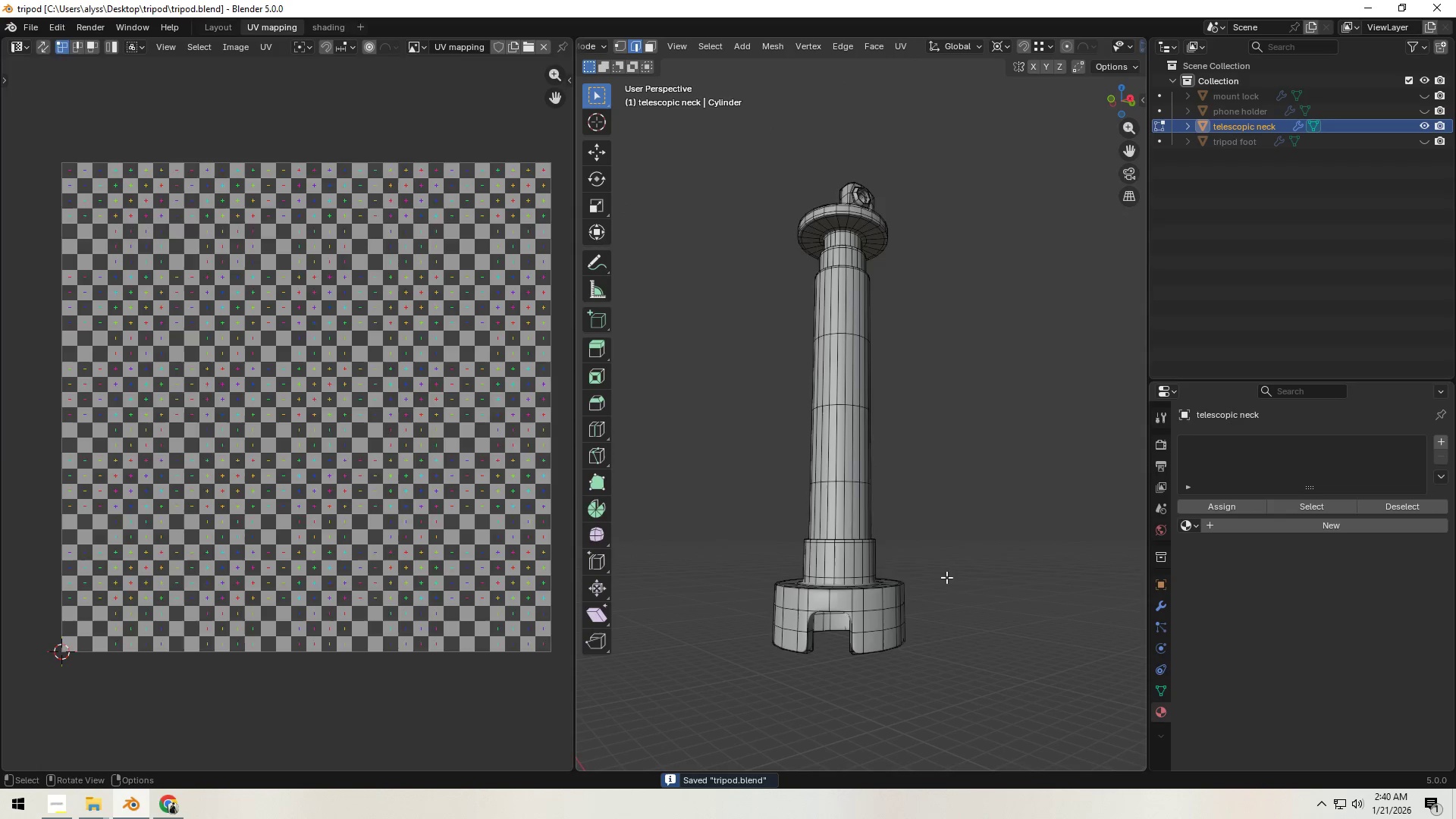 
key(A)
 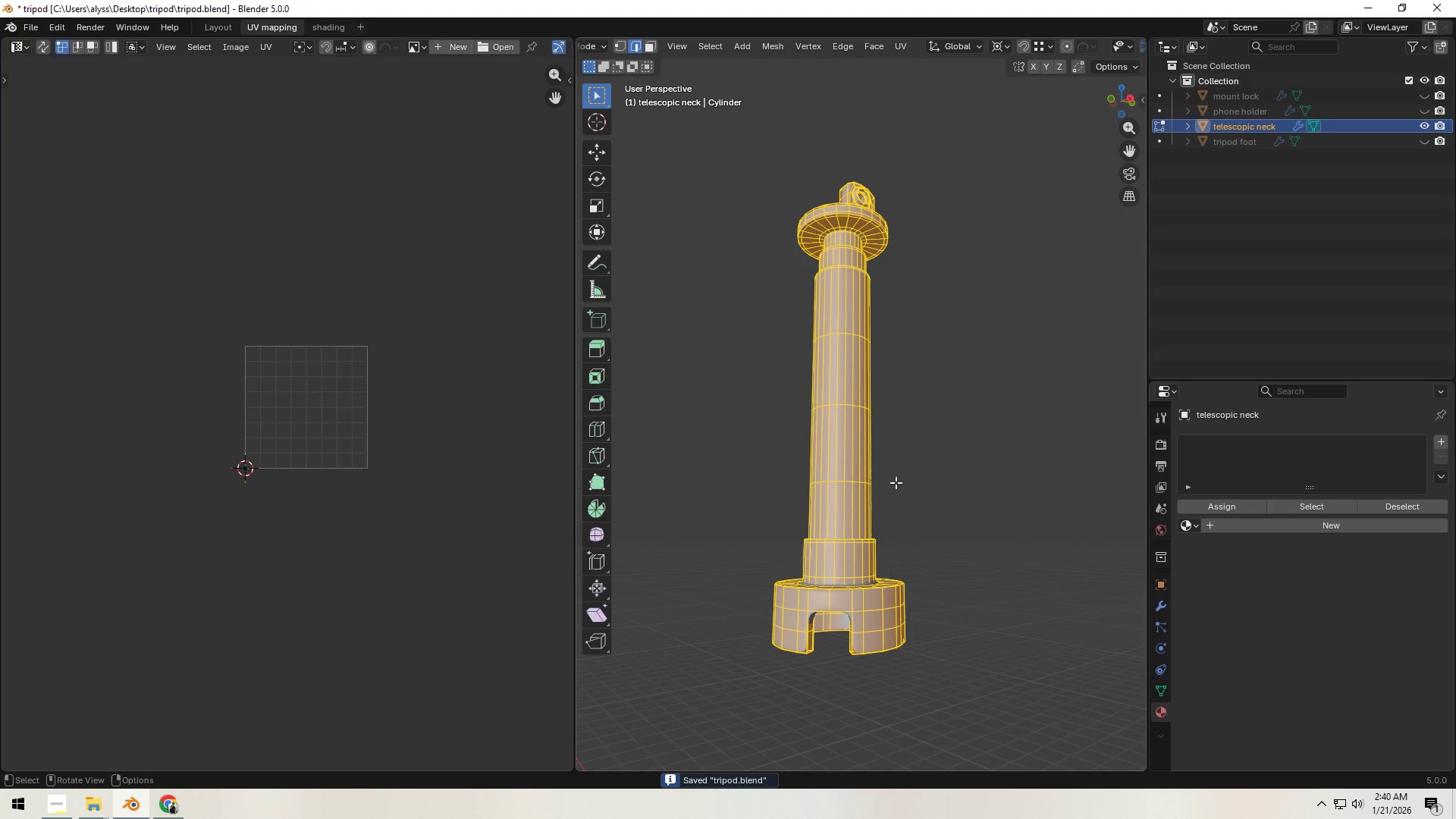 
key(Backquote)
 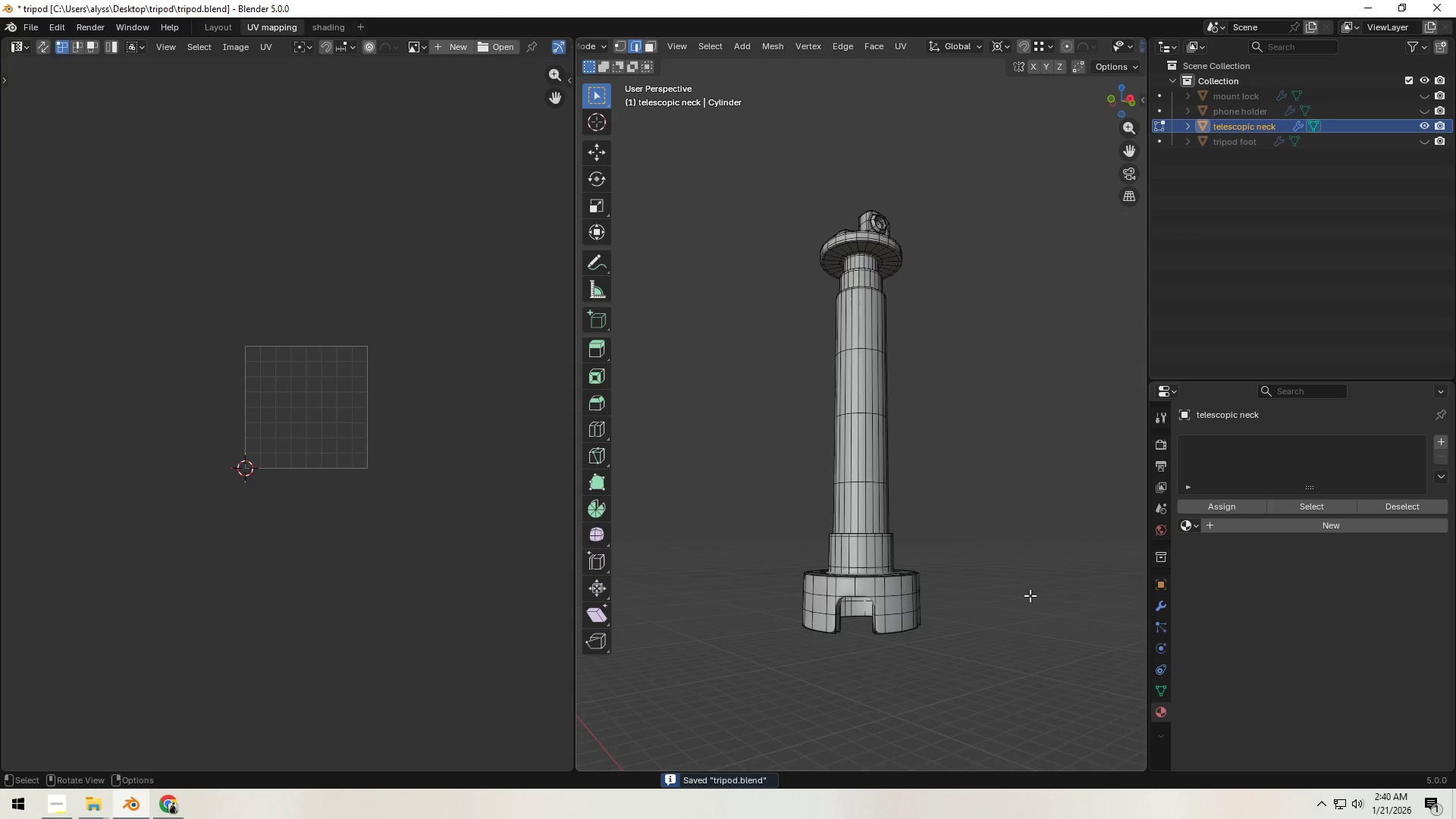 
scroll: coordinate [979, 635], scroll_direction: up, amount: 1.0
 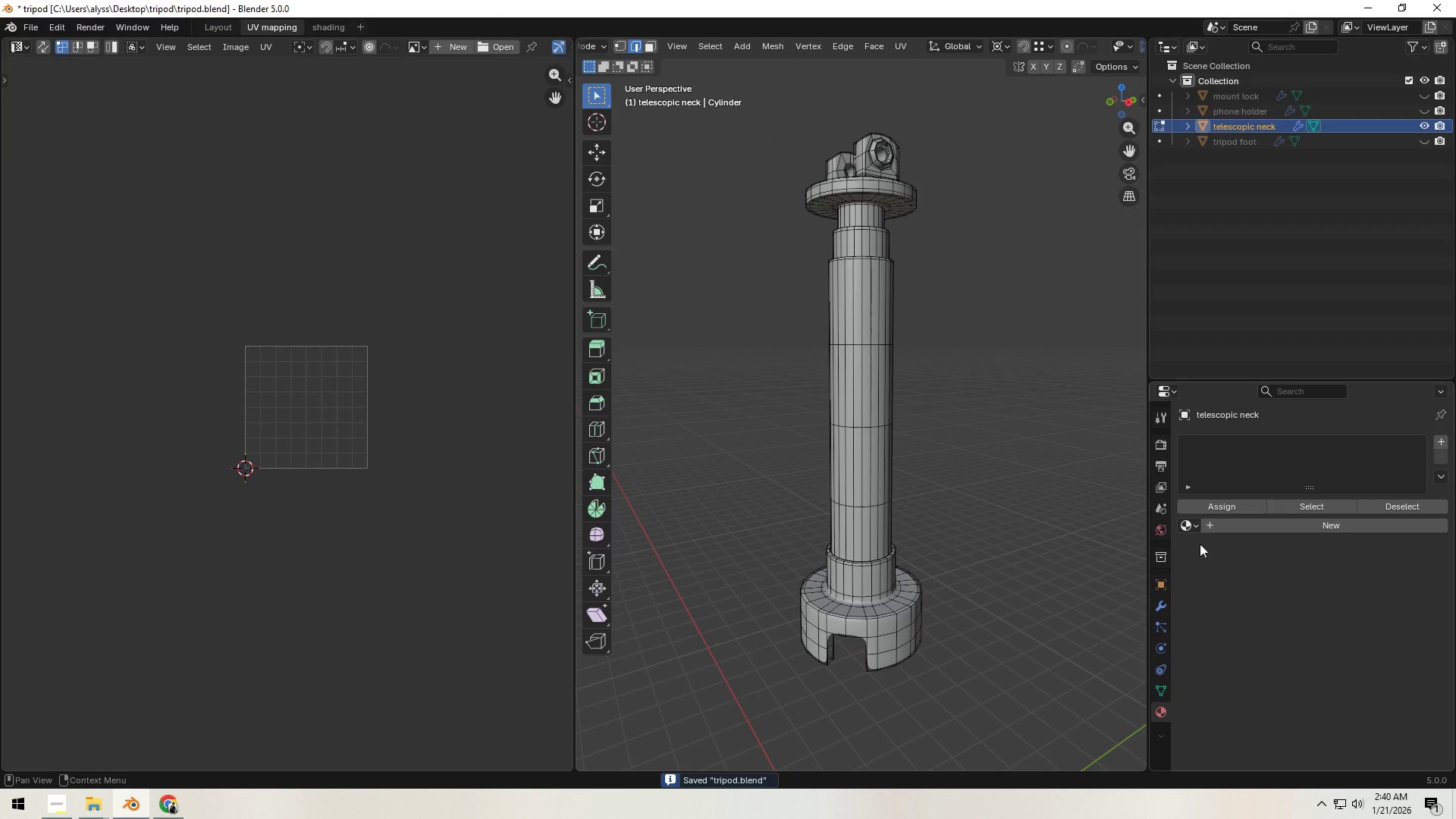 
left_click([1187, 527])
 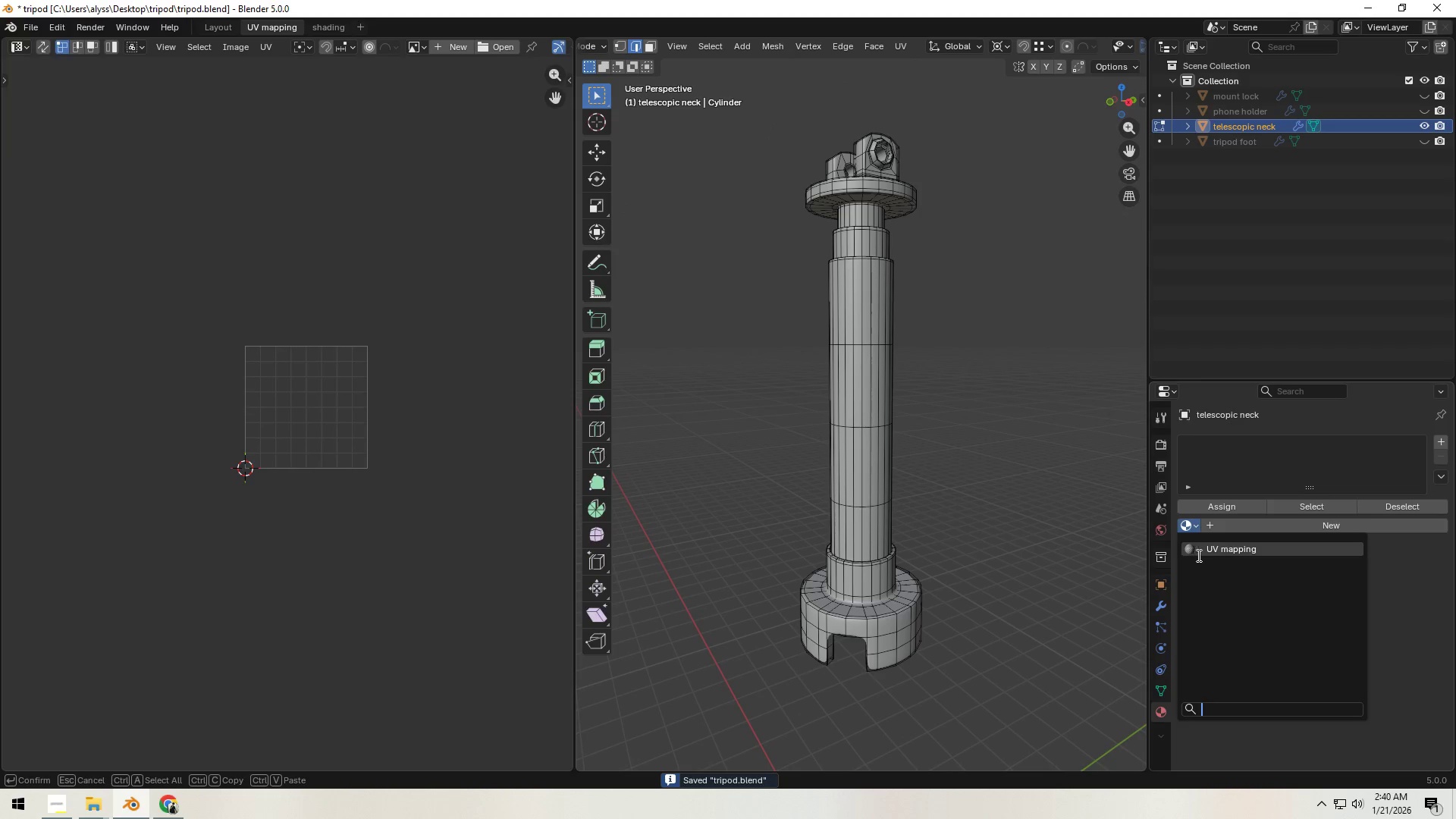 
left_click([1210, 550])
 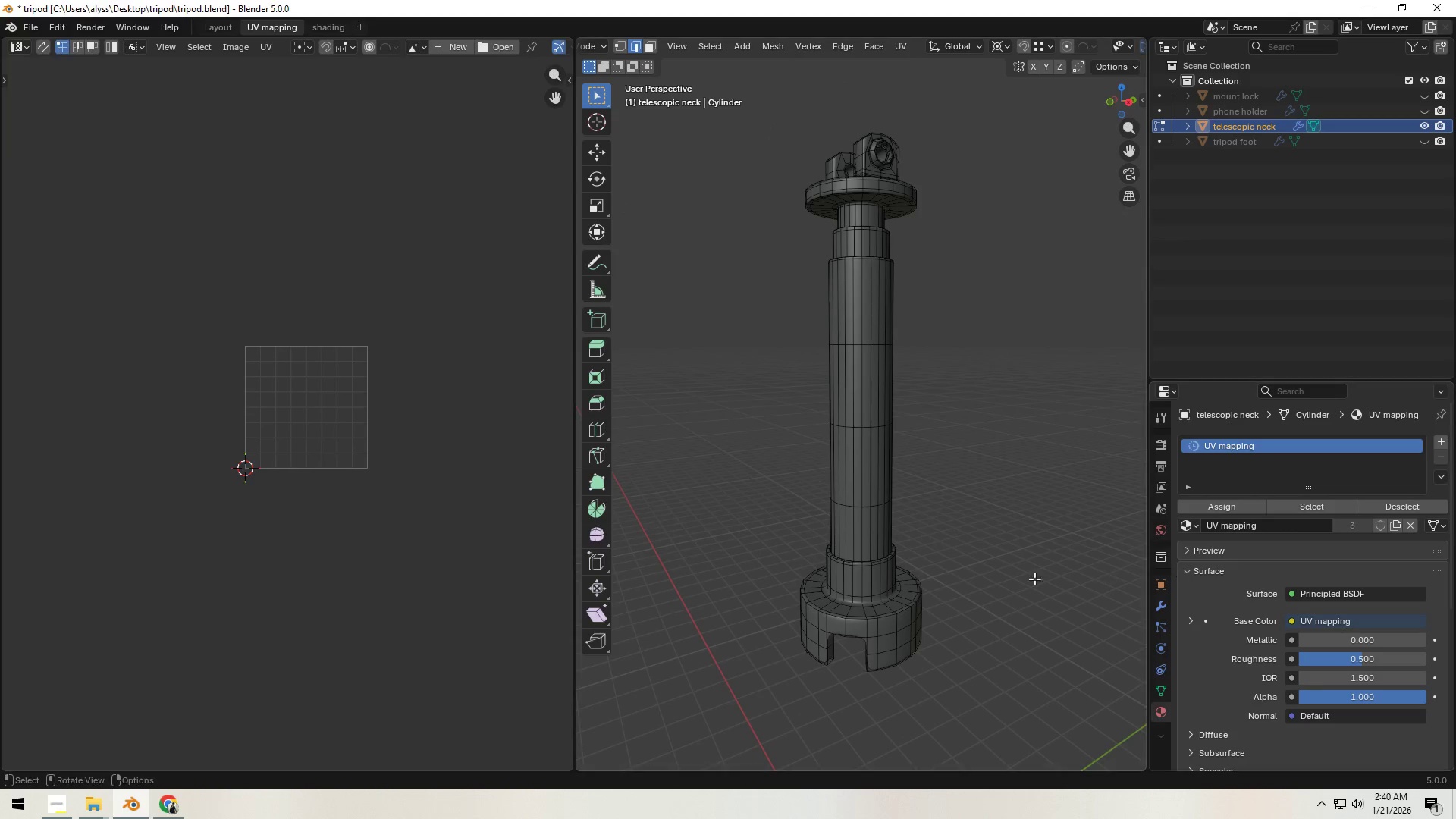 
left_click([1001, 574])
 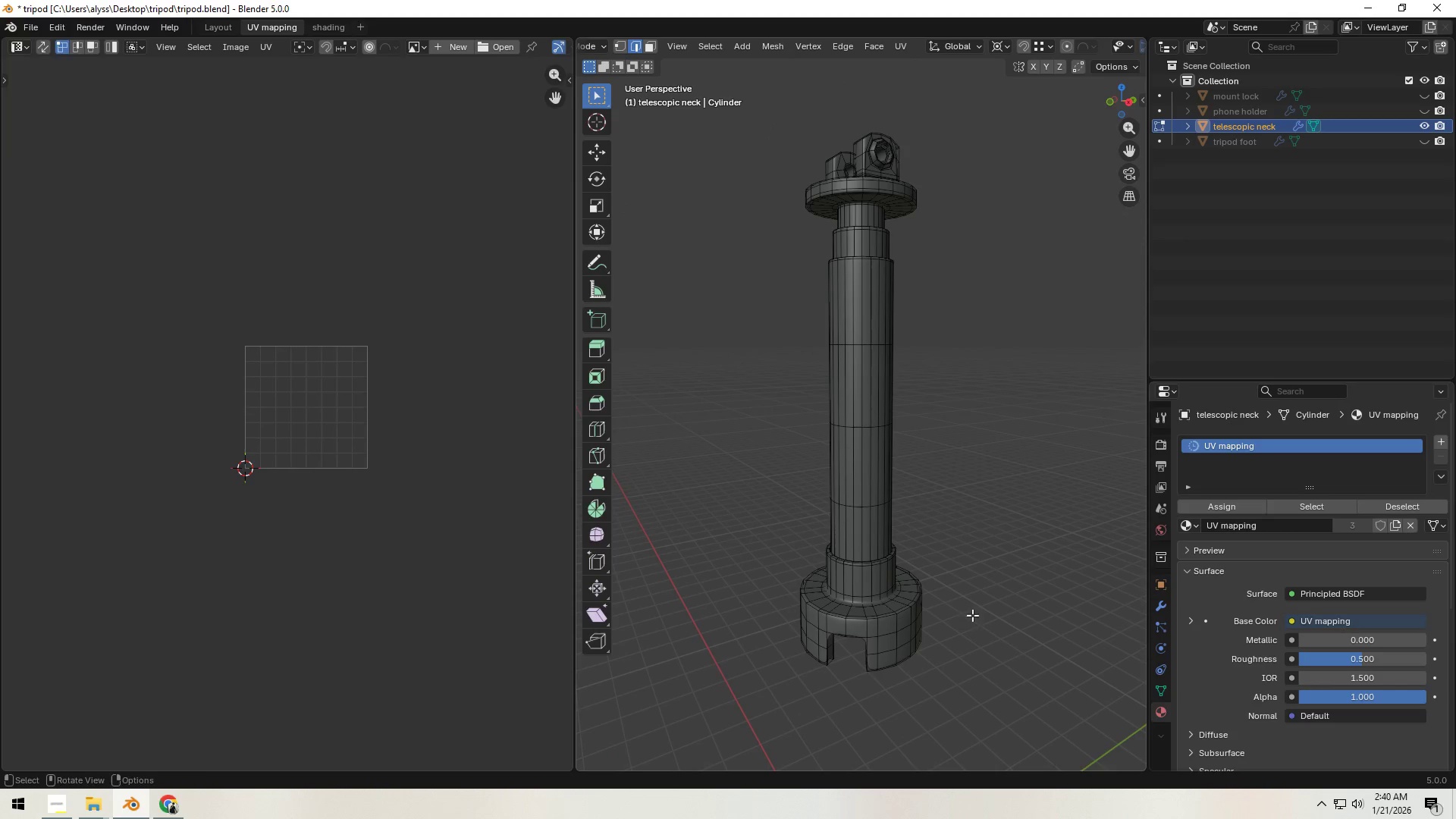 
hold_key(key=ShiftLeft, duration=0.36)
 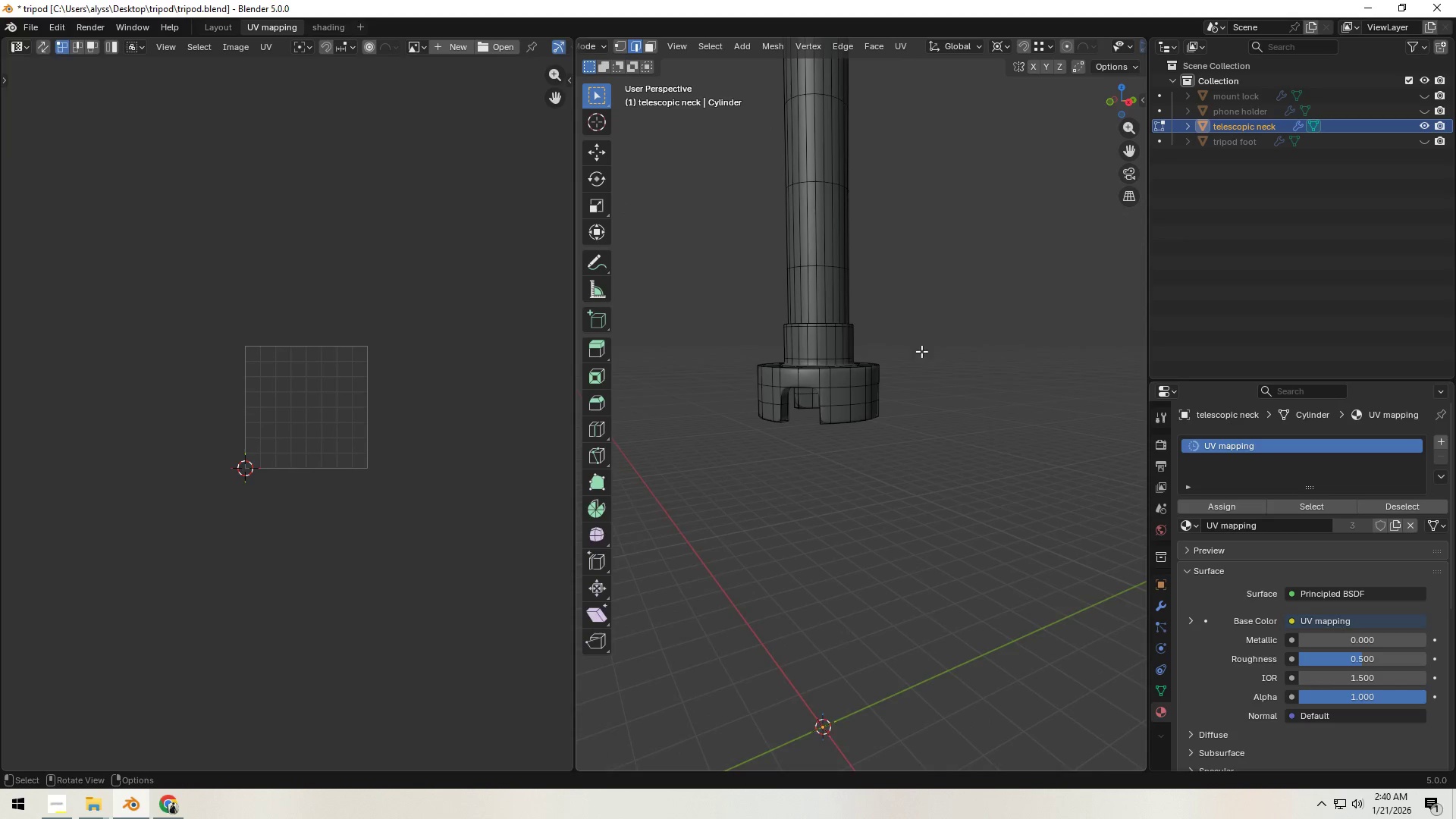 
scroll: coordinate [913, 379], scroll_direction: up, amount: 6.0
 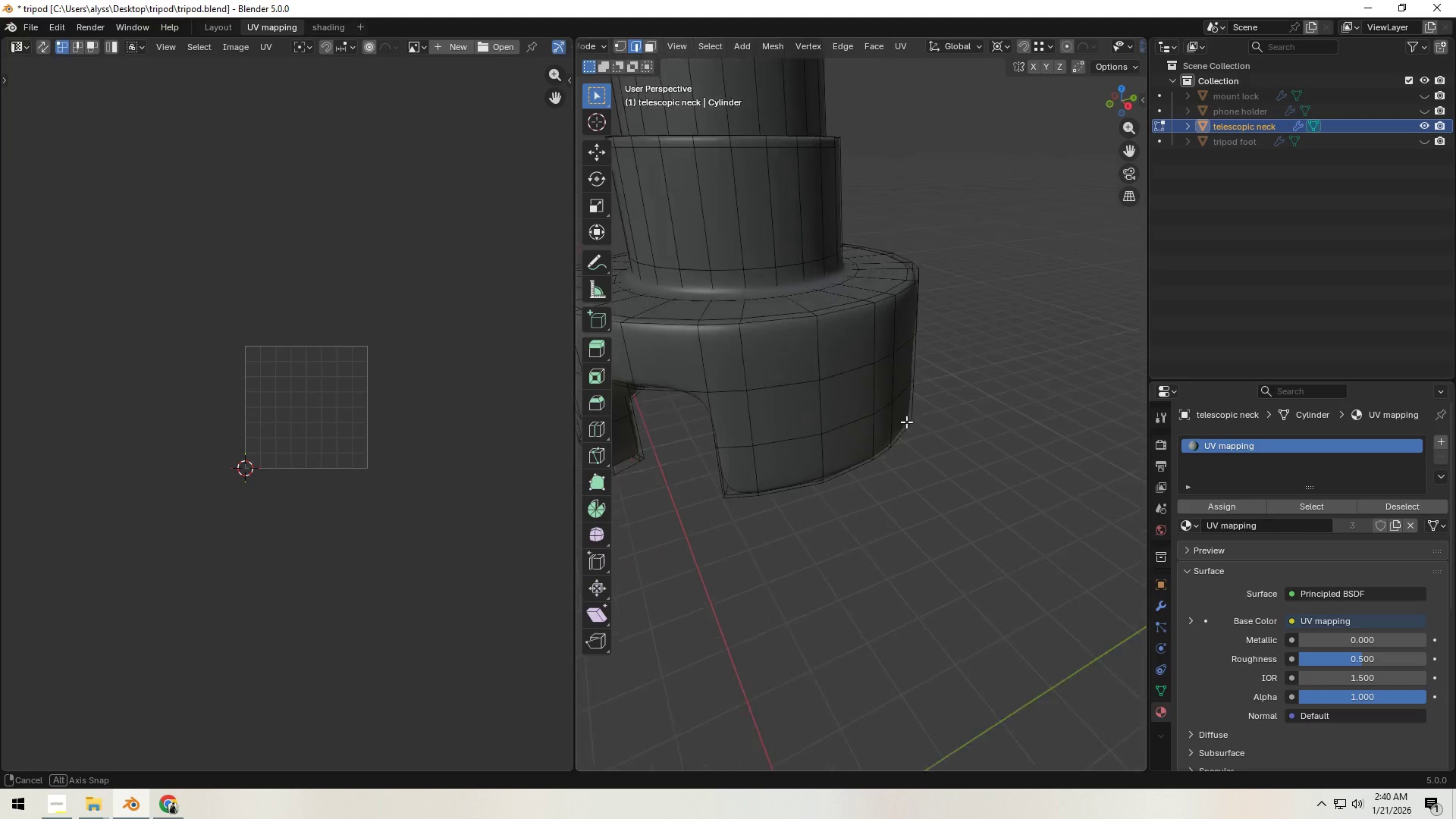 
hold_key(key=ShiftLeft, duration=0.47)
 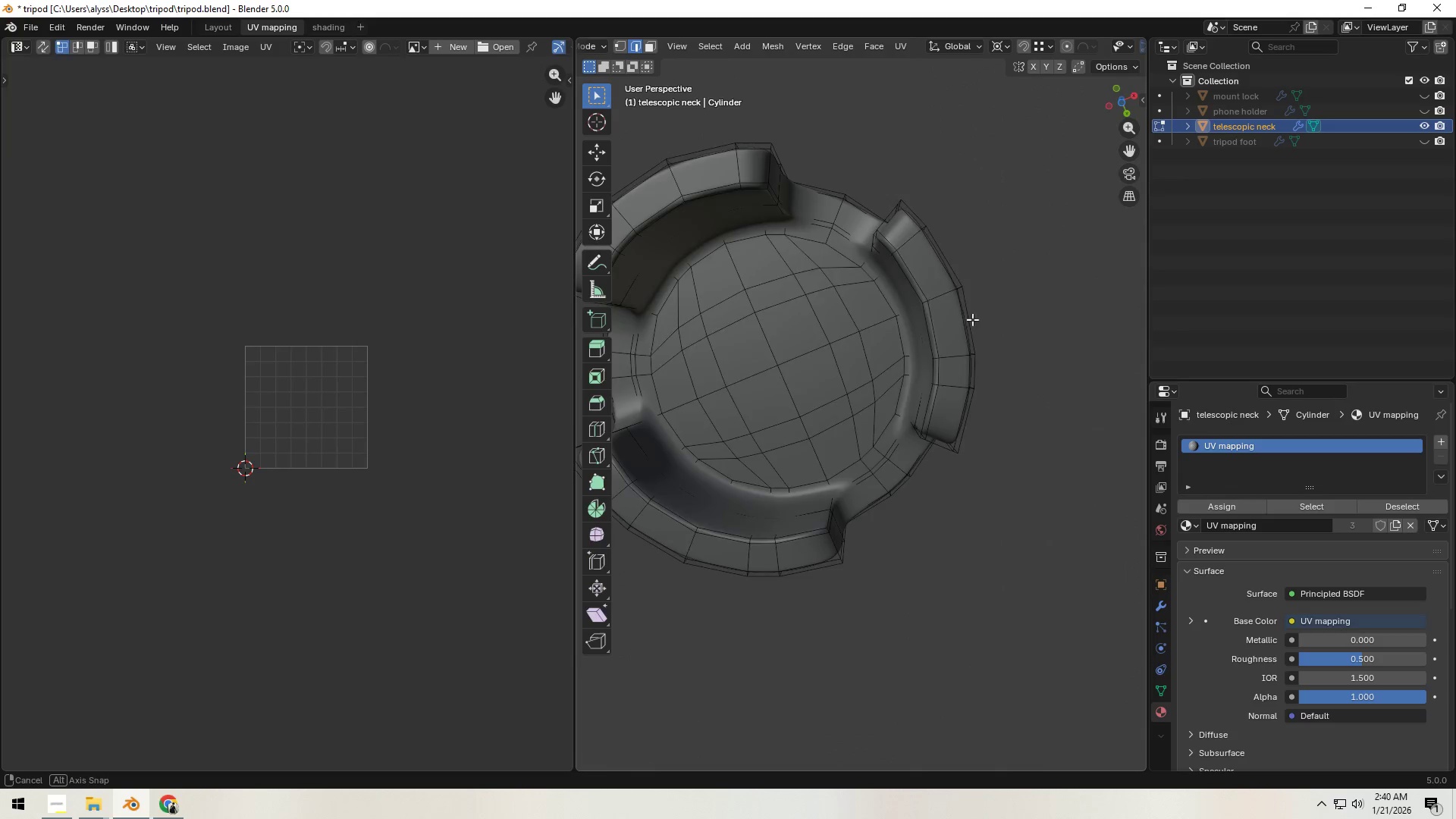 
scroll: coordinate [902, 424], scroll_direction: down, amount: 1.0
 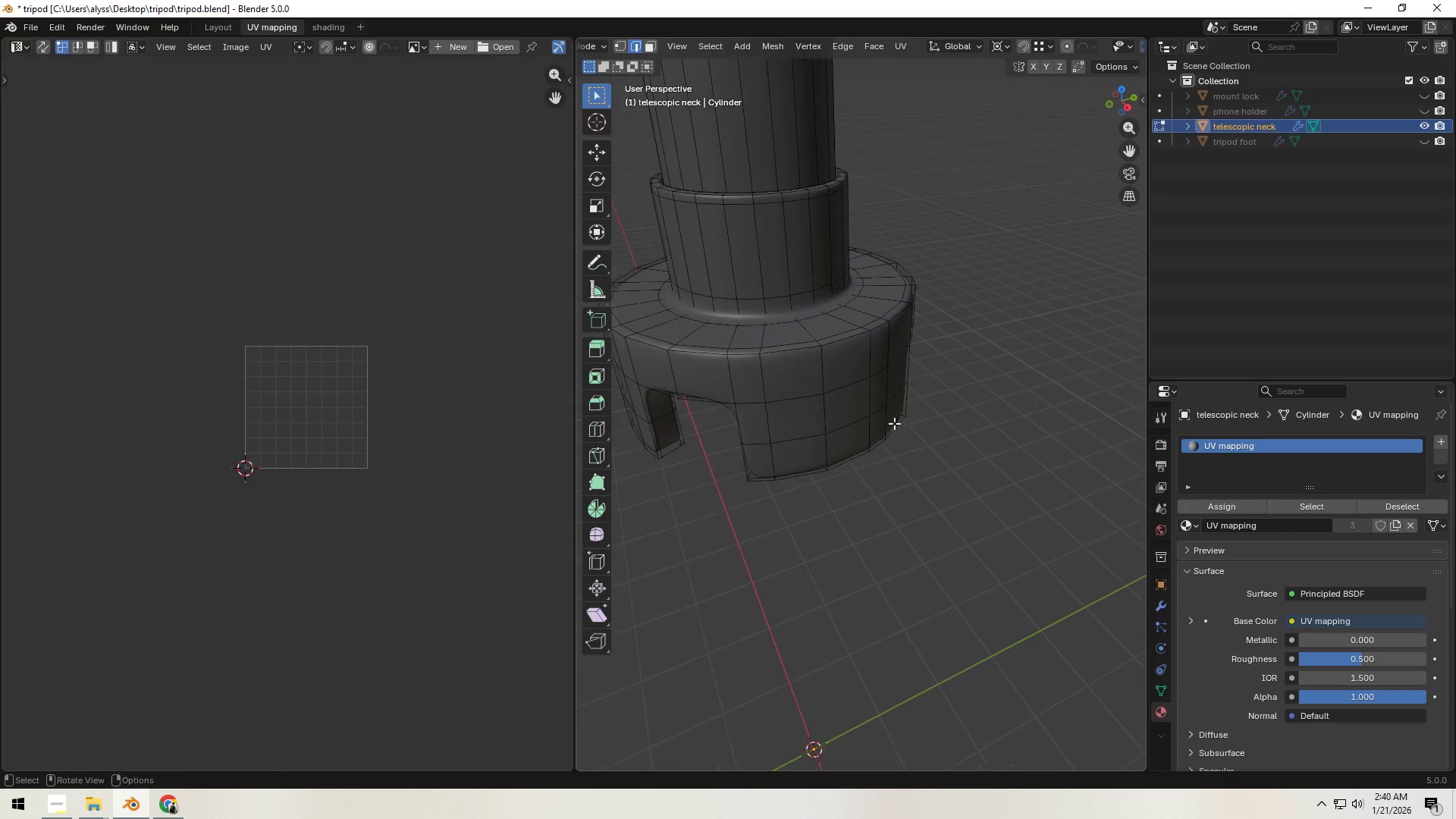 
wait(8.84)
 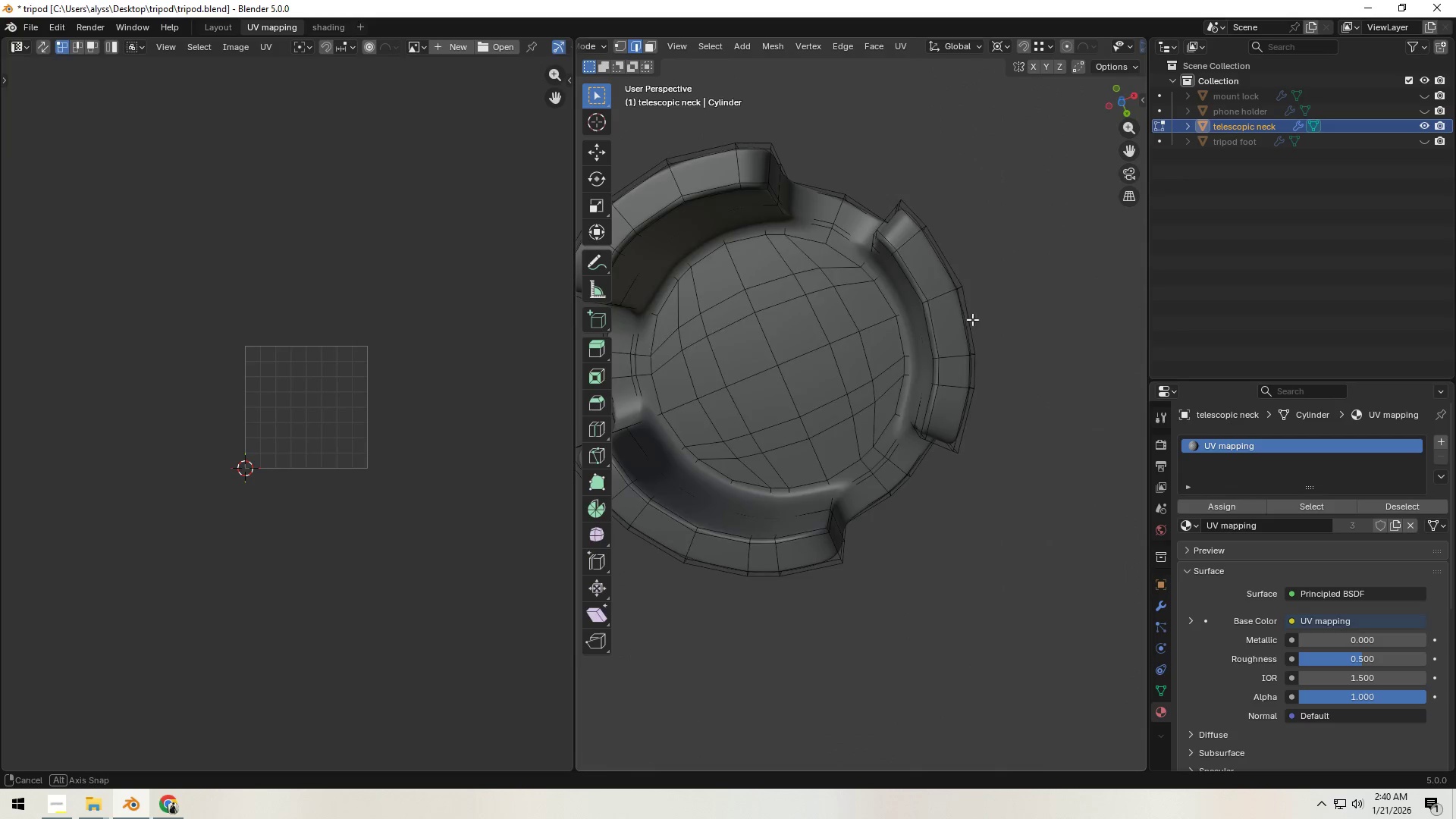 
scroll: coordinate [962, 384], scroll_direction: down, amount: 1.0
 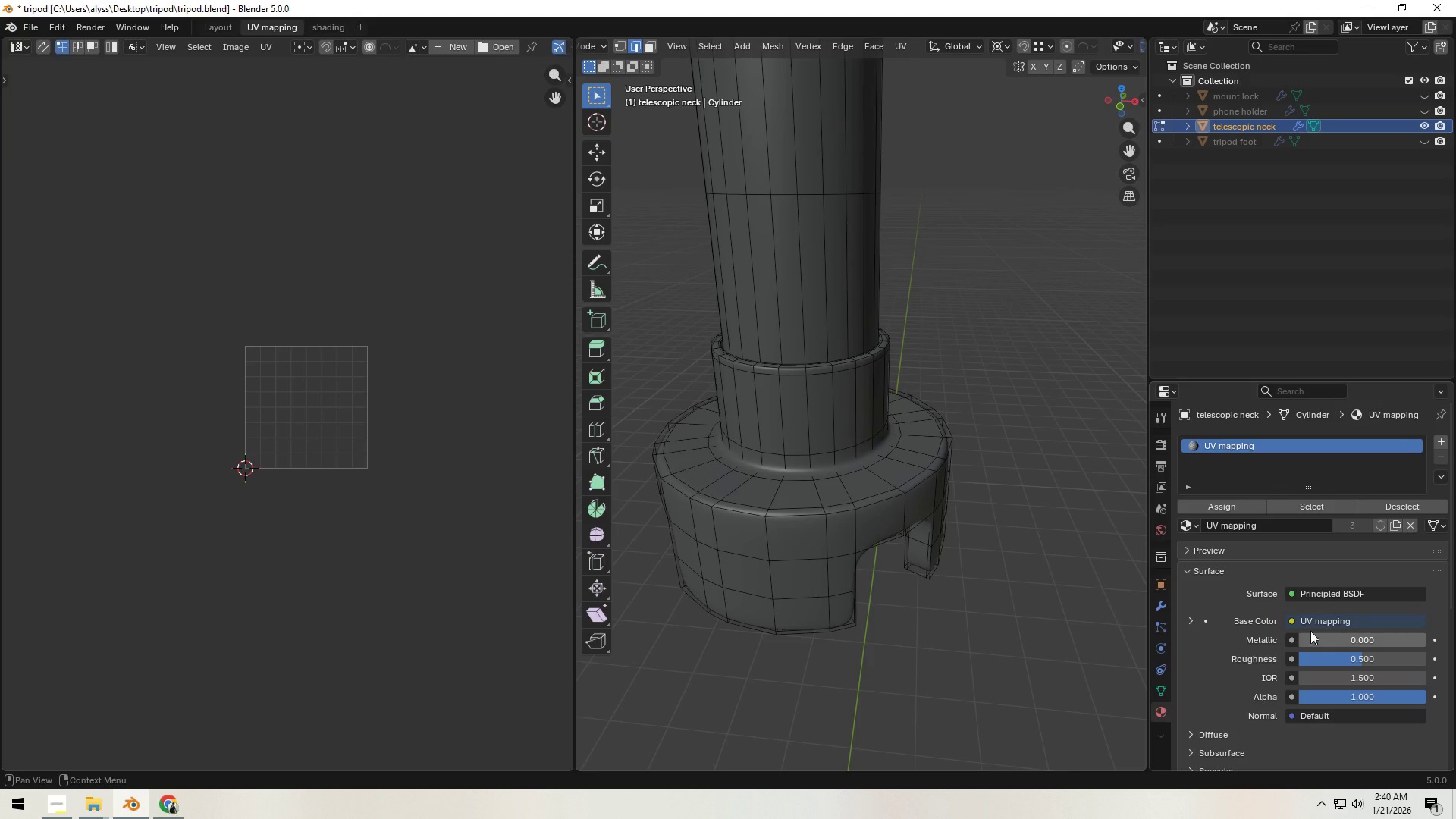 
wait(5.11)
 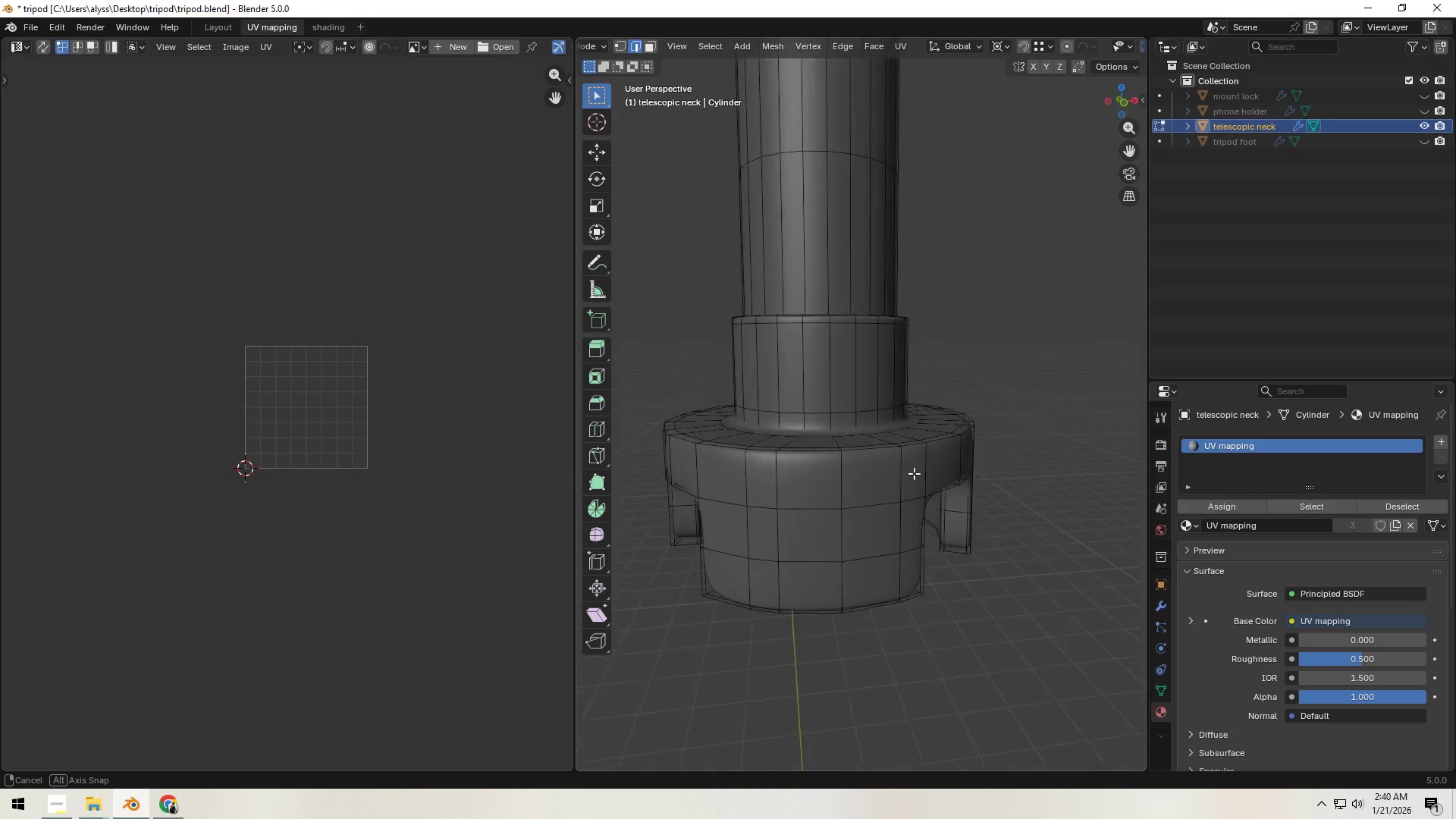 
left_click([1162, 609])
 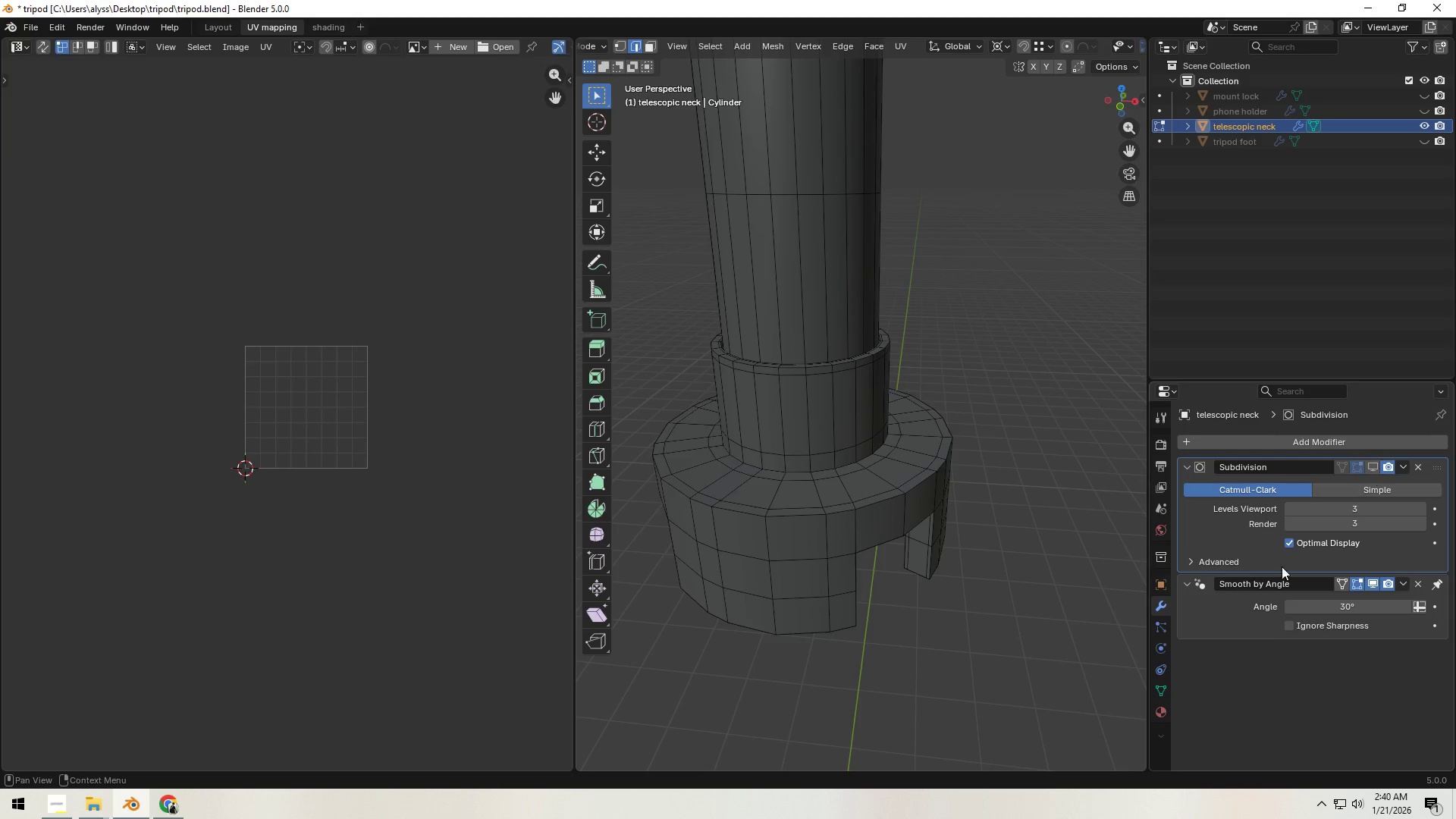 
left_click([1011, 589])
 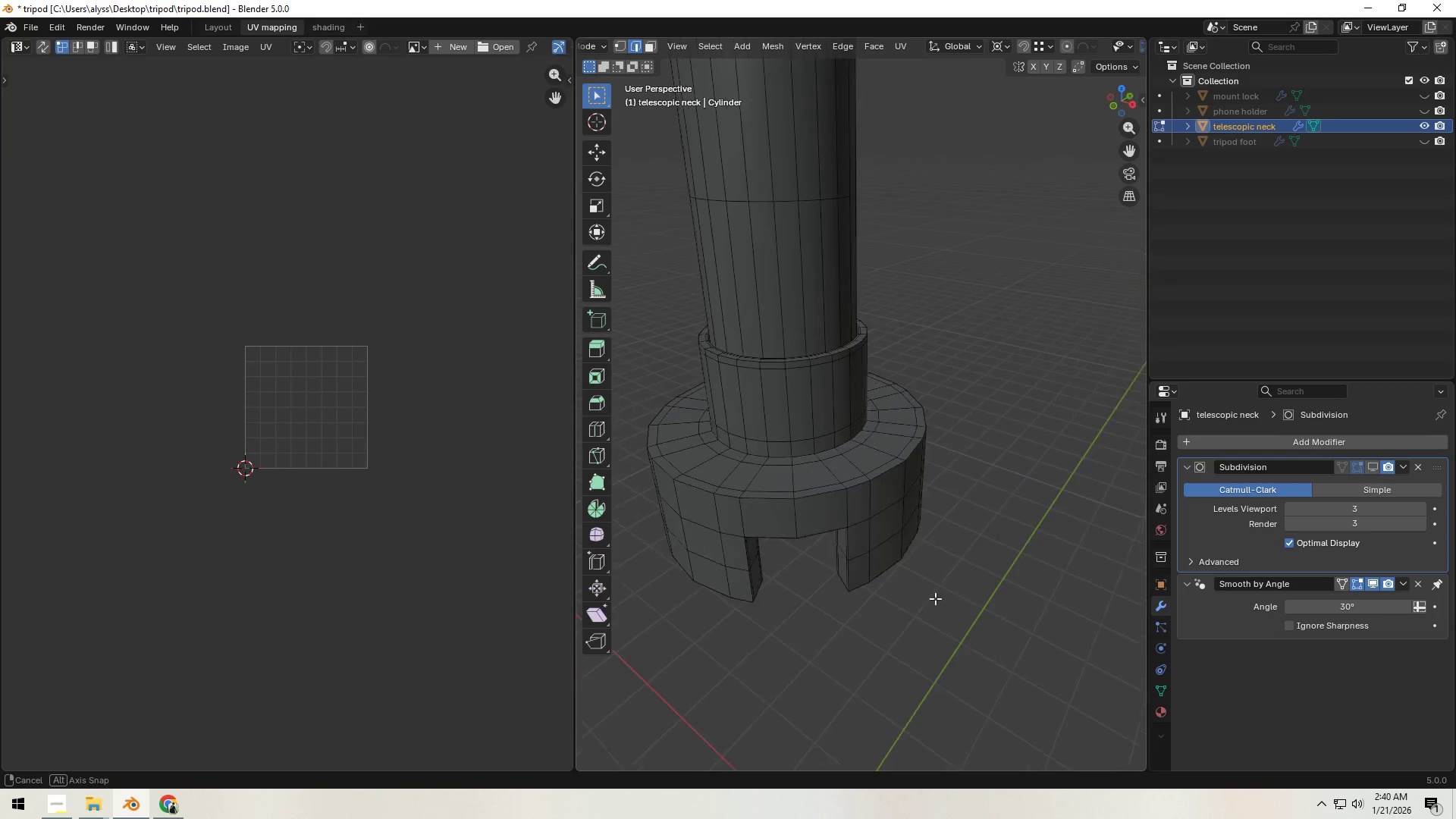 
scroll: coordinate [921, 600], scroll_direction: up, amount: 3.0
 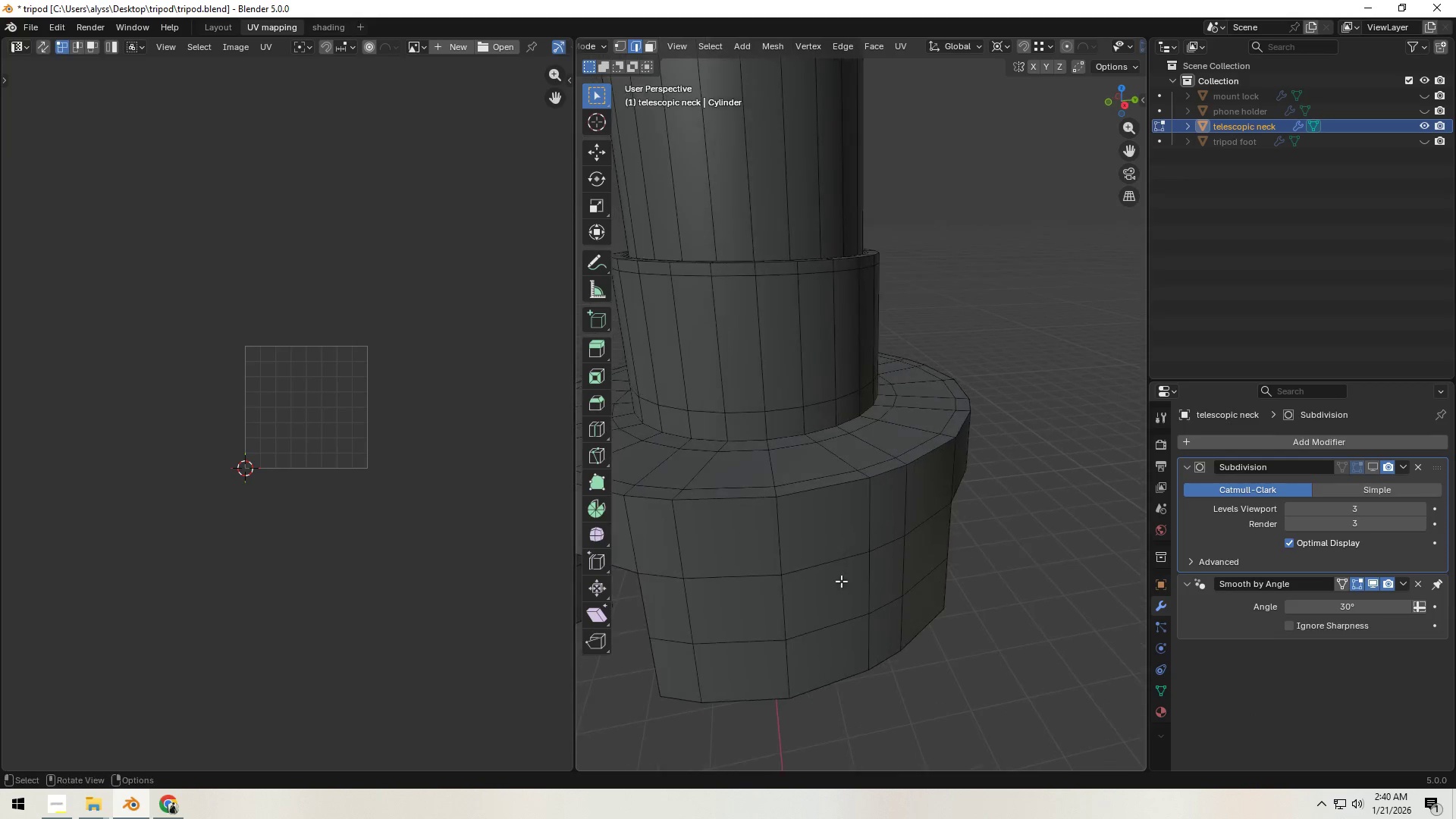 
hold_key(key=ShiftLeft, duration=0.34)
 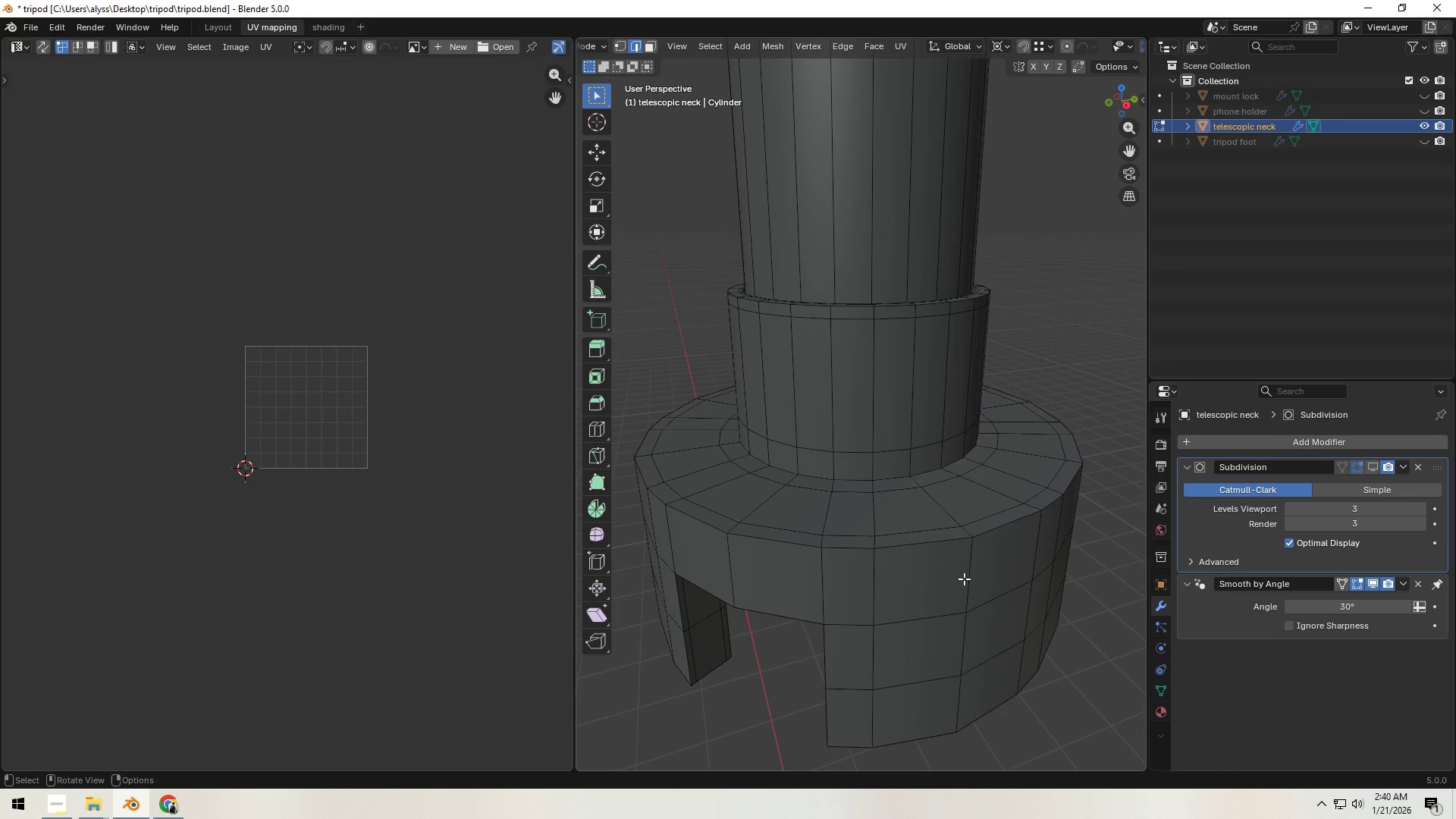 
hold_key(key=AltLeft, duration=1.17)
left_click([896, 479])
 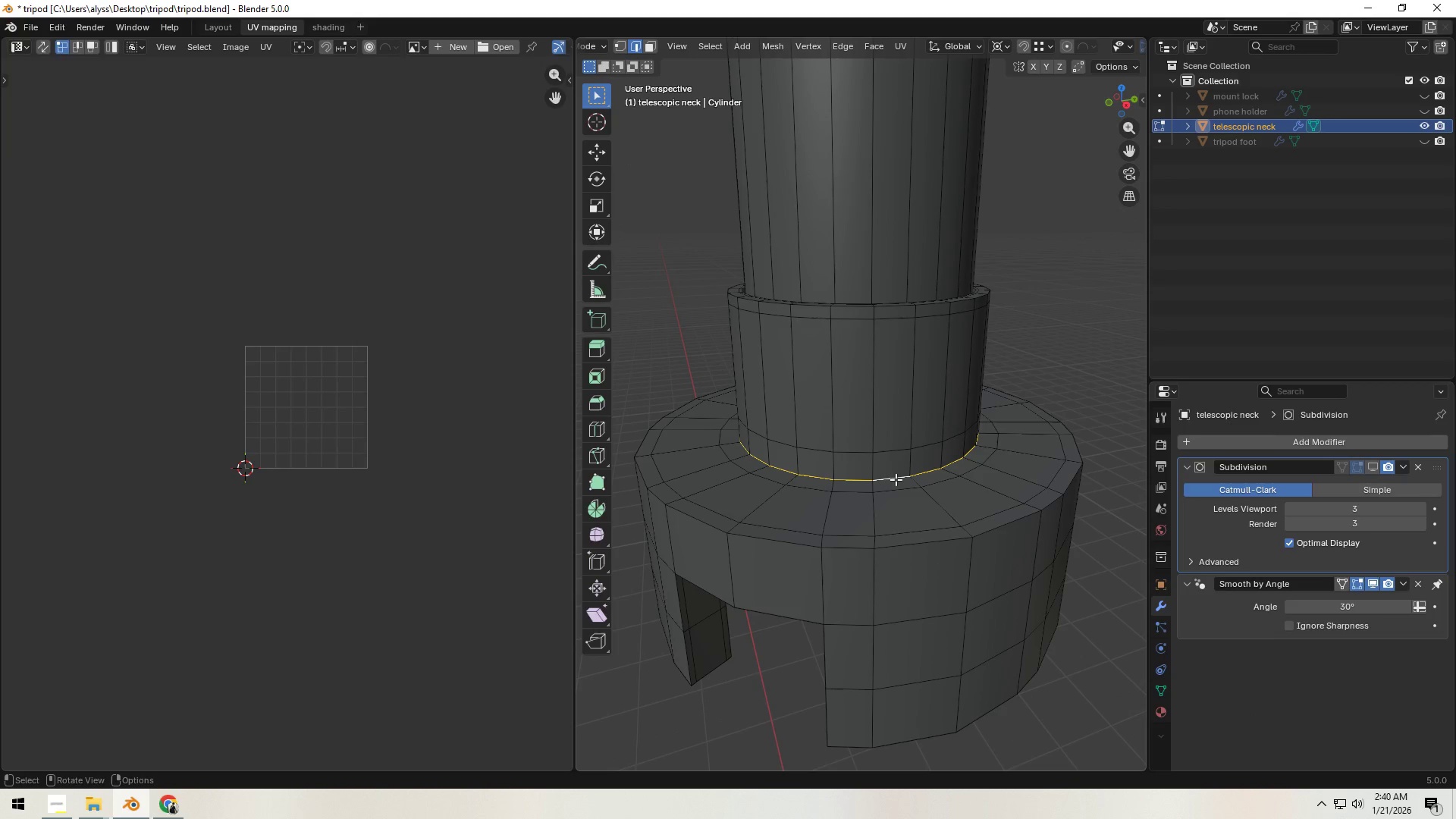 
hold_key(key=AltLeft, duration=3.47)
 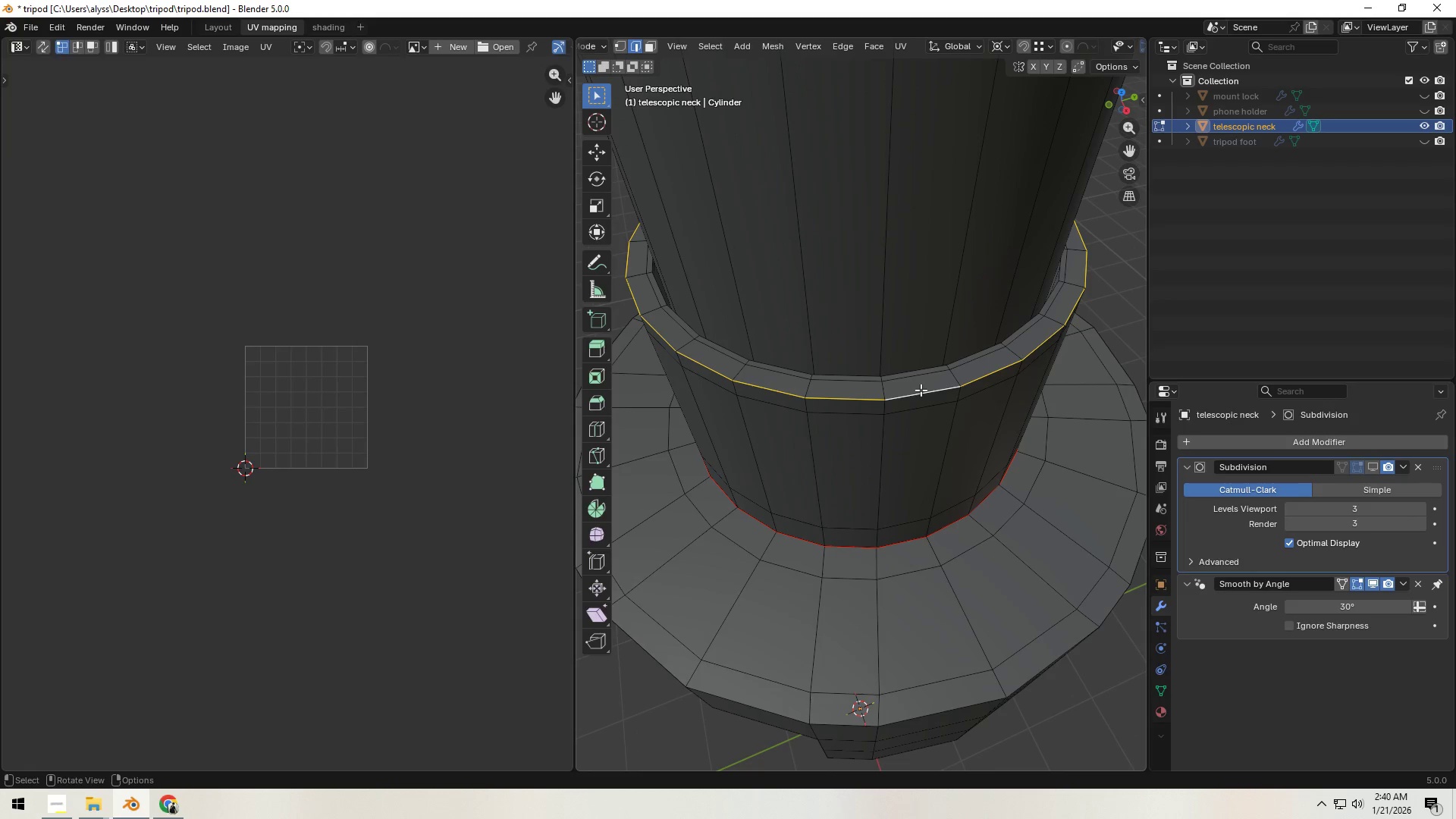 
key(Control+E)
 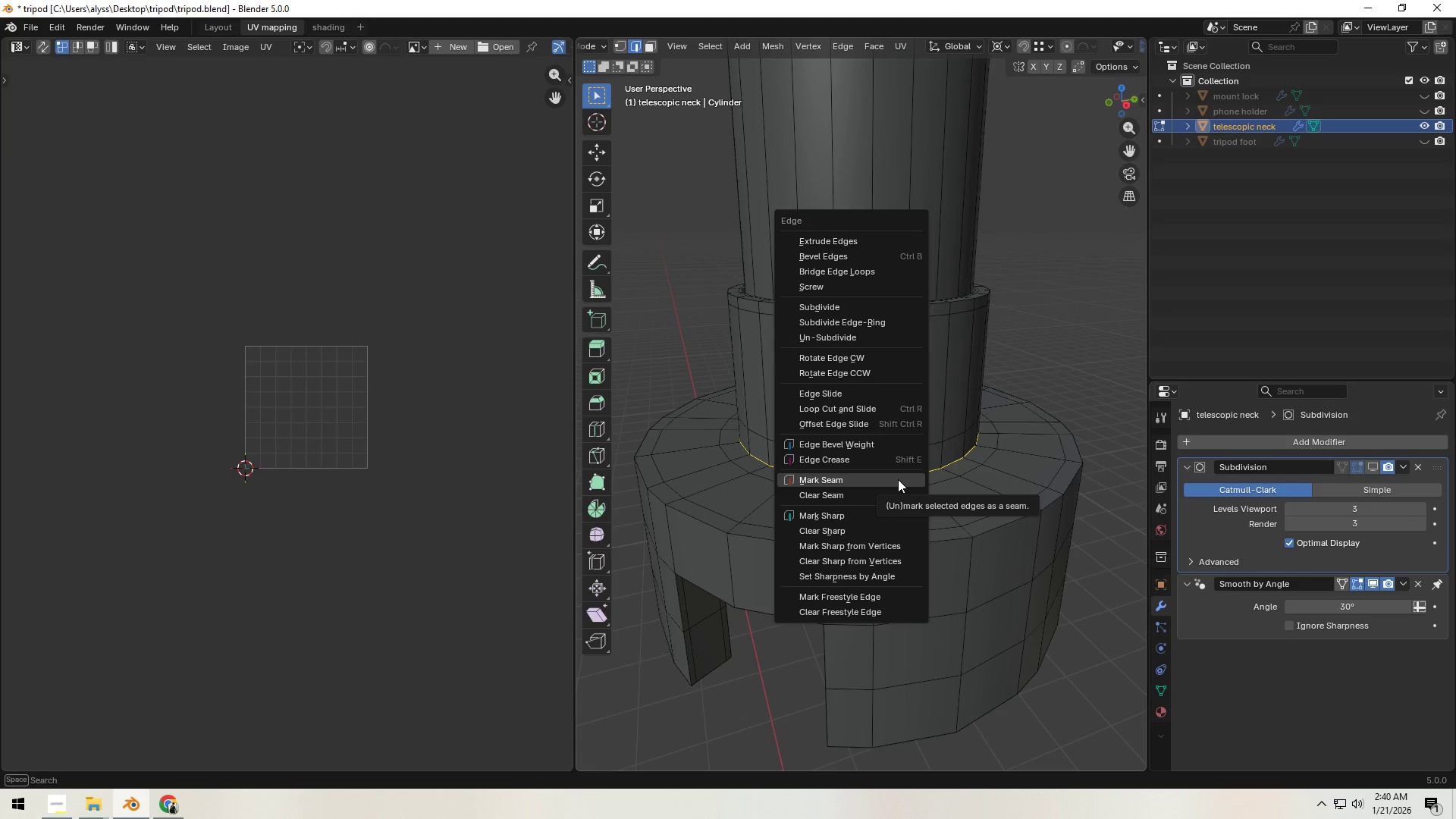 
left_click([898, 479])
 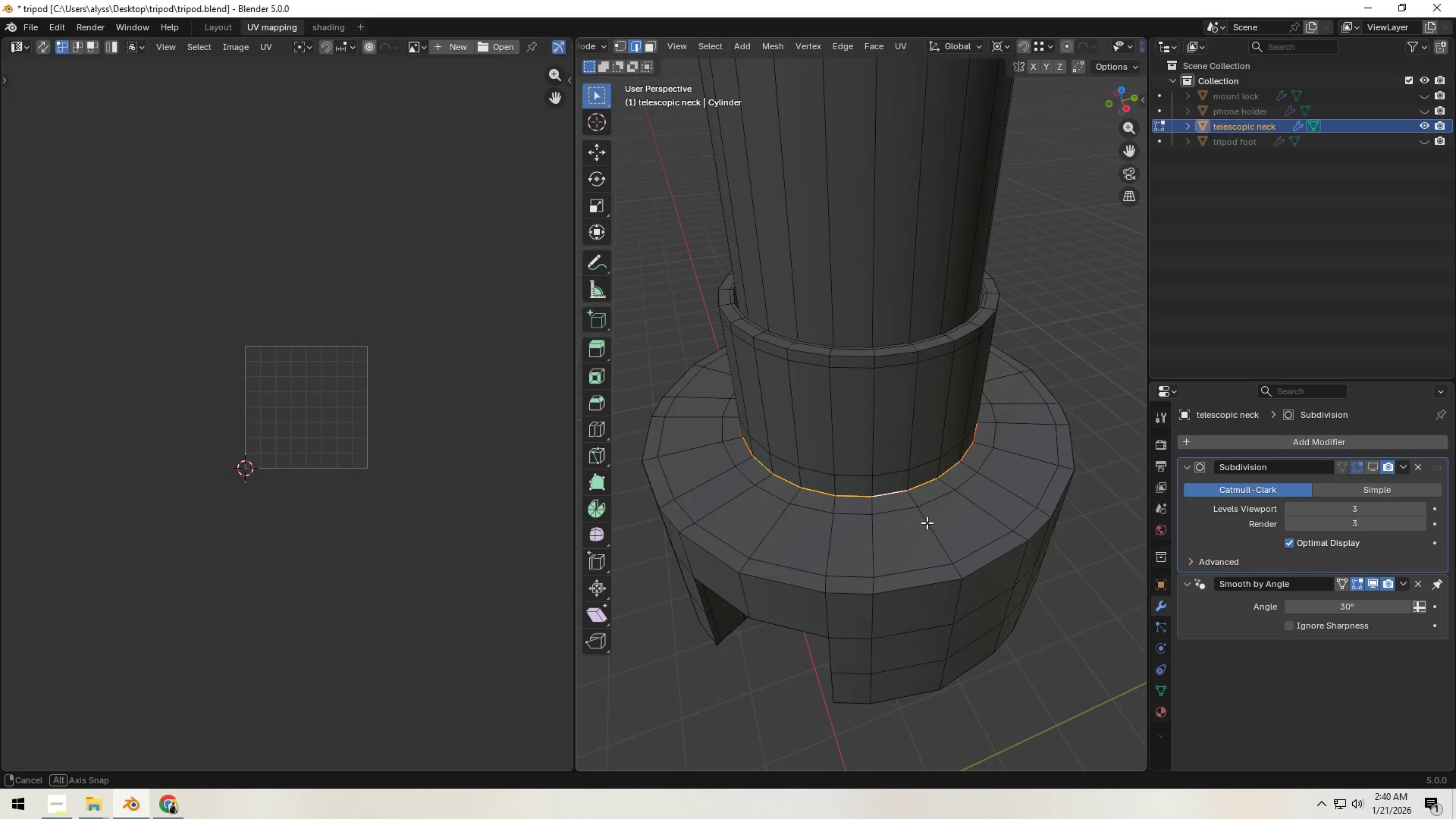 
scroll: coordinate [927, 546], scroll_direction: up, amount: 2.0
 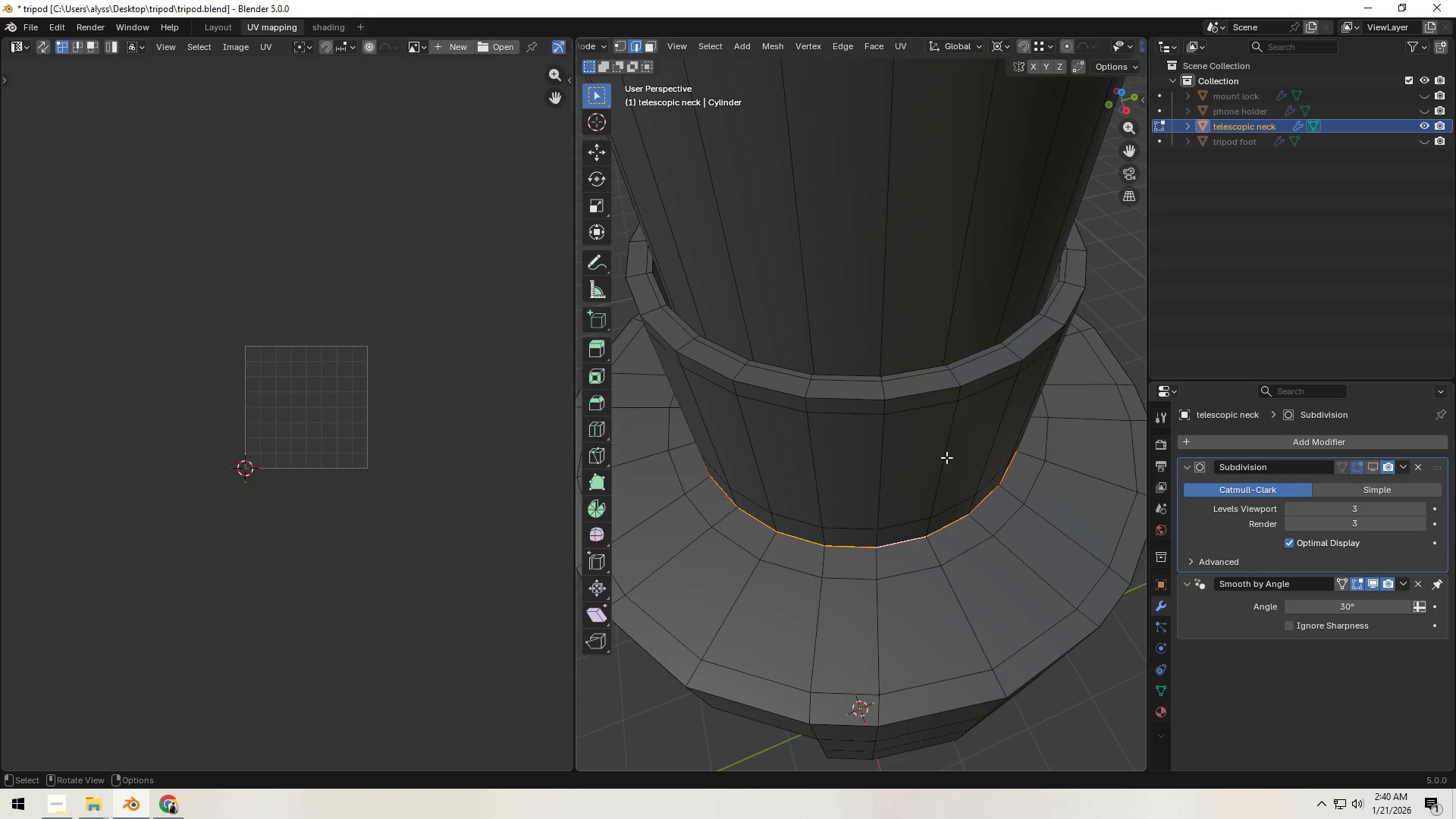 
hold_key(key=AltLeft, duration=0.42)
left_click([921, 390])
 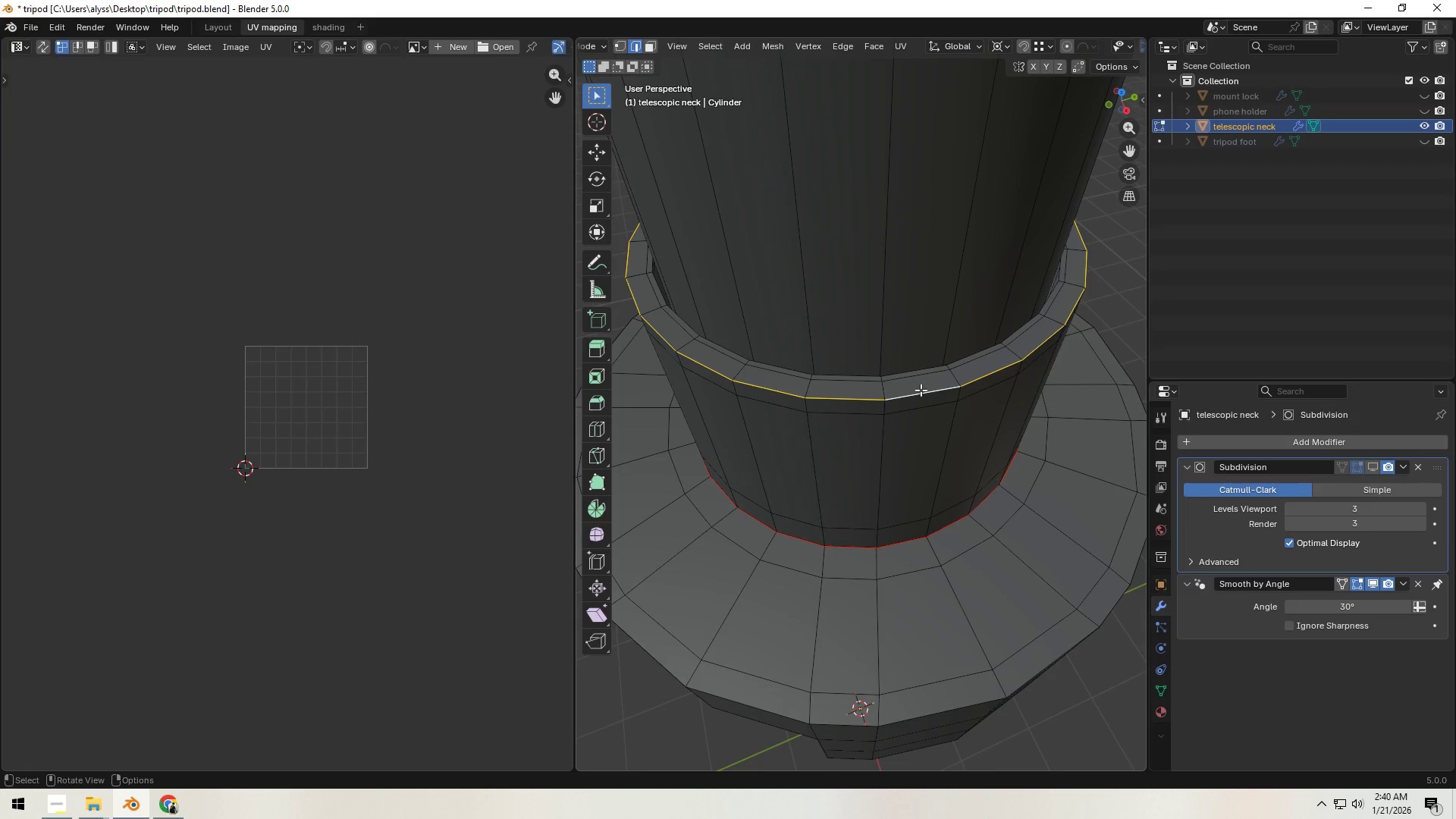 
key(Control+E)
 